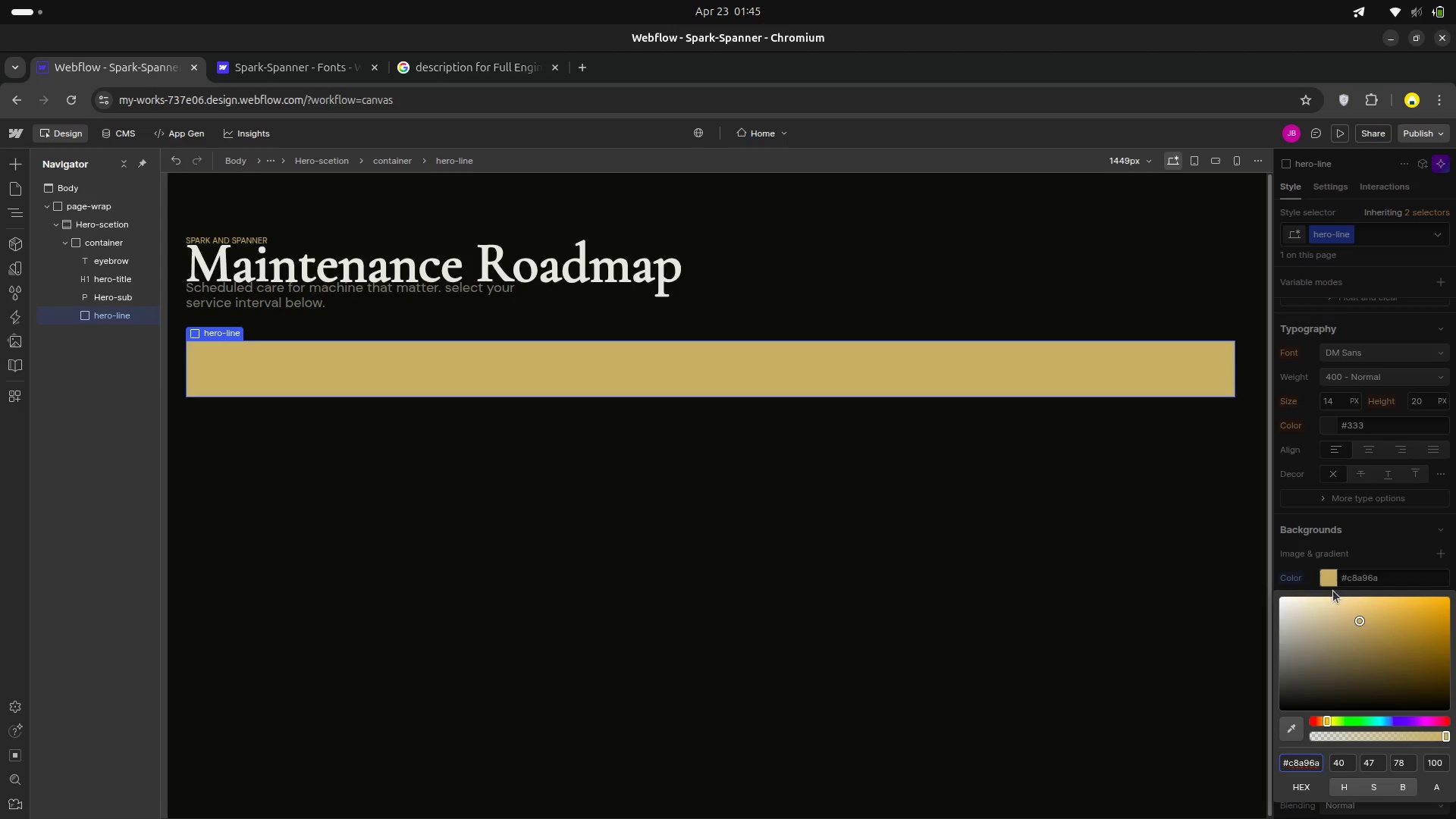 
wait(6.06)
 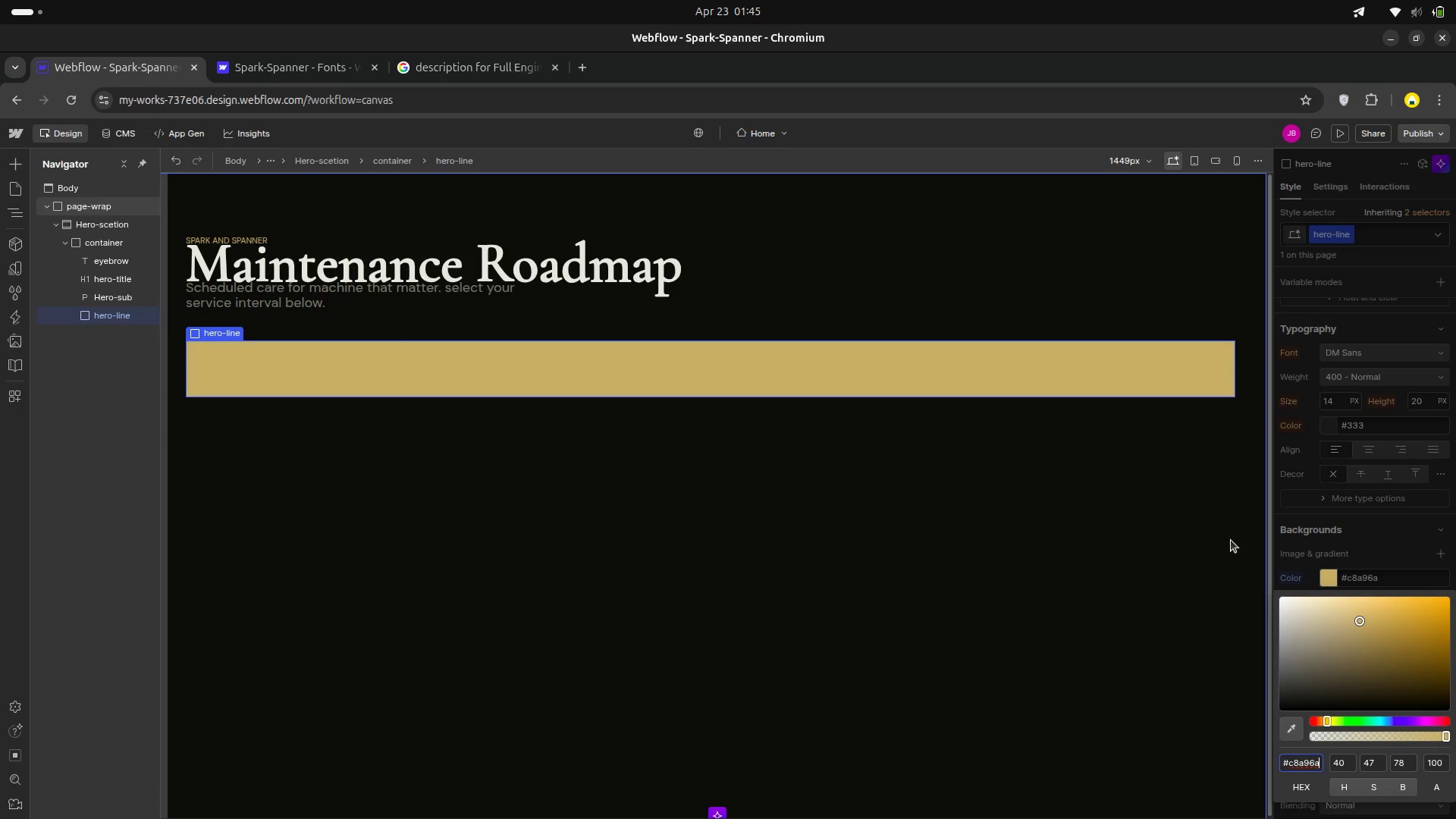 
left_click([1096, 610])
 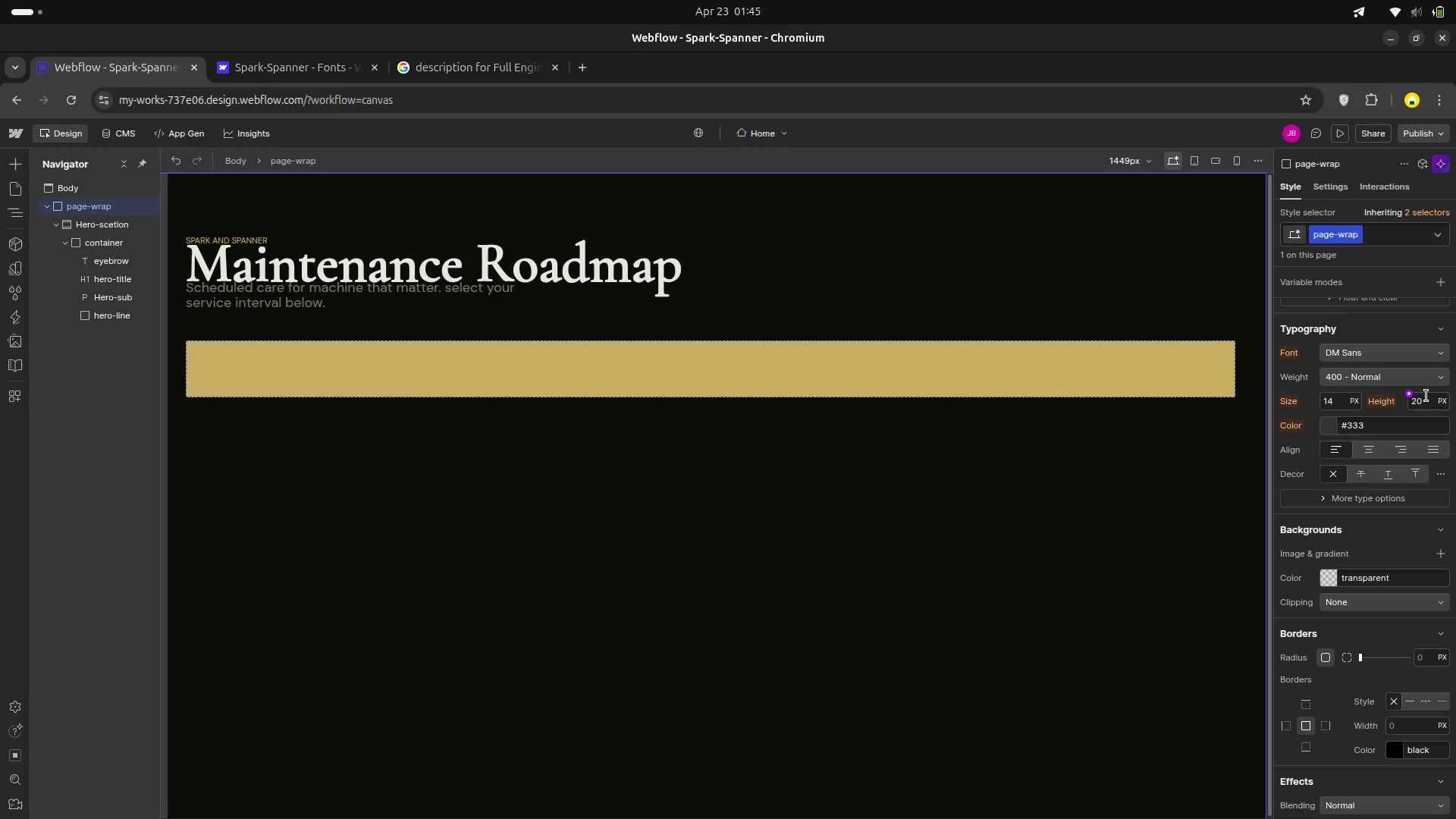 
left_click([1426, 396])
 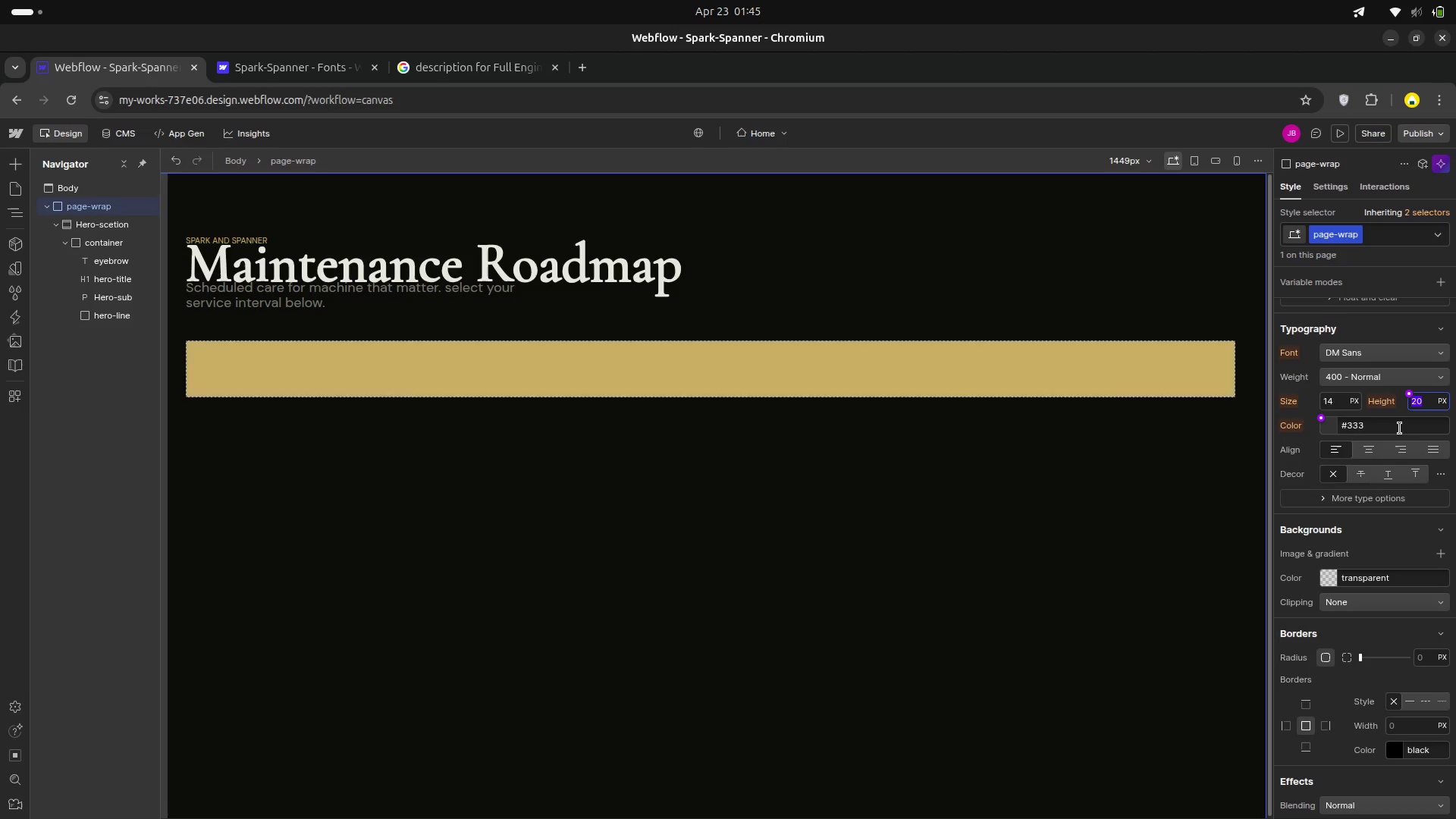 
key(Backspace)
 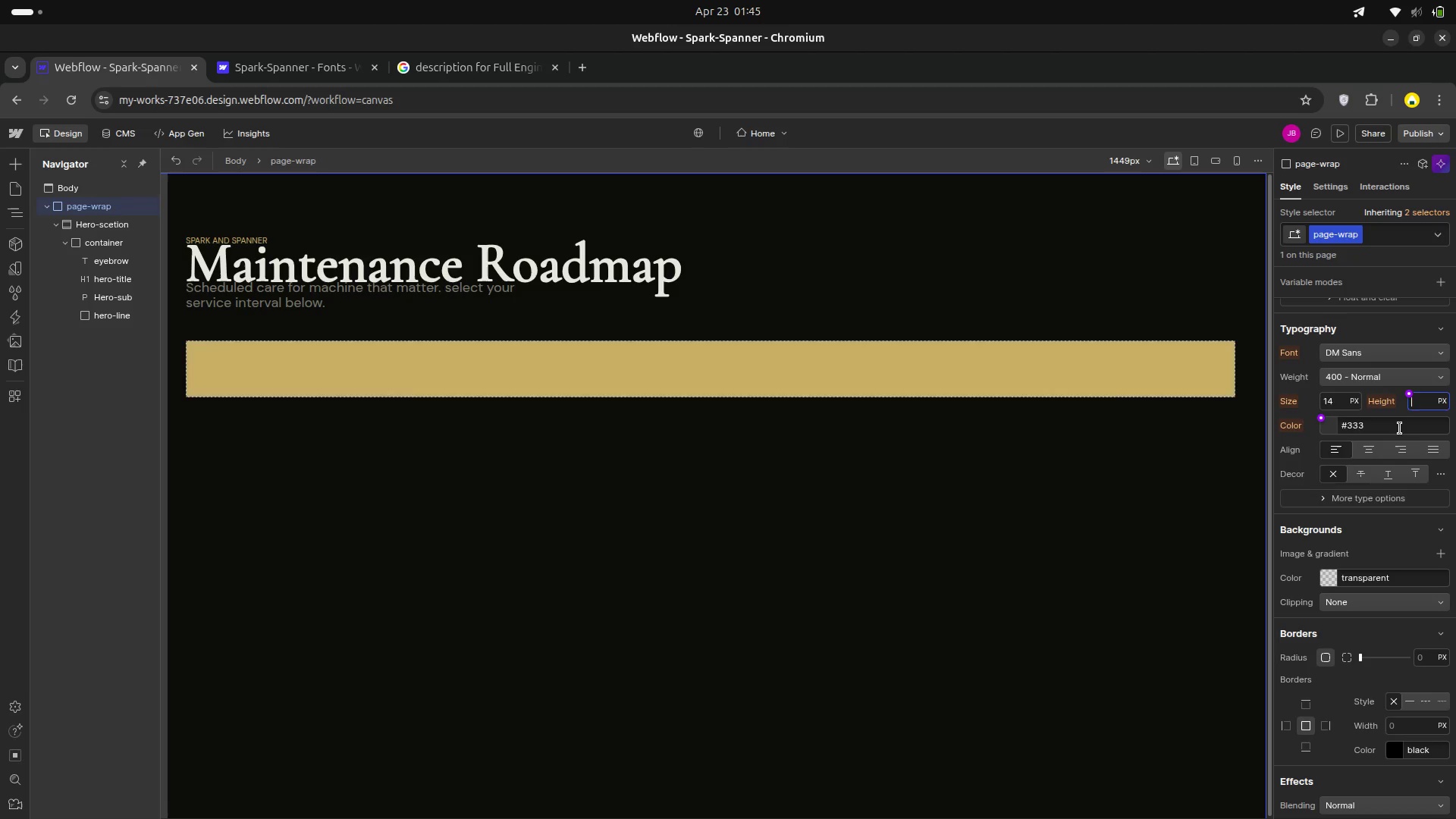 
key(2)
 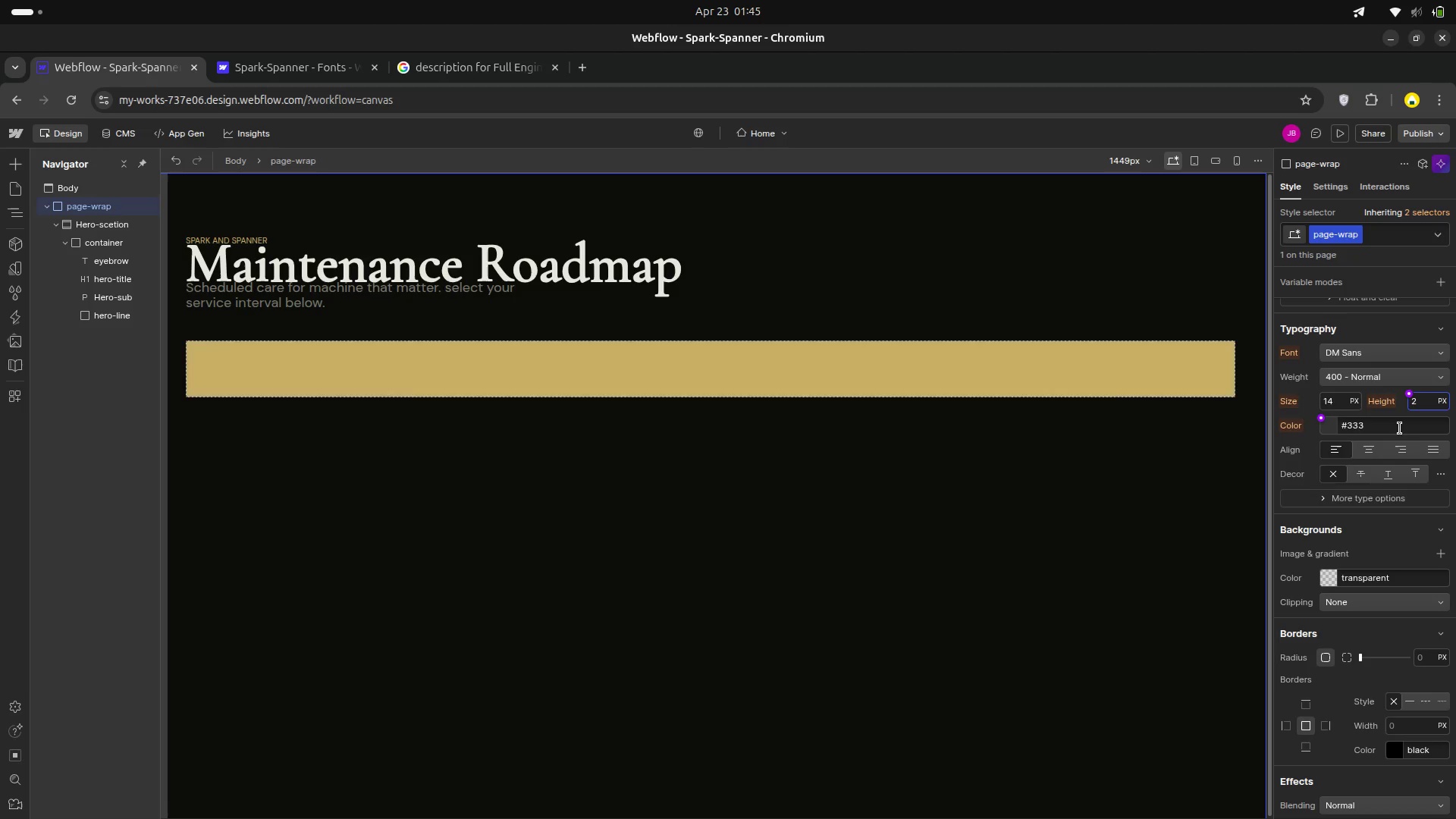 
key(Enter)
 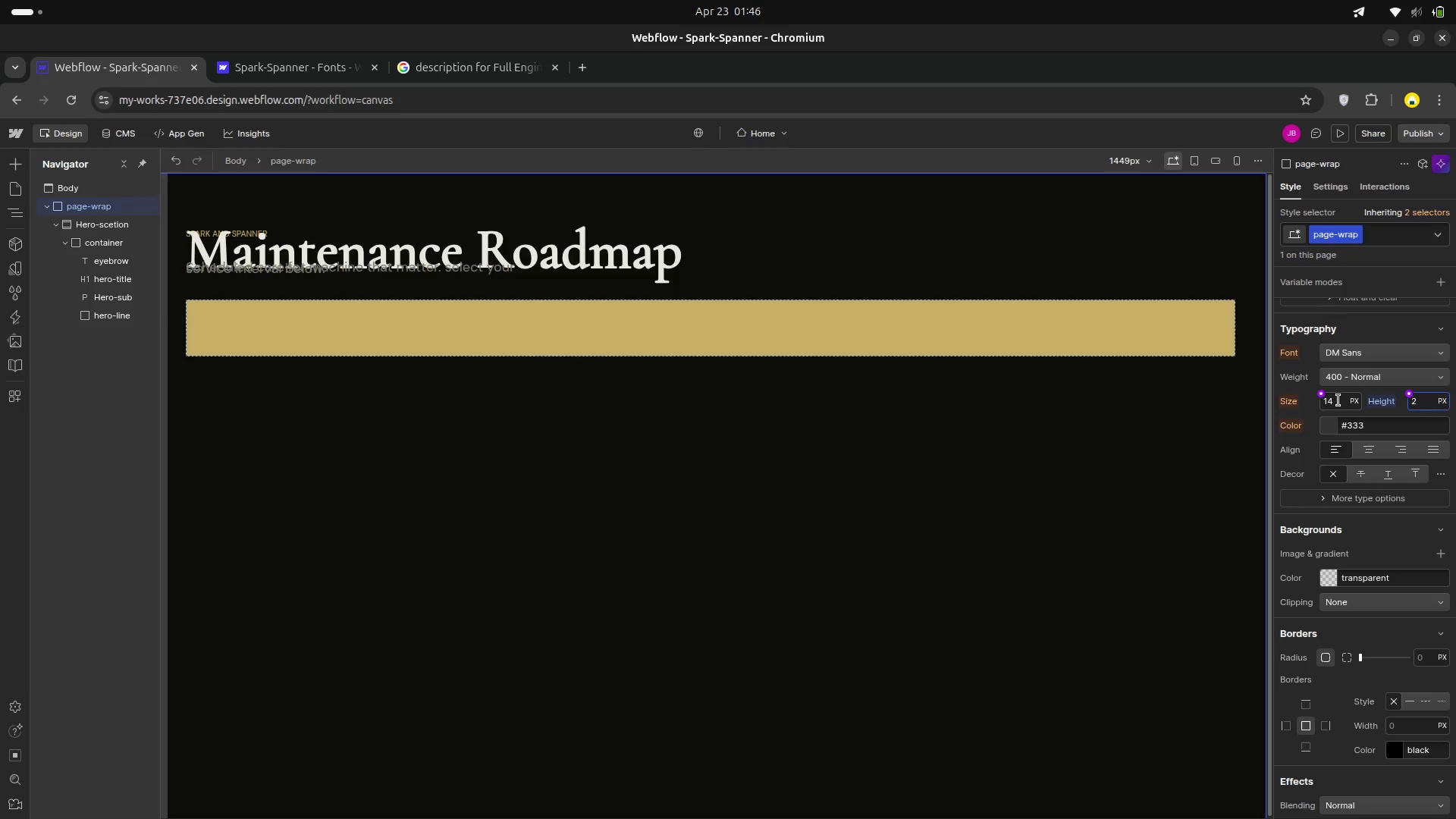 
wait(24.24)
 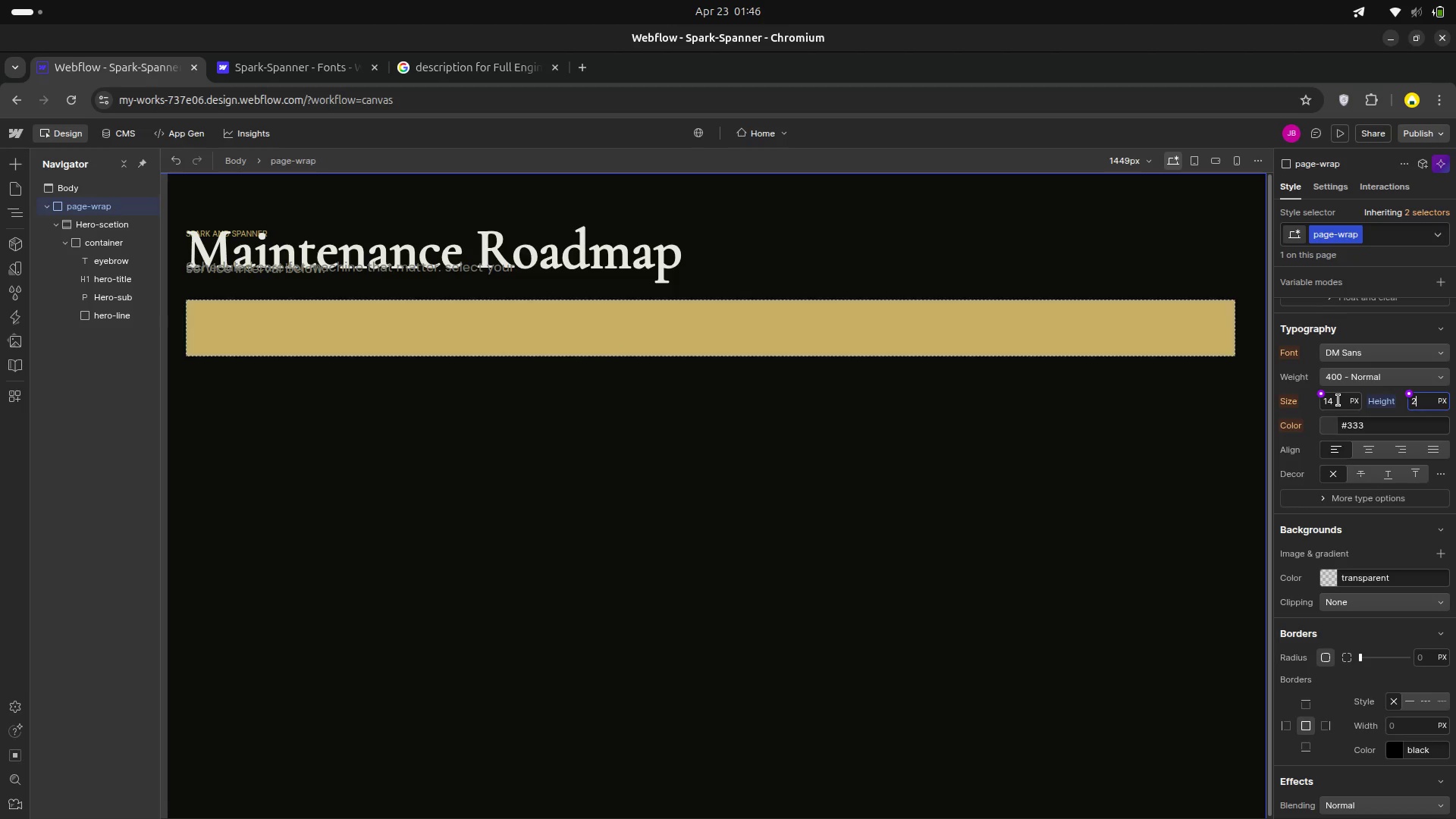 
key(Control+Z)
 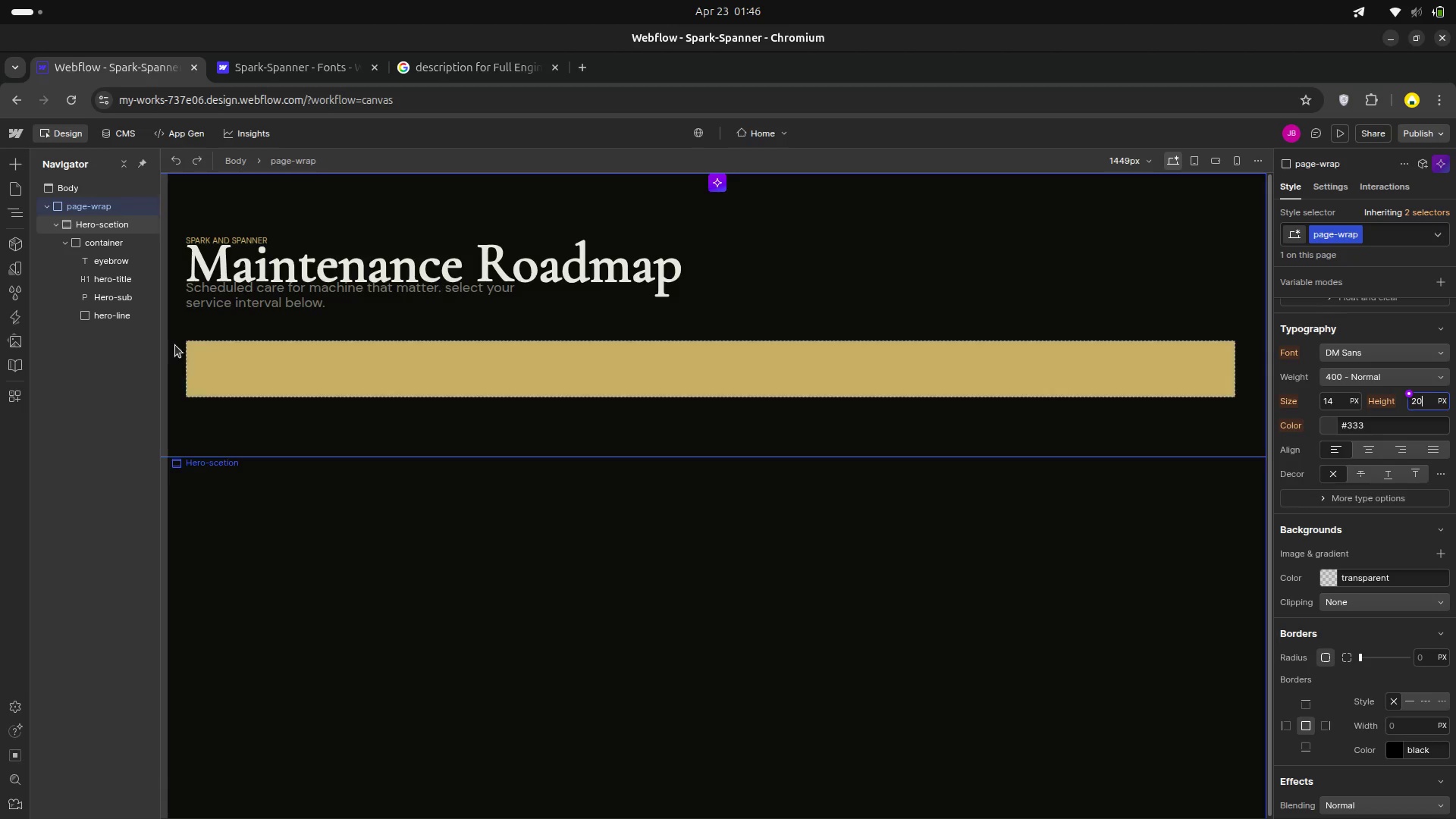 
left_click_drag(start_coordinate=[233, 293], to_coordinate=[243, 318])
 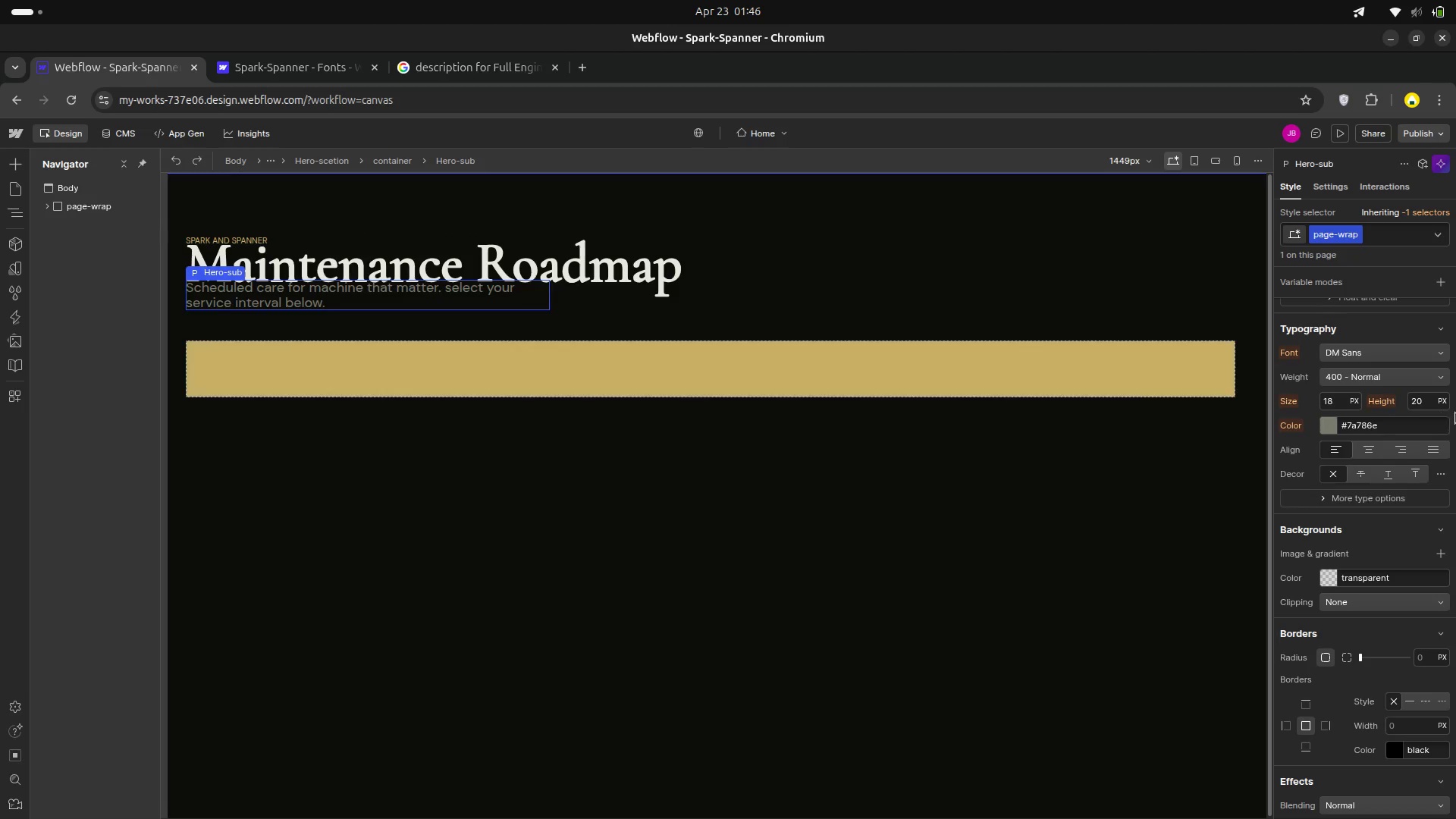 
scroll: coordinate [1376, 416], scroll_direction: up, amount: 6.0
 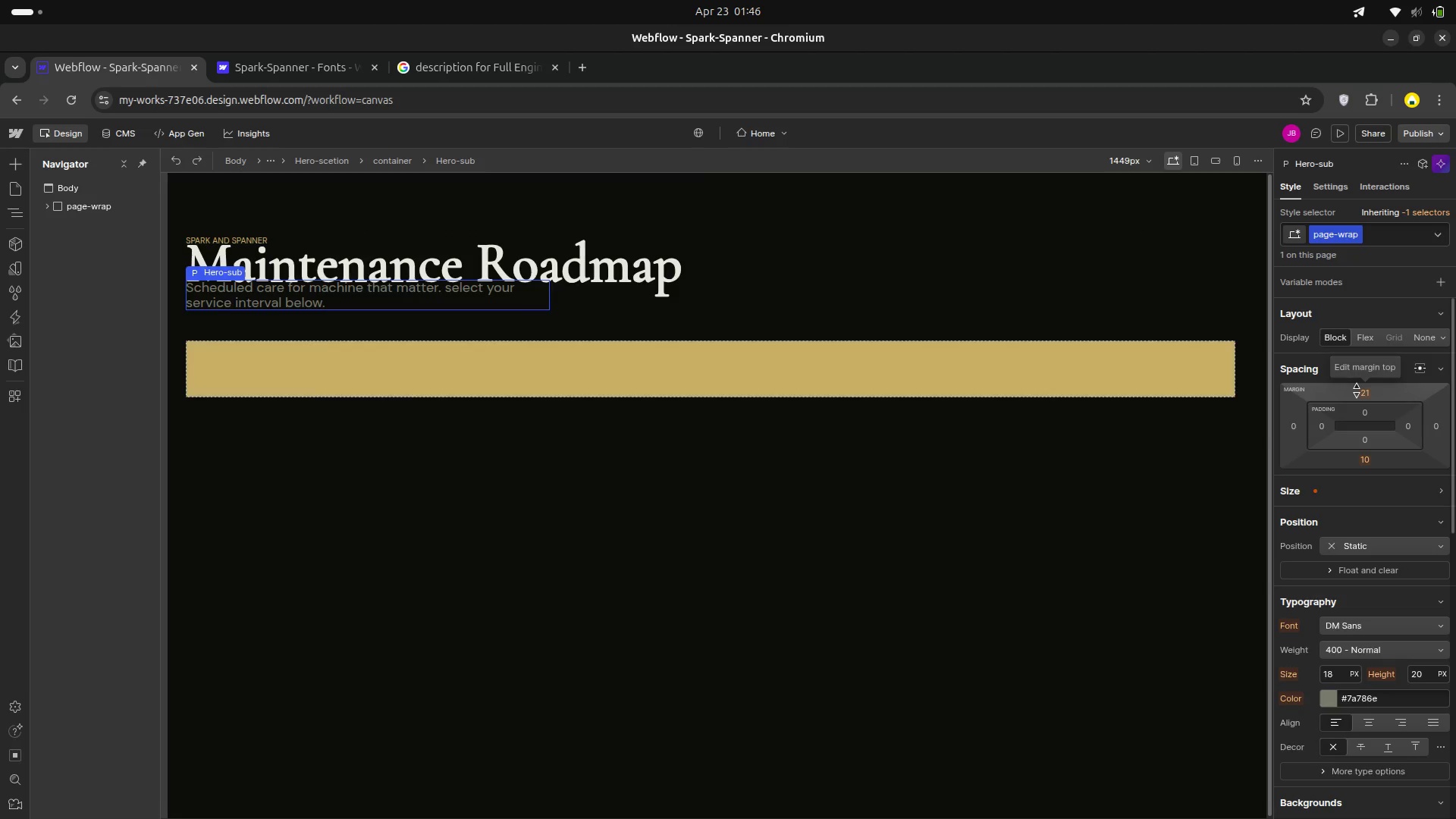 
left_click_drag(start_coordinate=[1357, 386], to_coordinate=[1366, 384])
 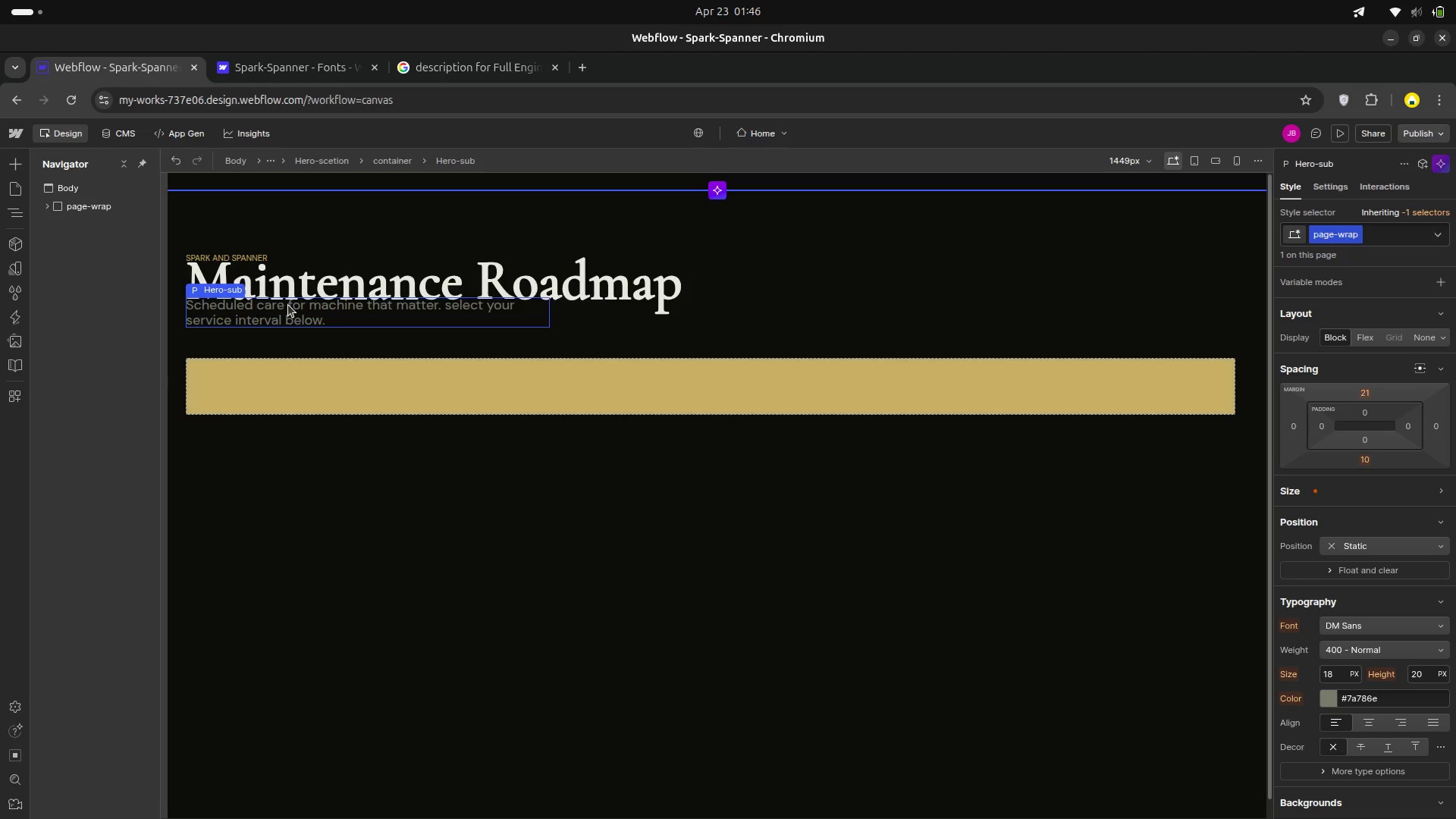 
key(Control+Z)
 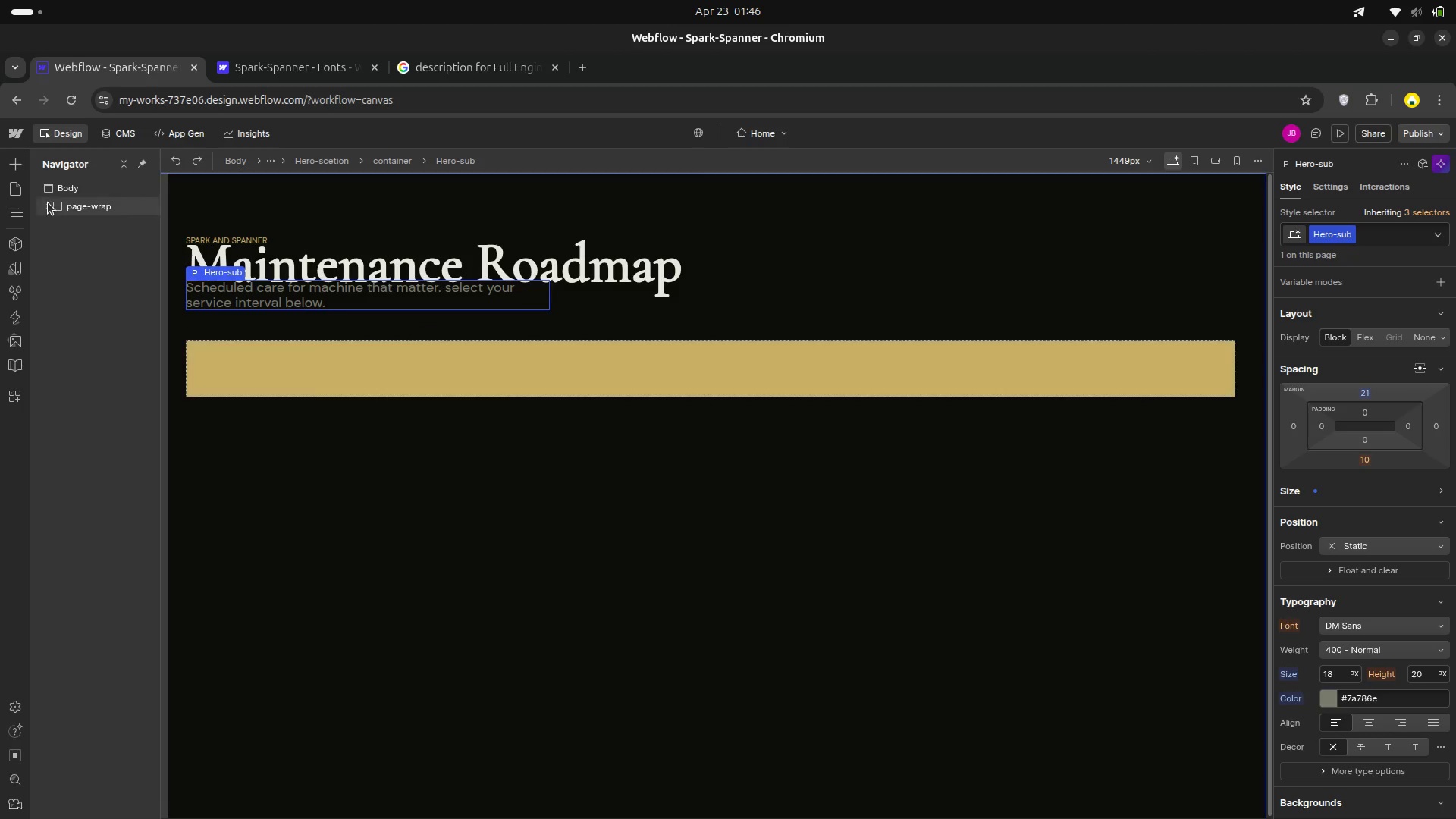 
left_click([54, 206])
 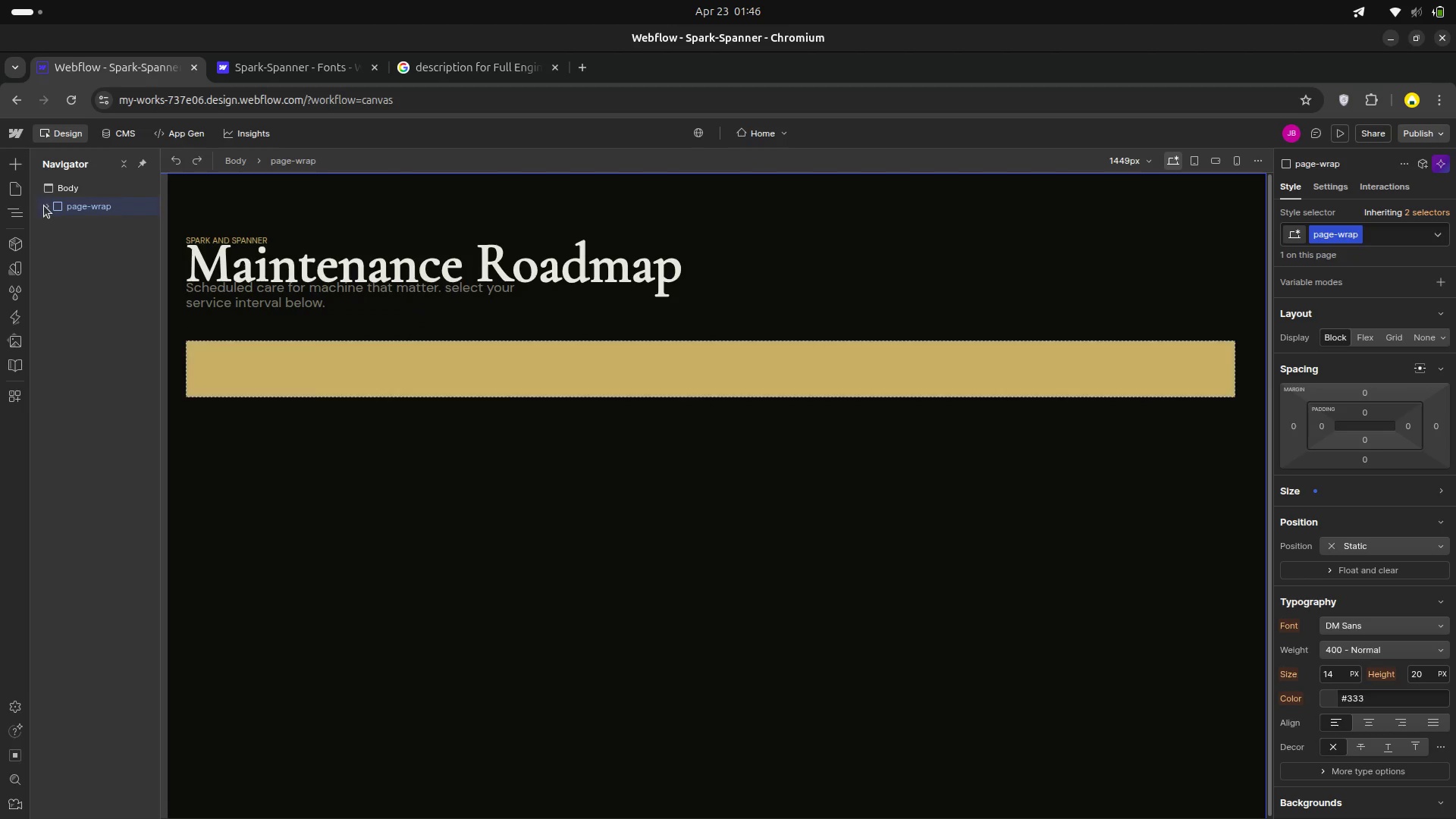 
left_click([46, 206])
 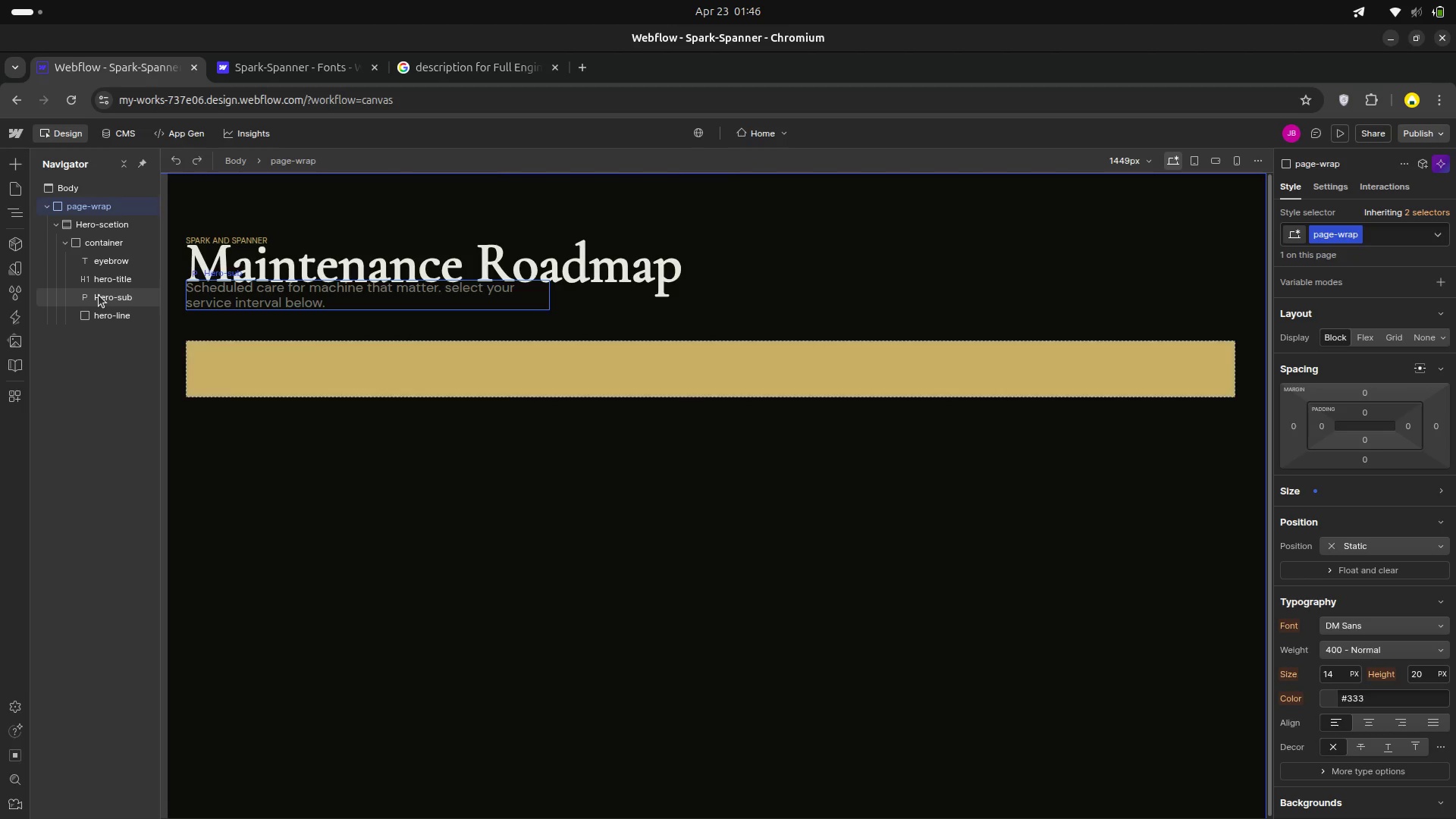 
left_click([99, 295])
 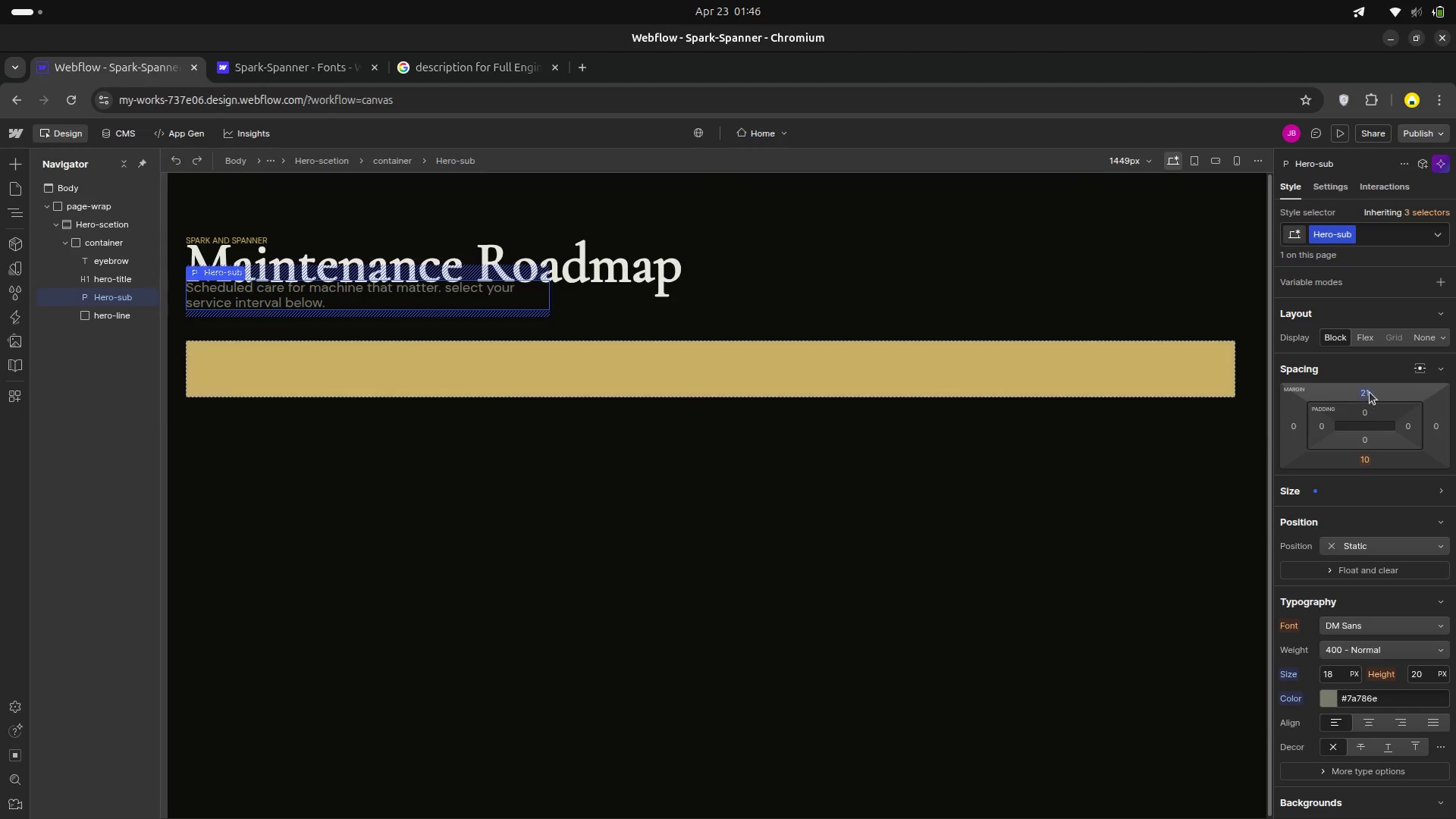 
left_click_drag(start_coordinate=[1370, 392], to_coordinate=[1373, 379])
 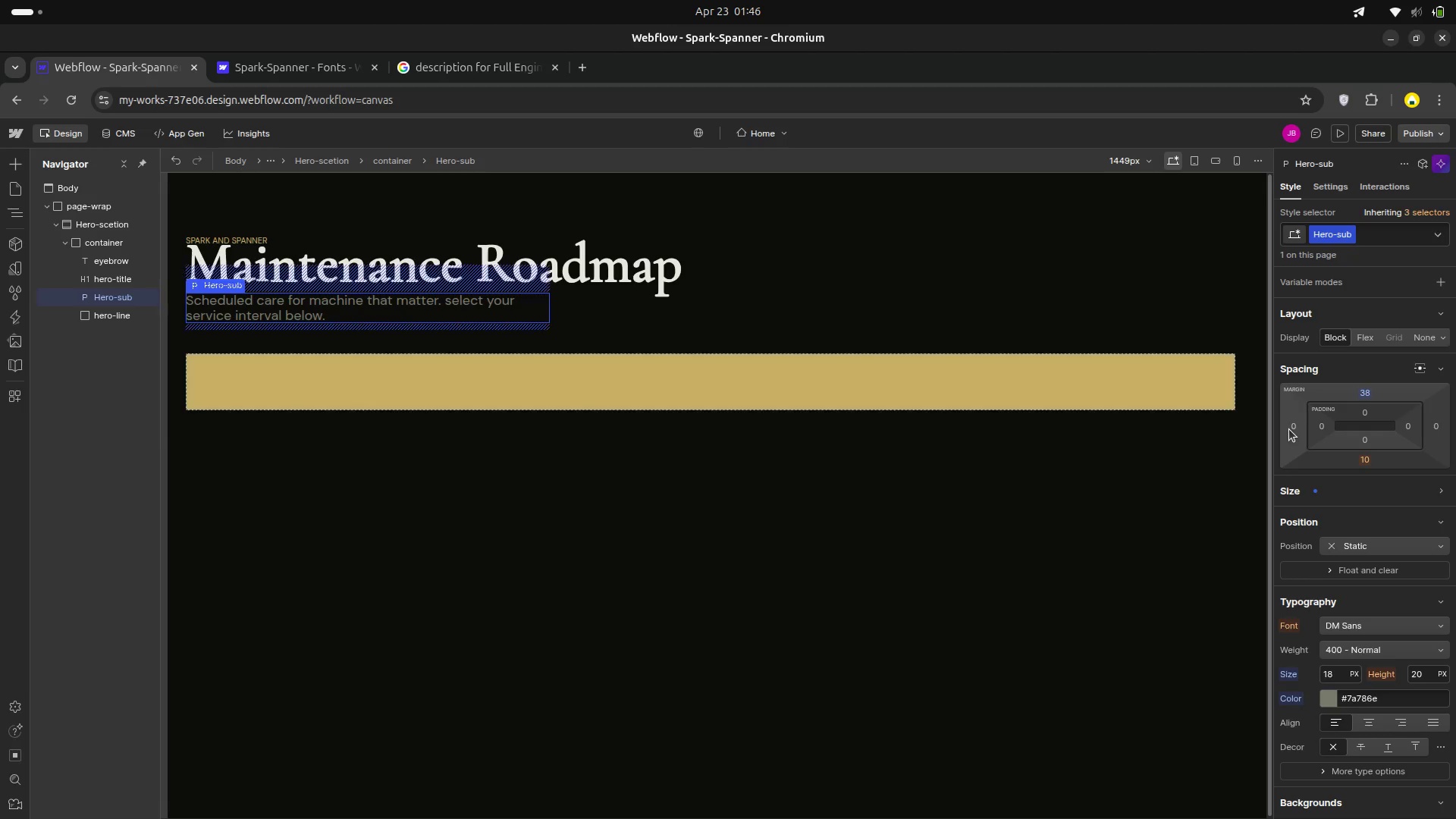 
left_click_drag(start_coordinate=[1300, 425], to_coordinate=[1275, 428])
 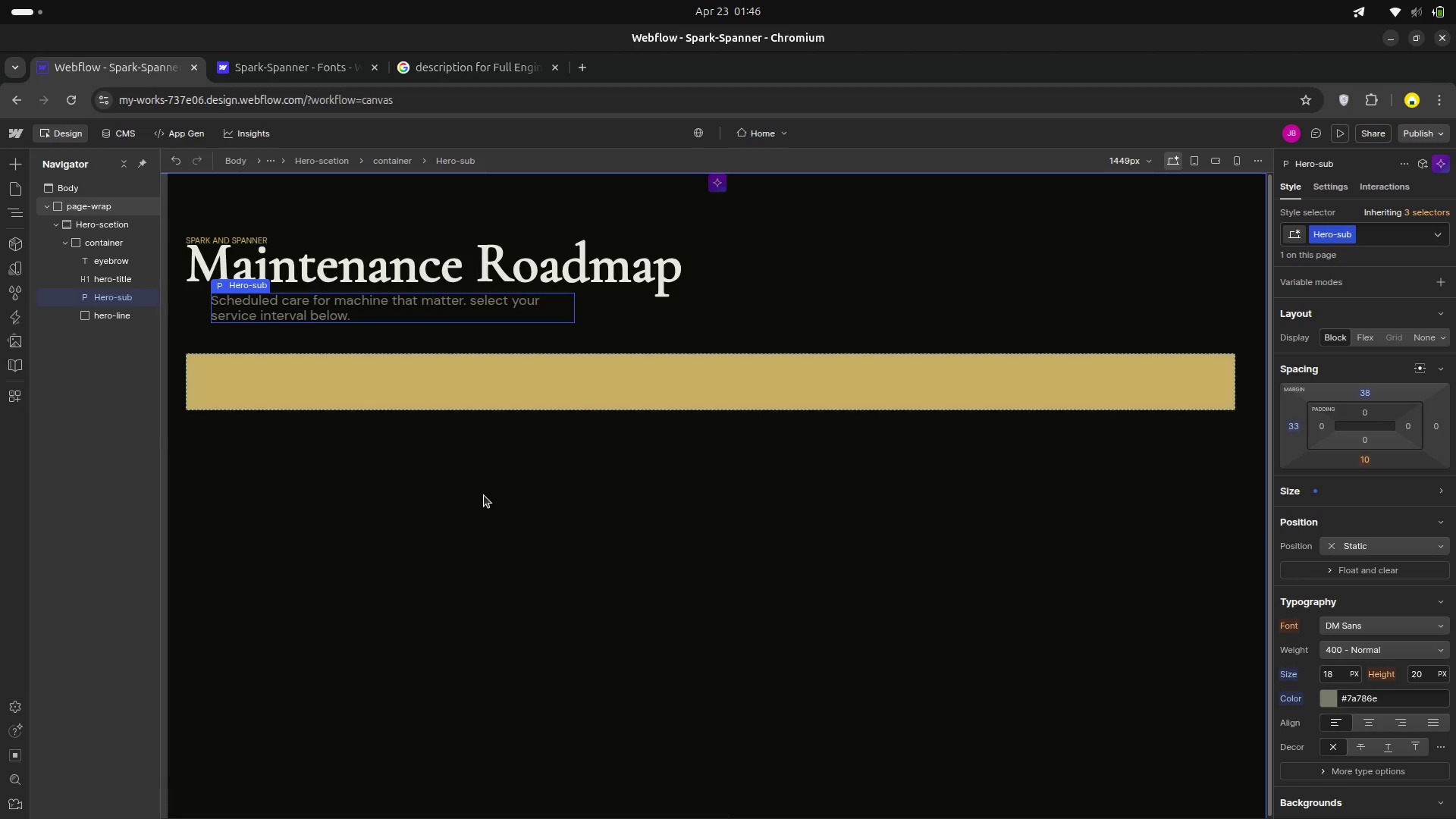 
left_click([484, 495])
 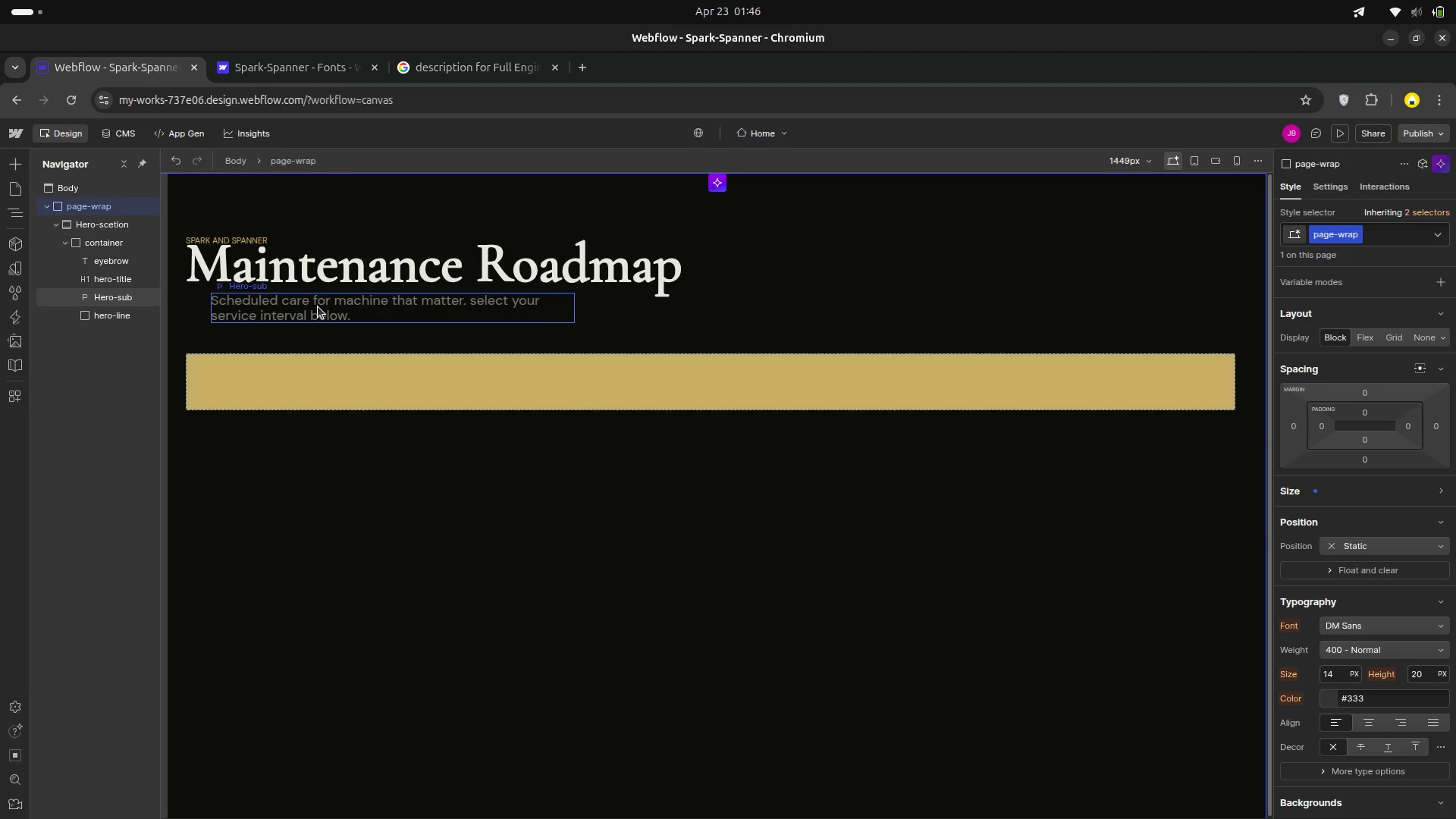 
left_click([318, 306])
 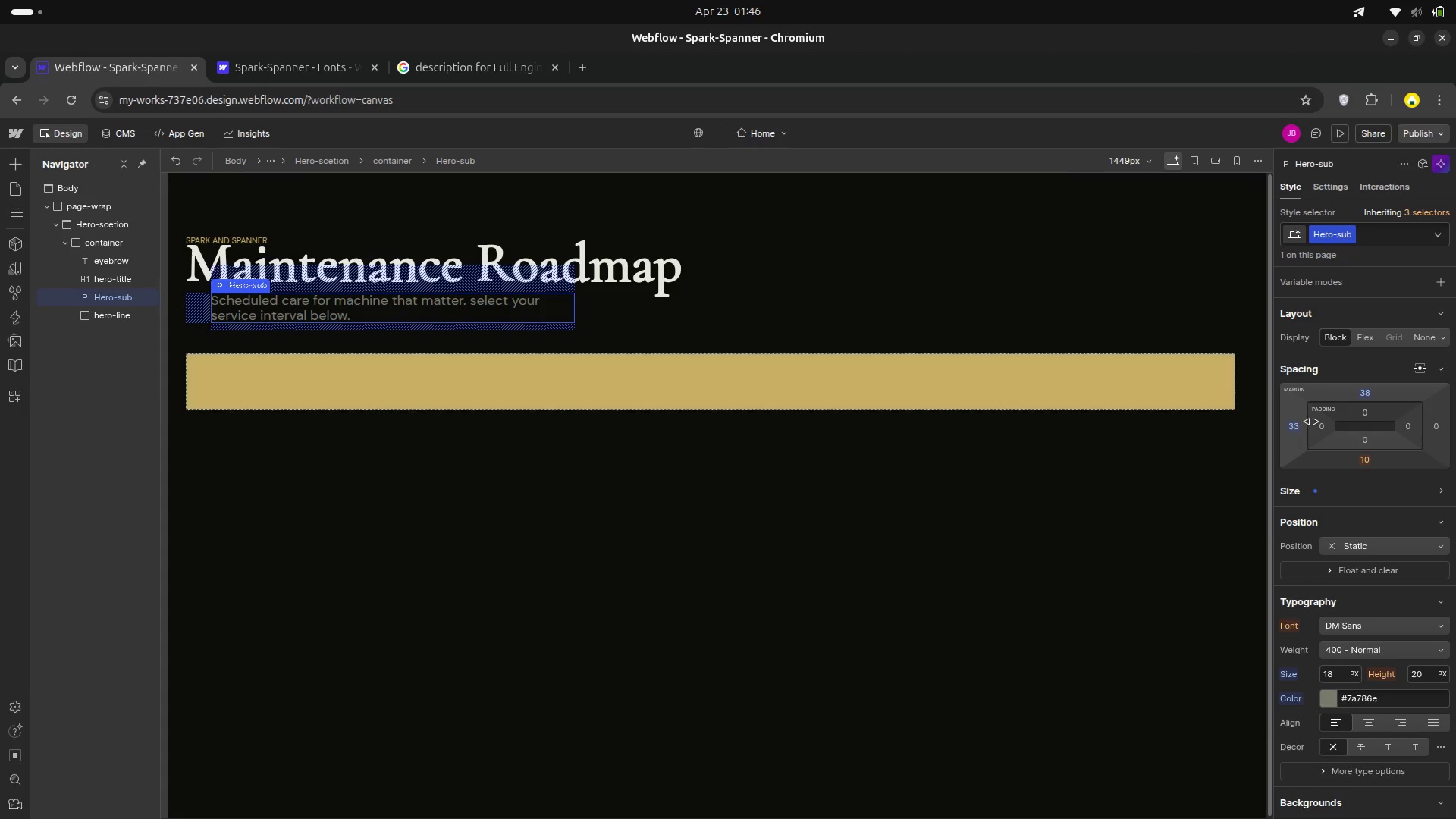 
left_click_drag(start_coordinate=[1302, 422], to_coordinate=[1316, 420])
 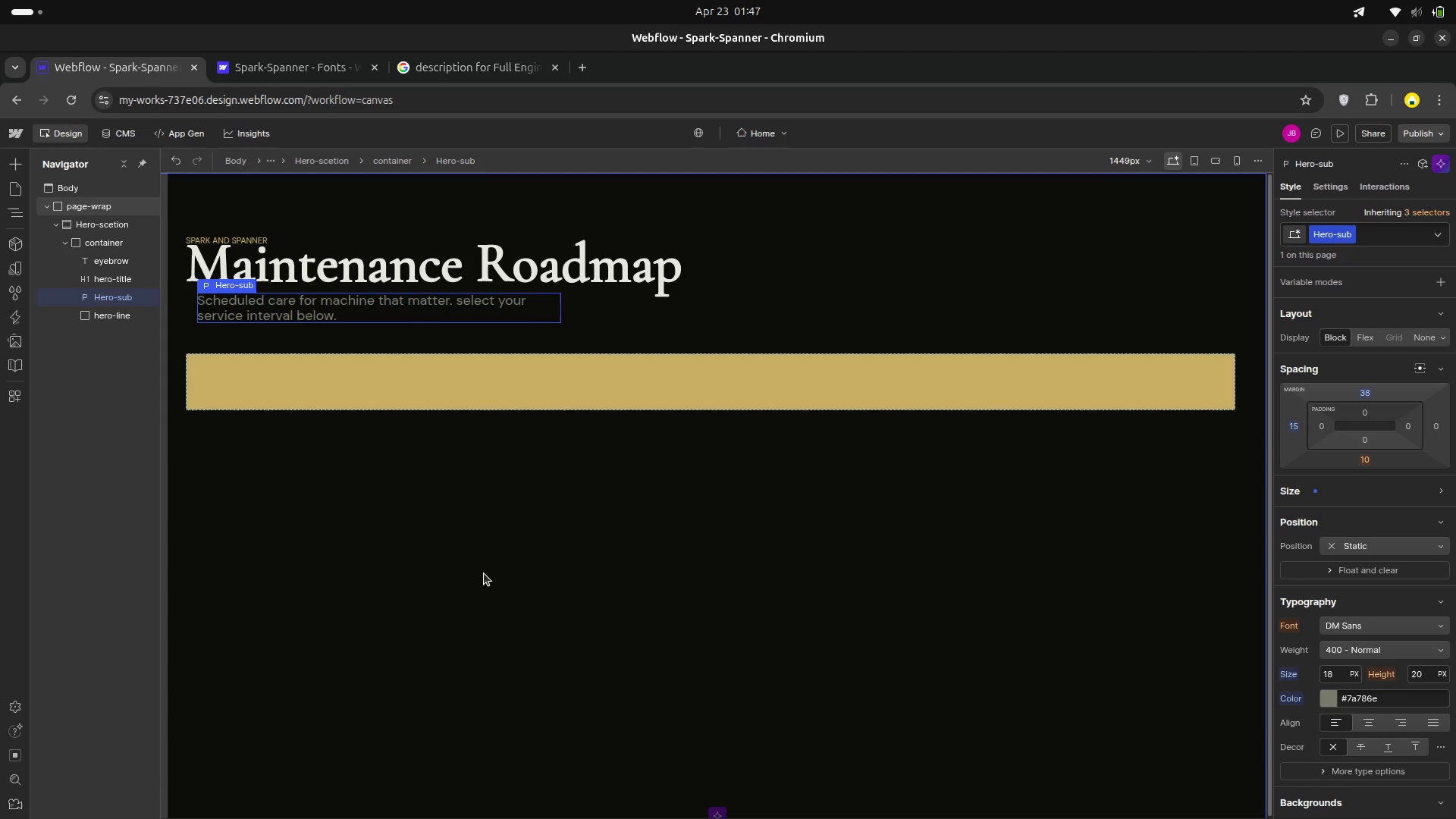 
left_click([484, 573])
 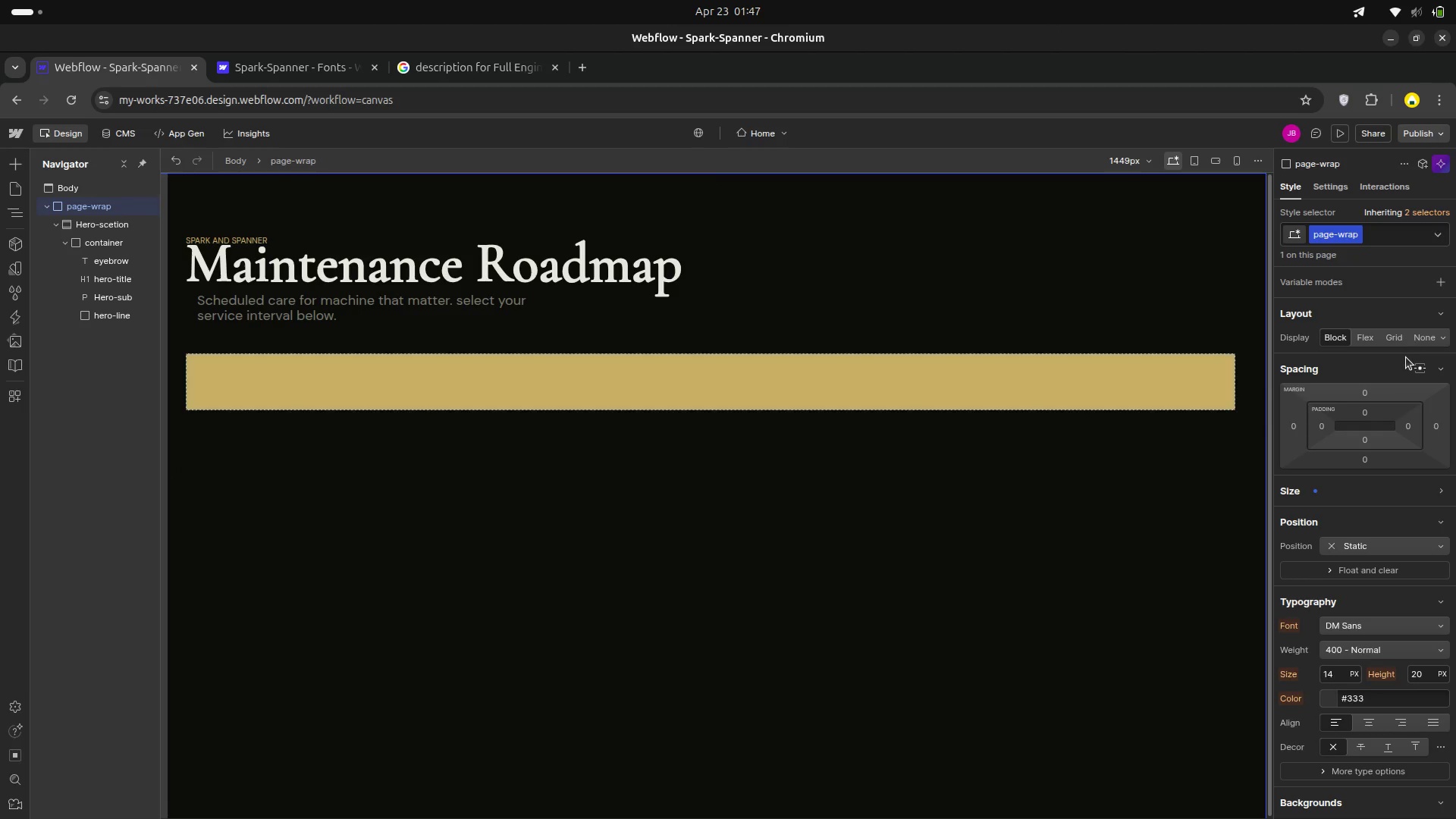 
wait(18.03)
 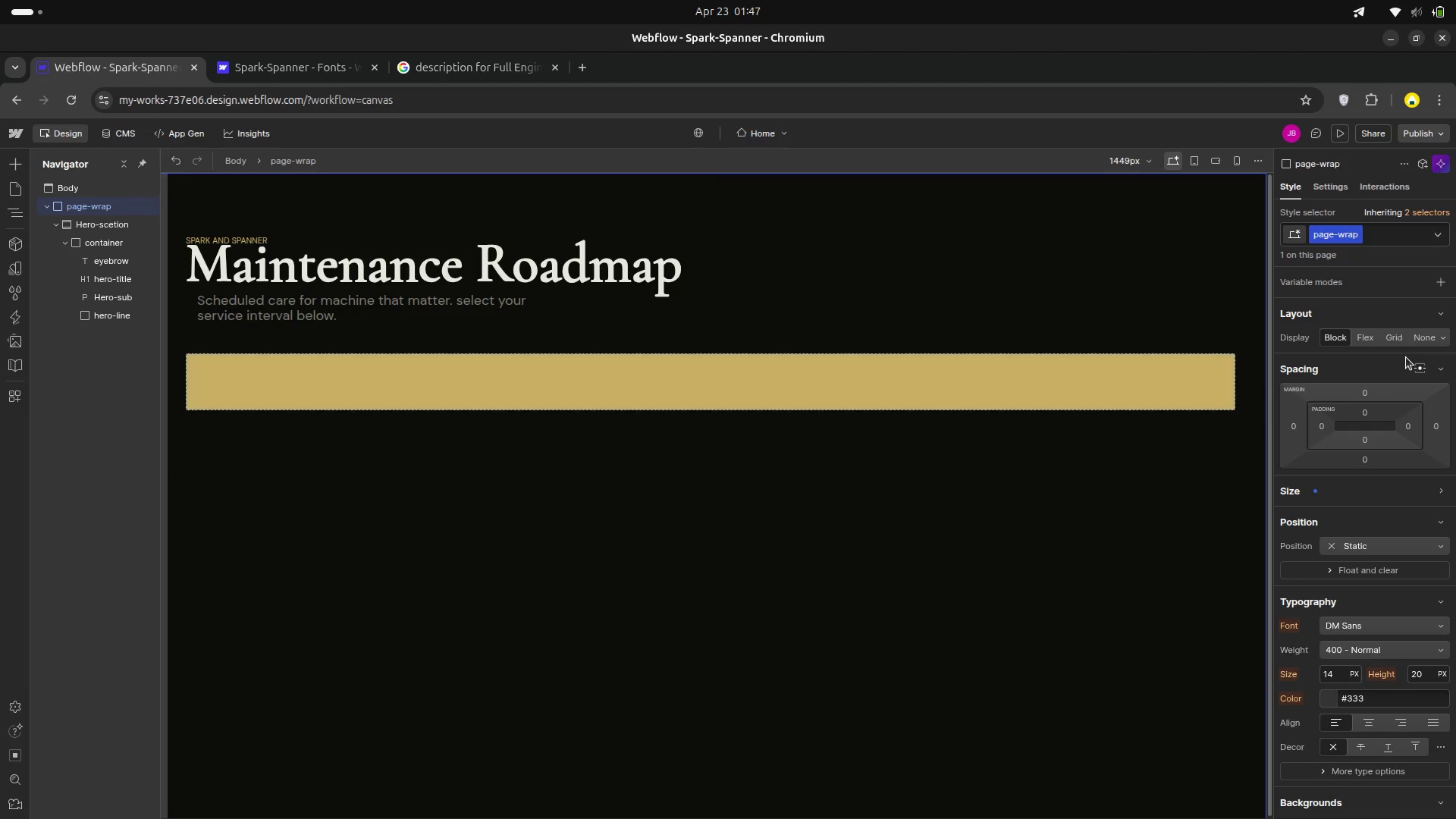 
left_click_drag(start_coordinate=[99, 319], to_coordinate=[131, 323])
 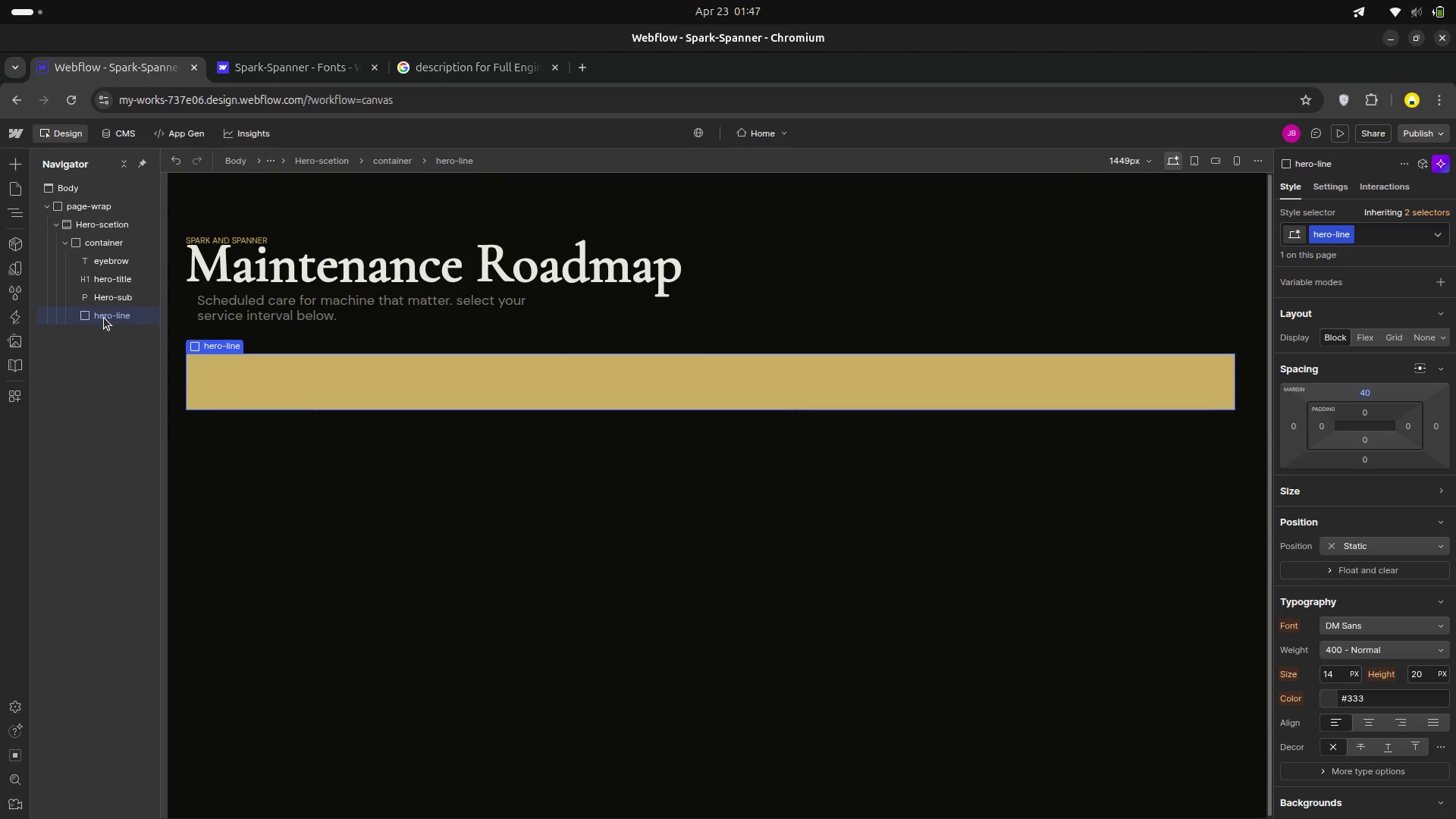 
left_click([104, 318])
 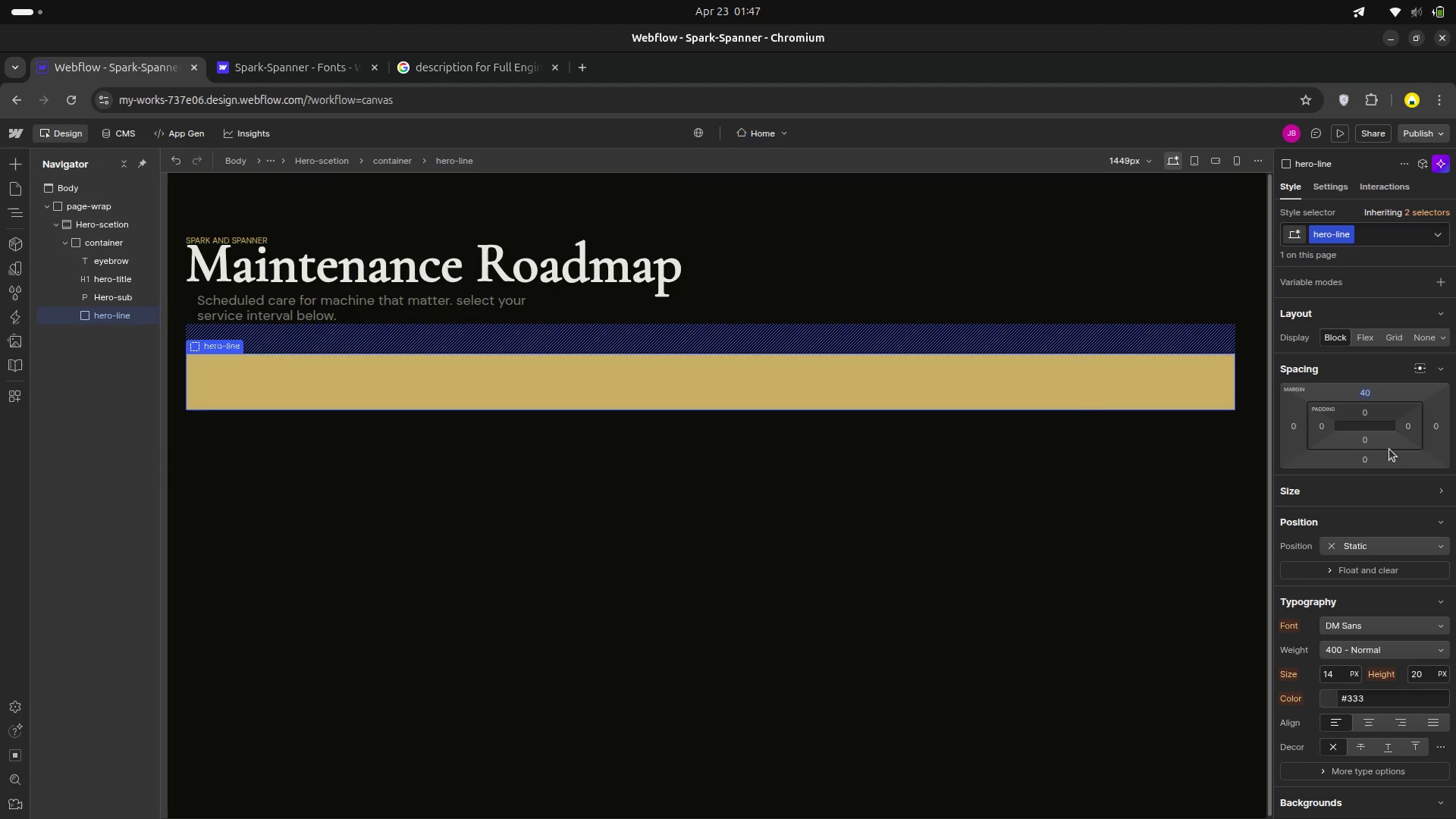 
wait(5.61)
 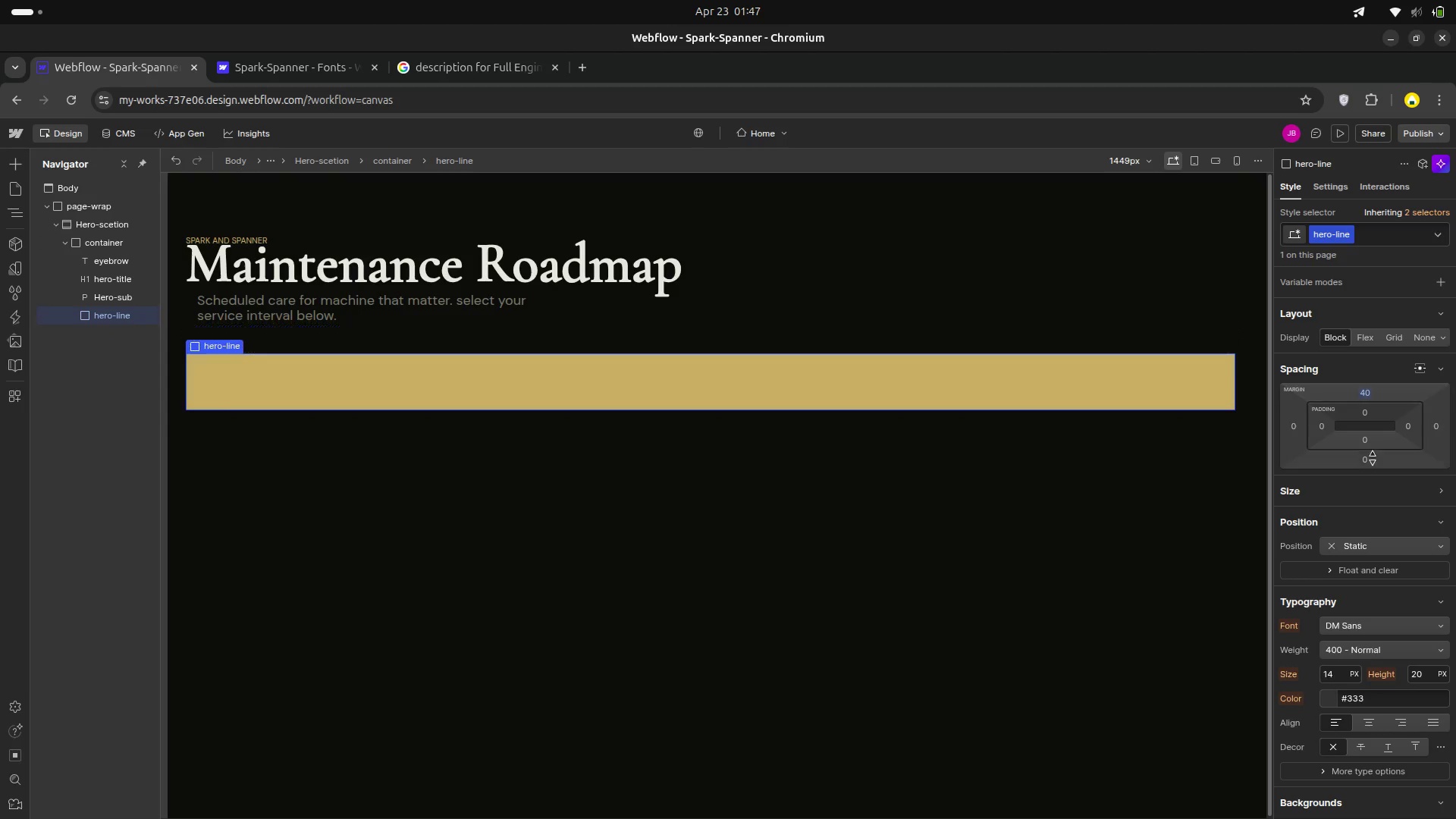 
scroll: coordinate [1398, 575], scroll_direction: down, amount: 6.0
 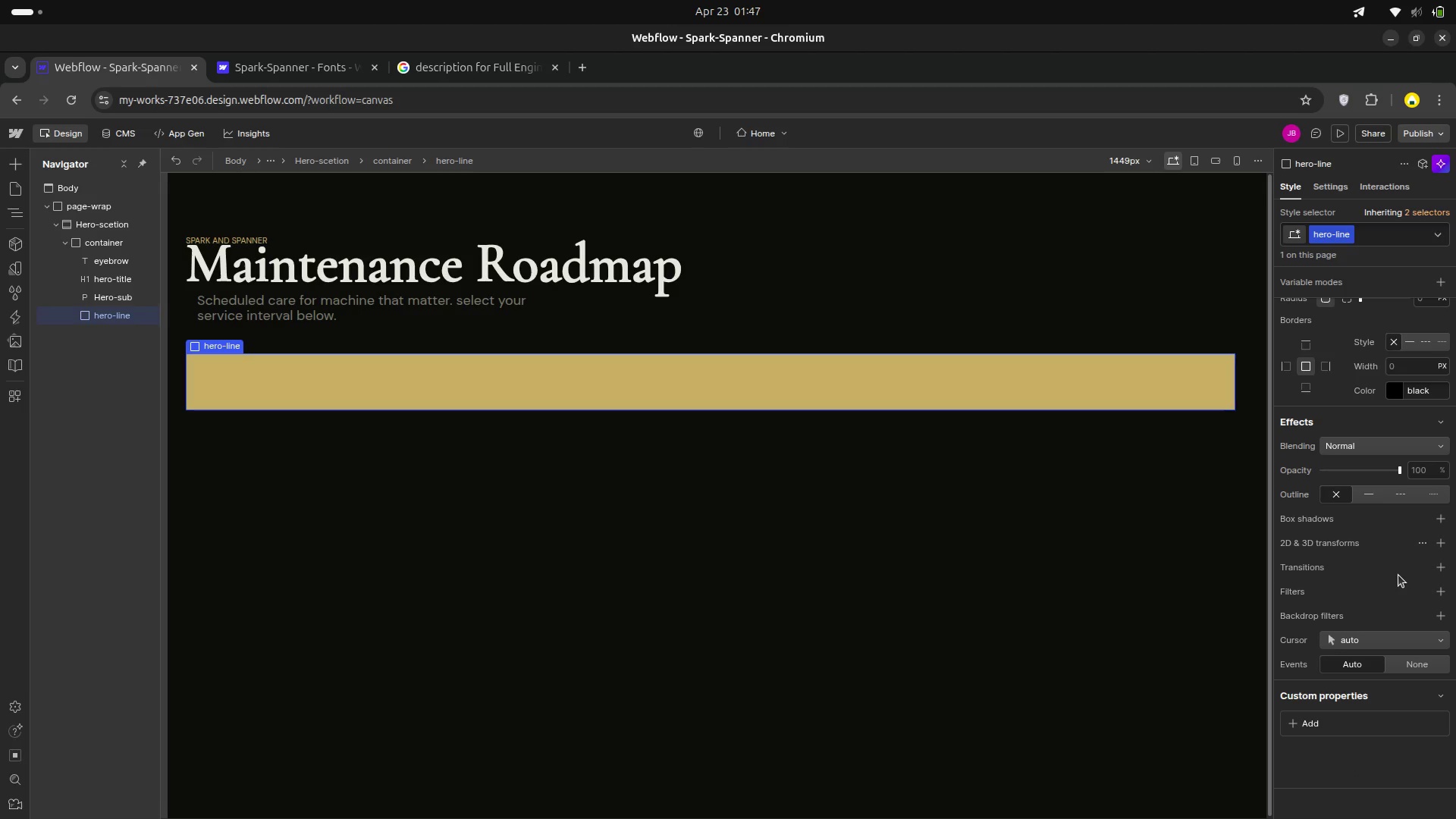 
scroll: coordinate [1398, 575], scroll_direction: up, amount: 2.0
 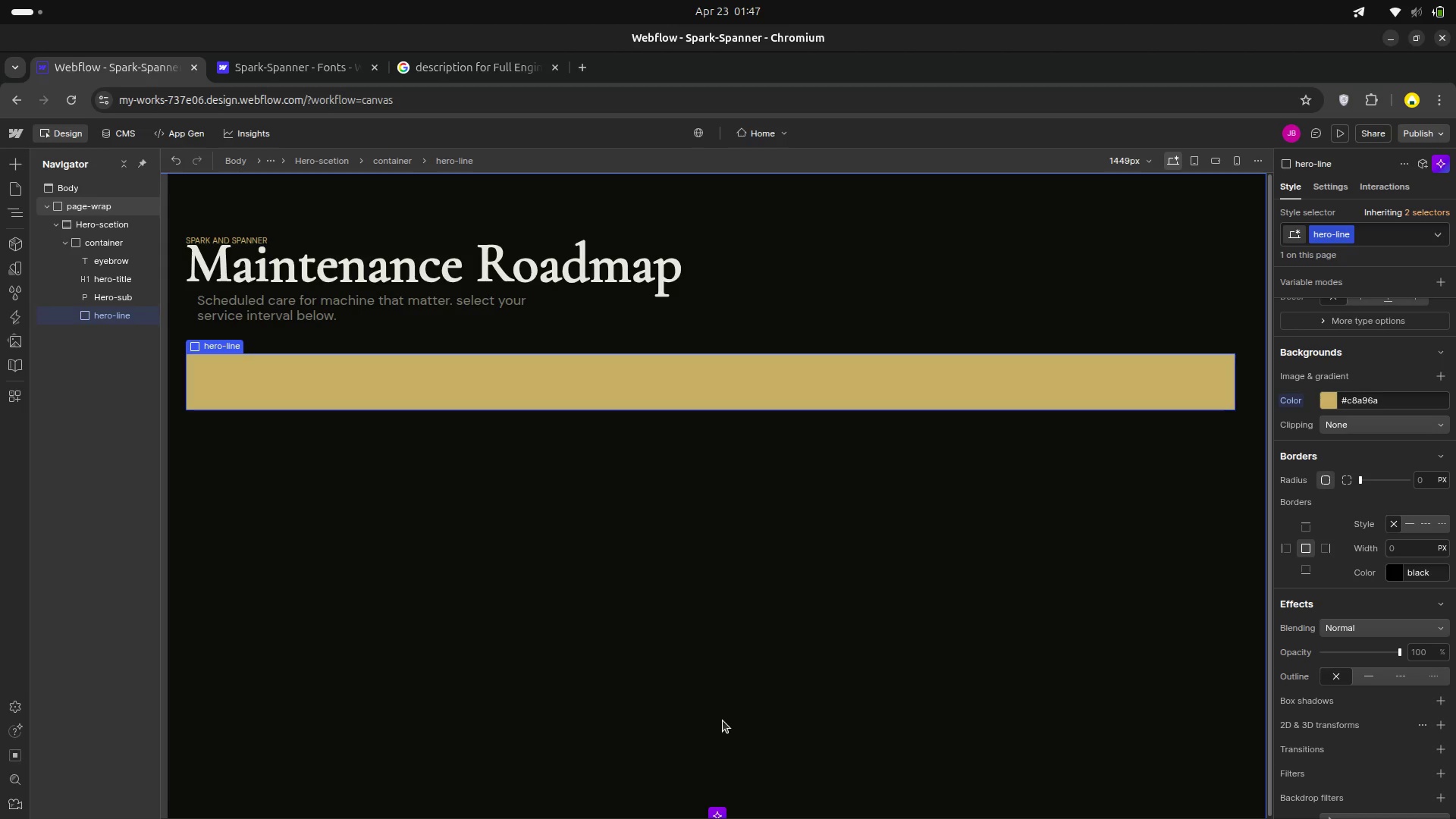 
wait(21.82)
 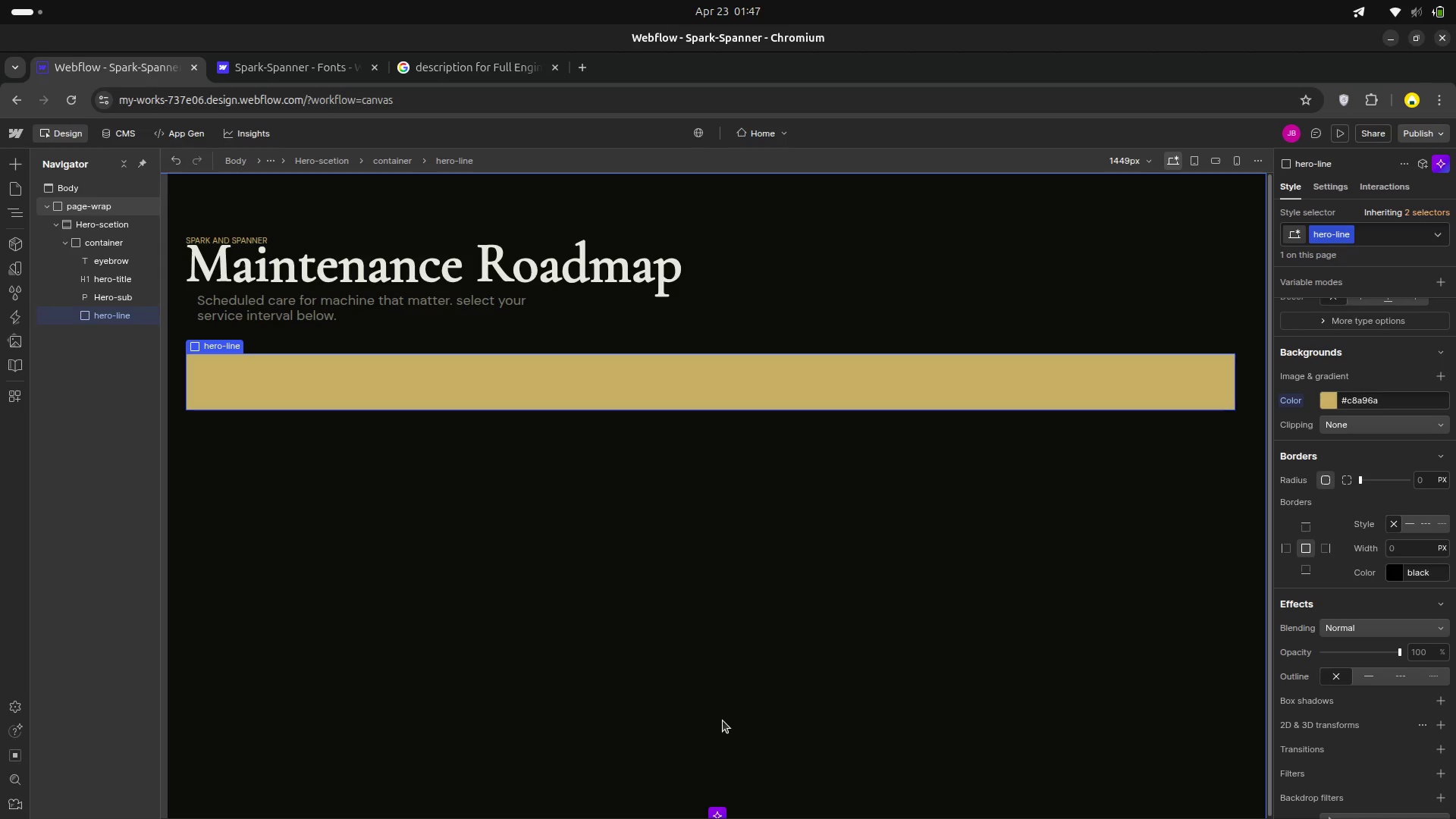 
scroll: coordinate [1360, 441], scroll_direction: up, amount: 8.0
 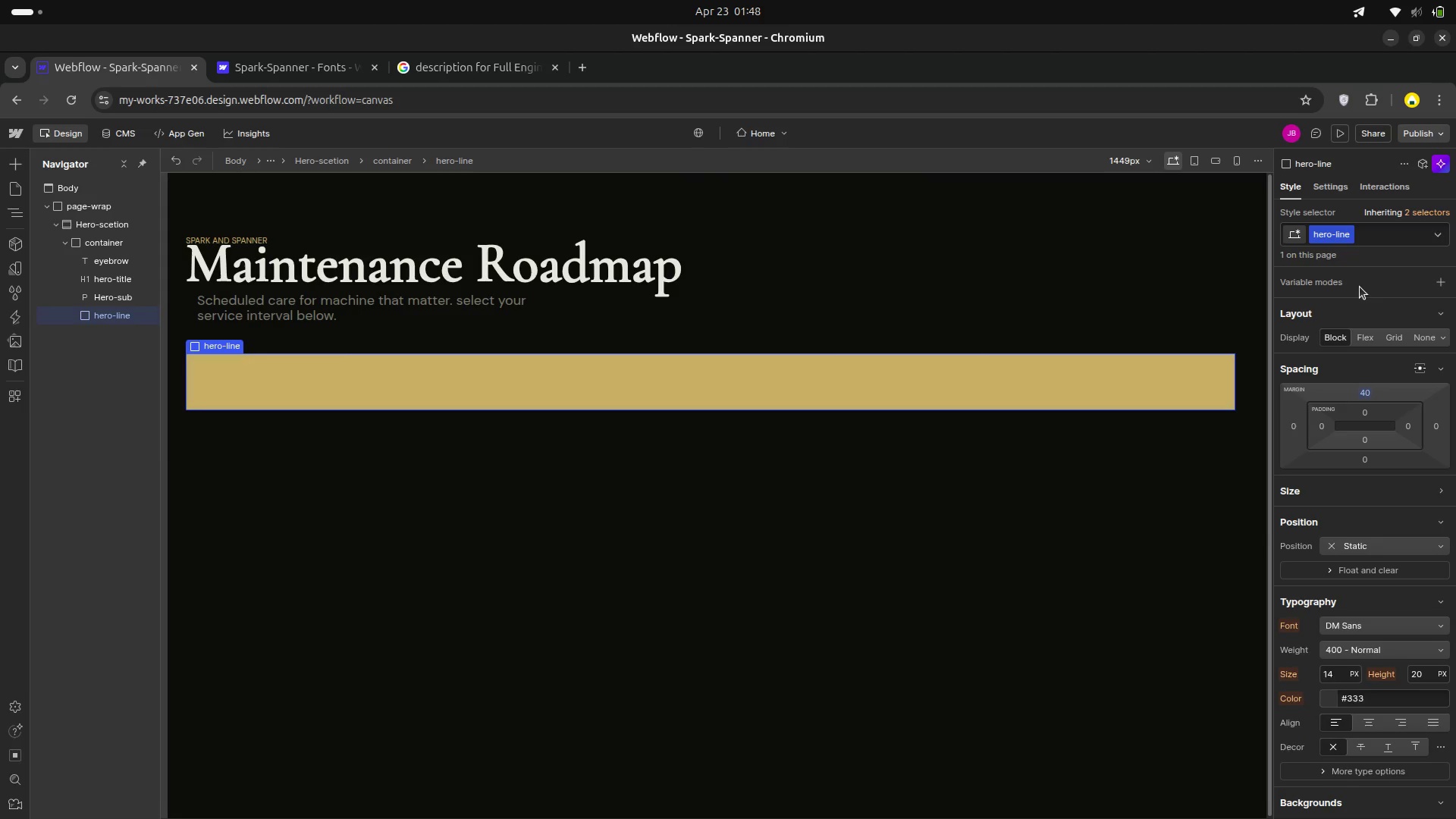 
left_click([1363, 492])
 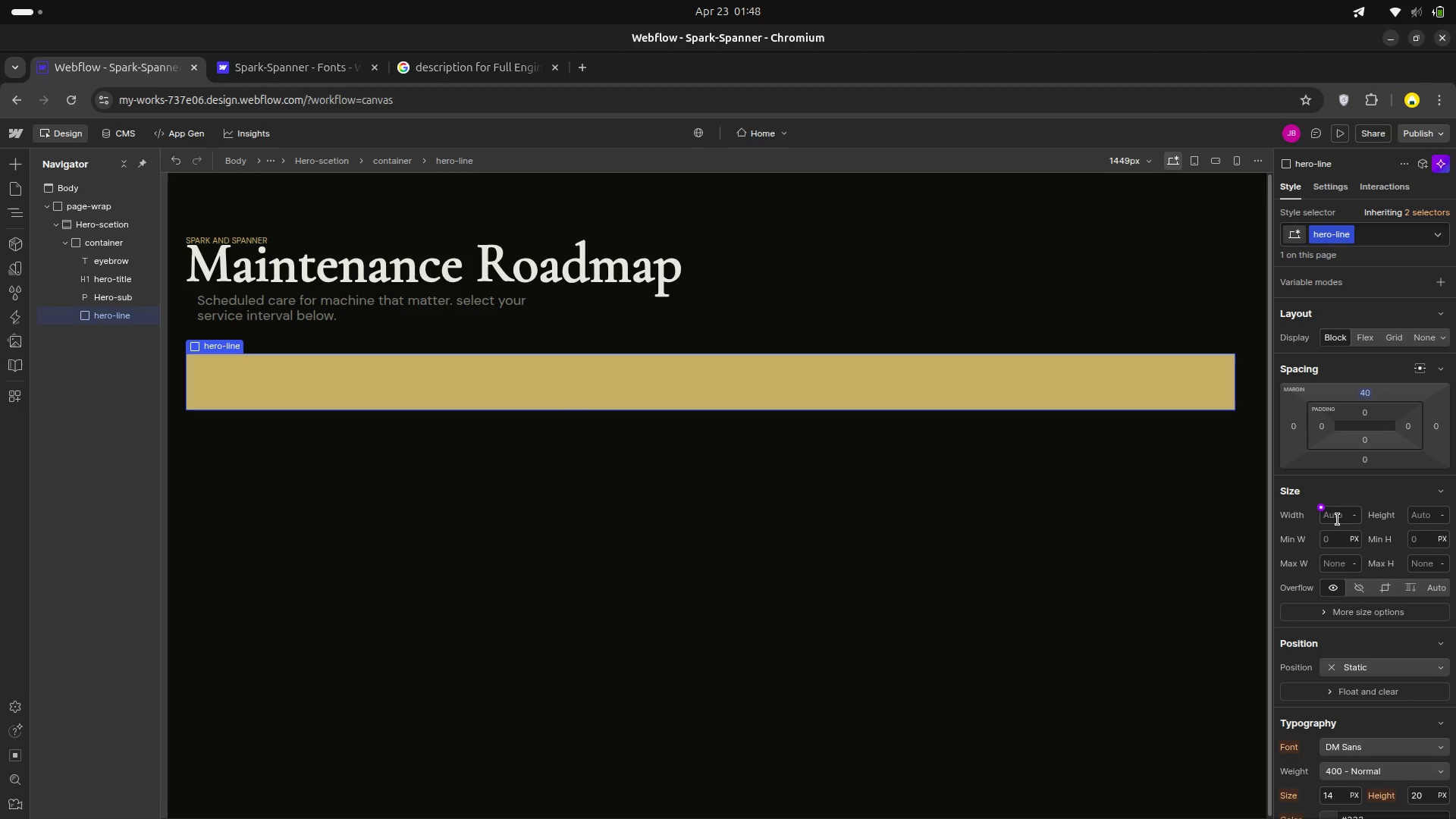 
wait(6.38)
 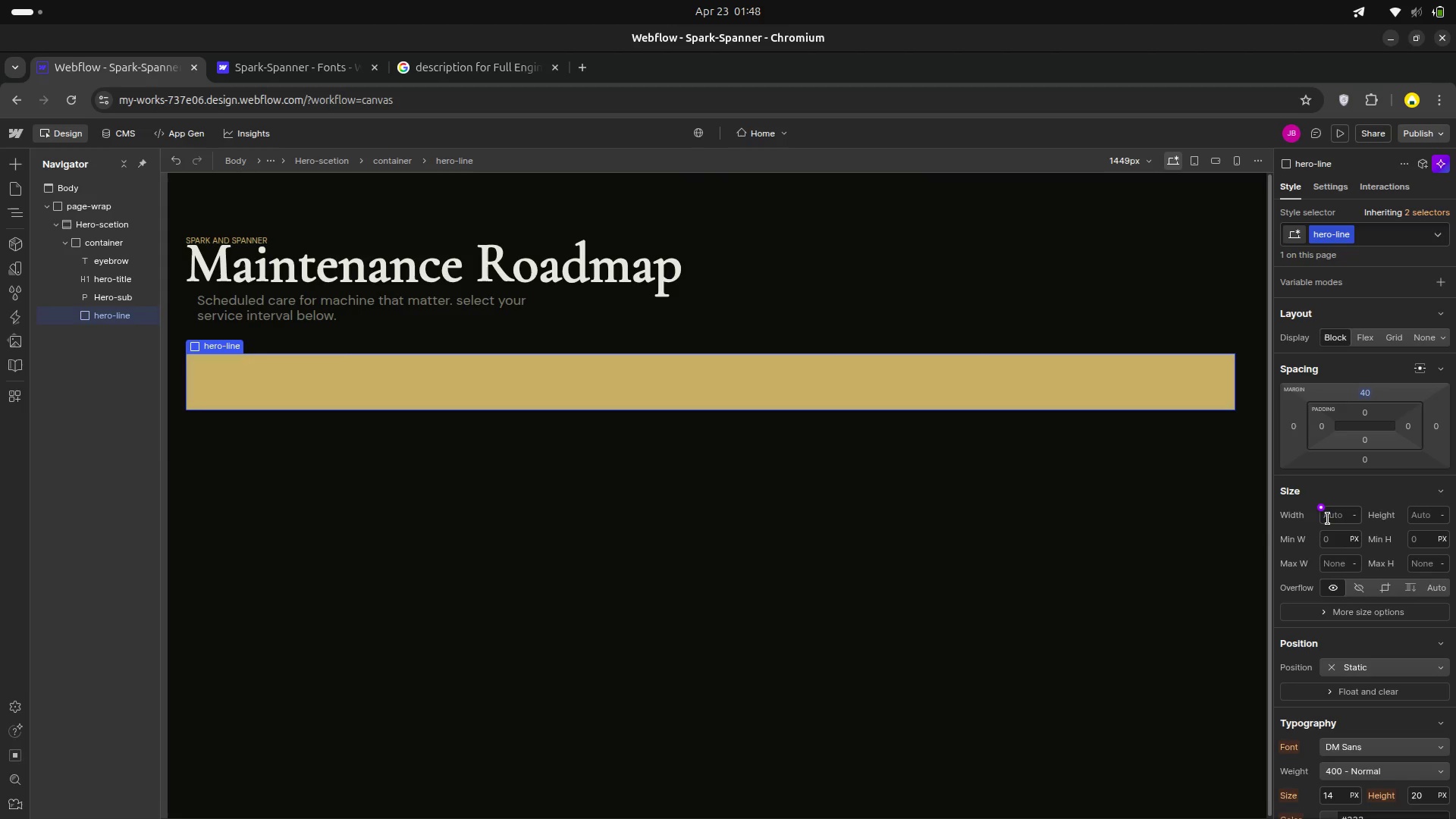 
left_click([1338, 513])
 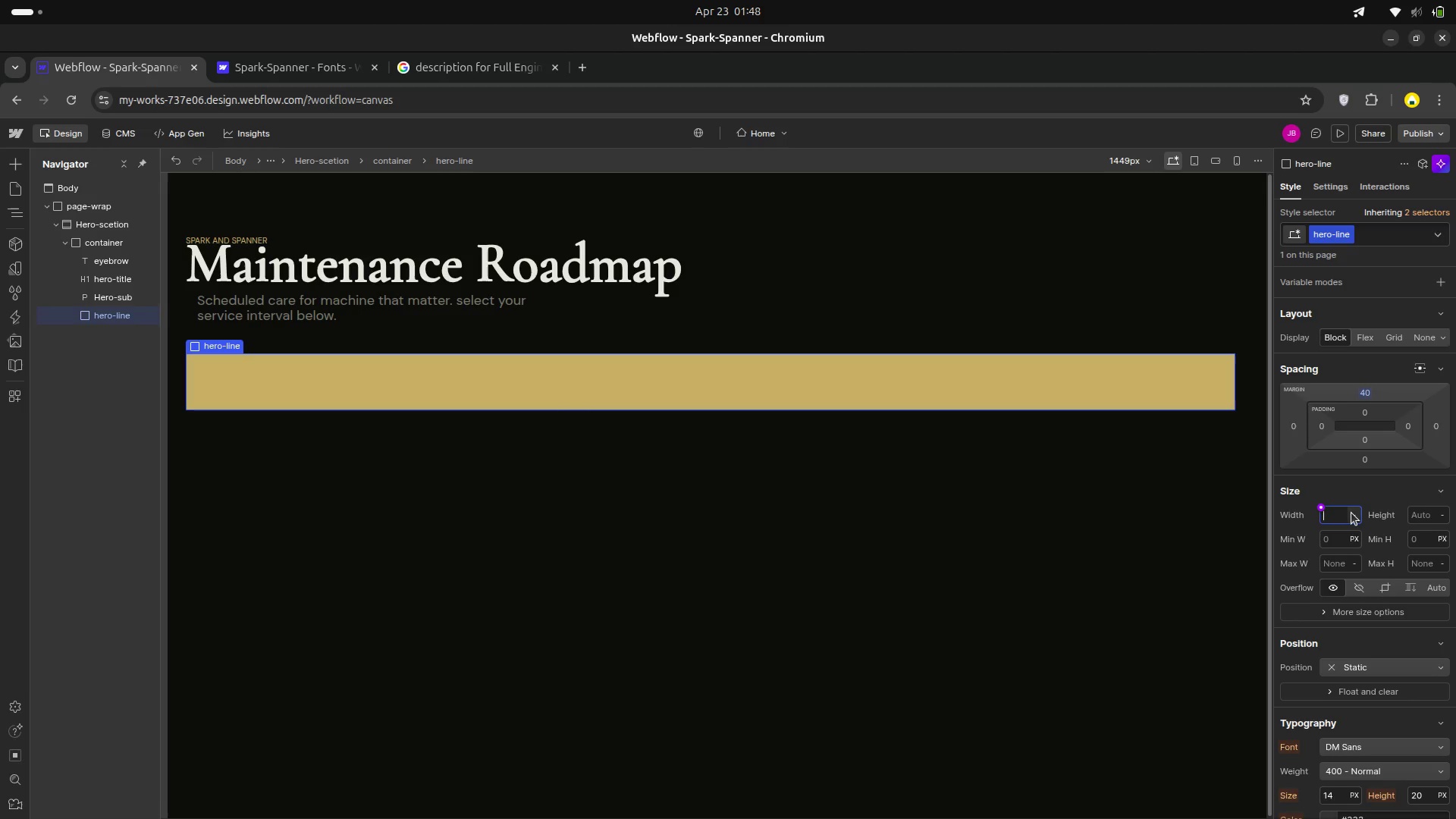 
type(60)
 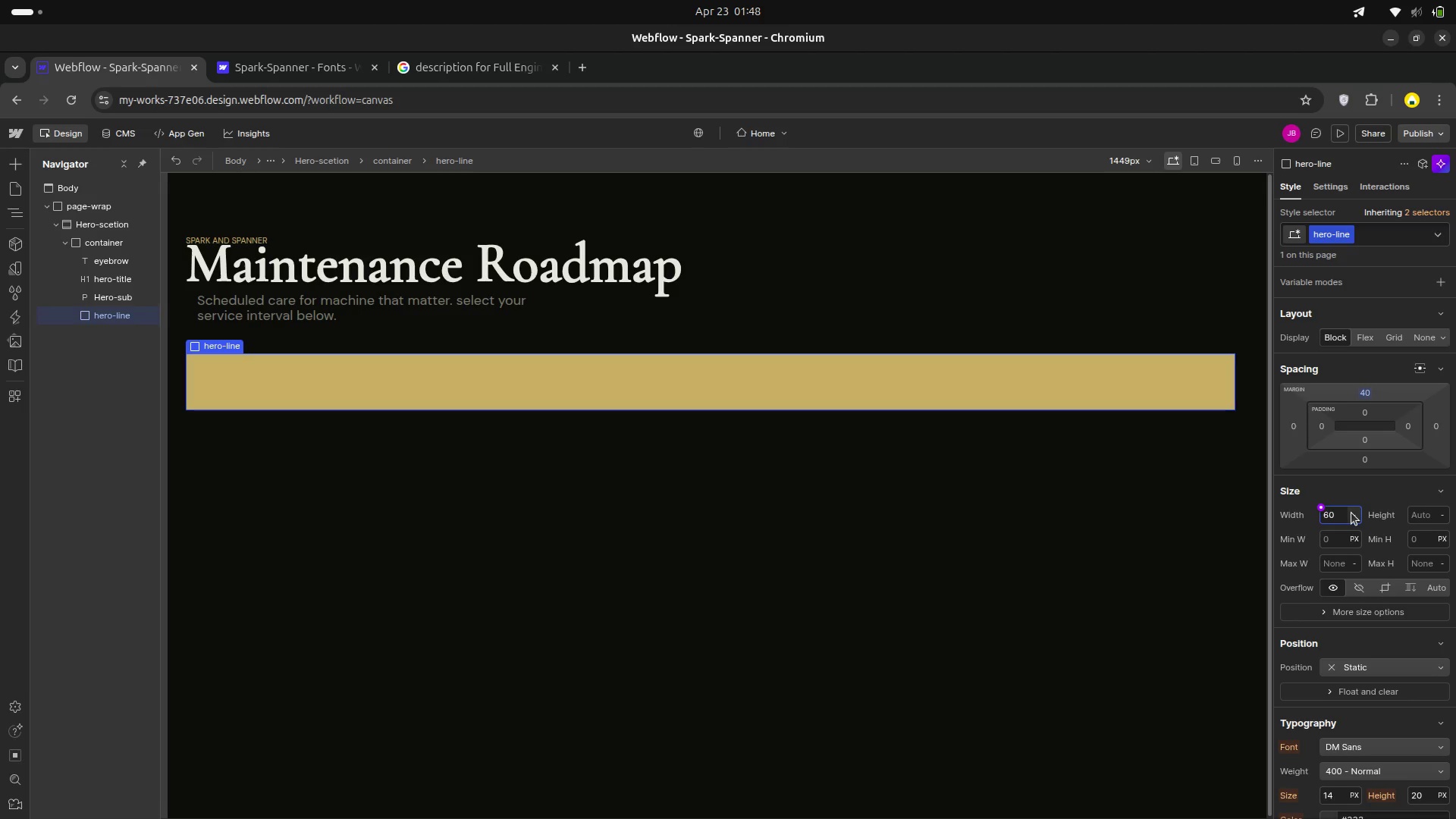 
key(Enter)
 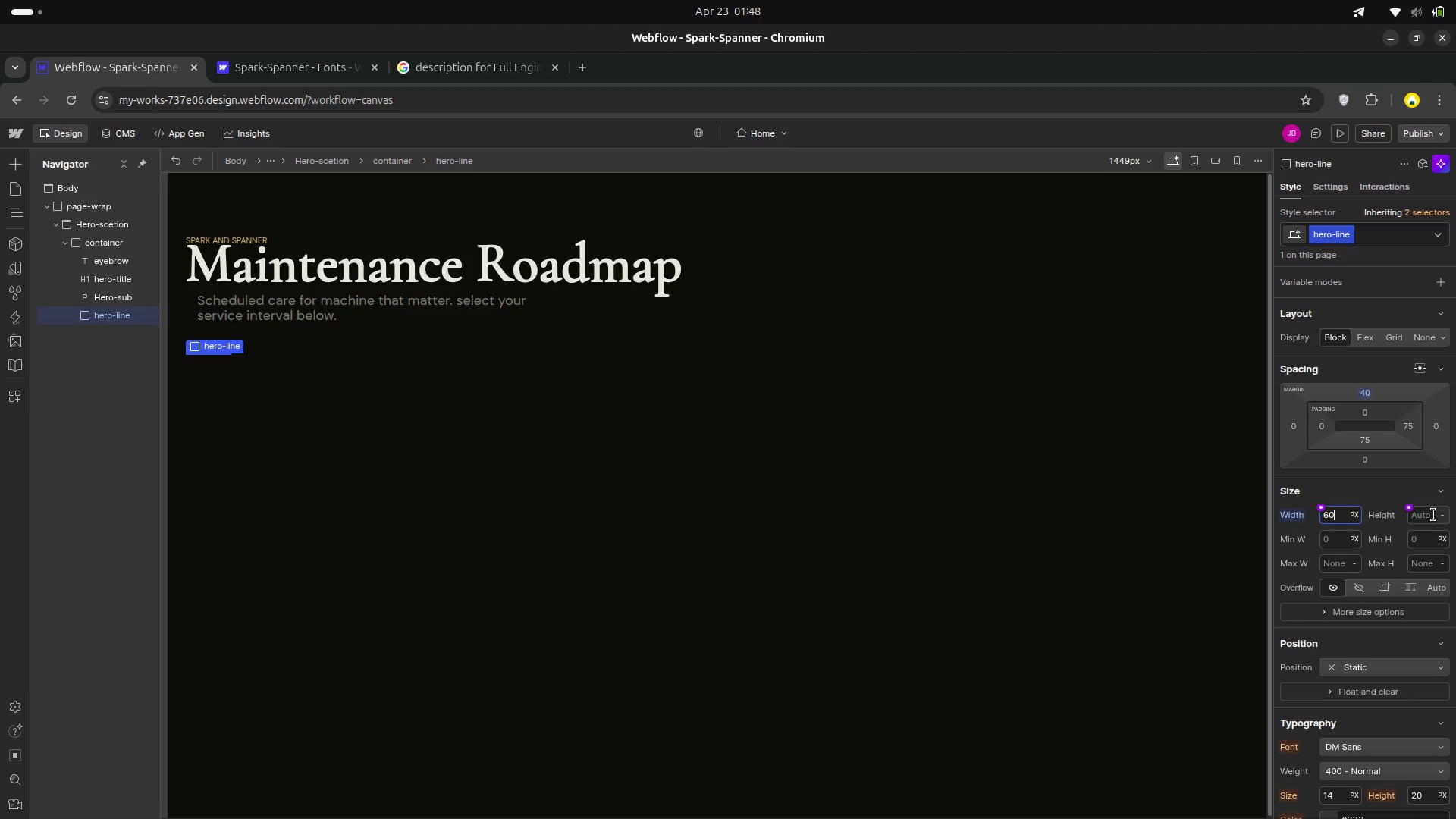 
left_click([1426, 515])
 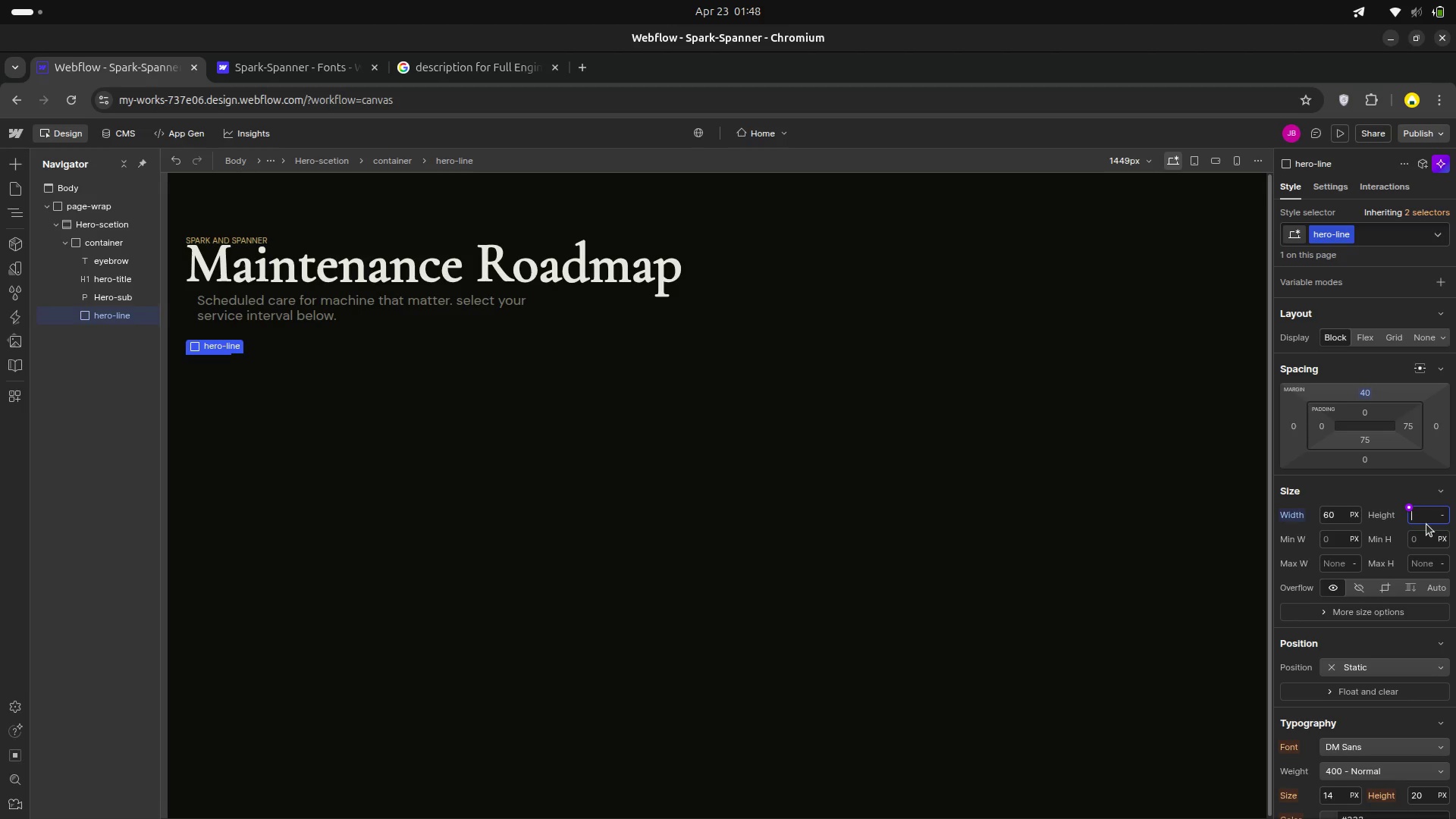 
wait(5.27)
 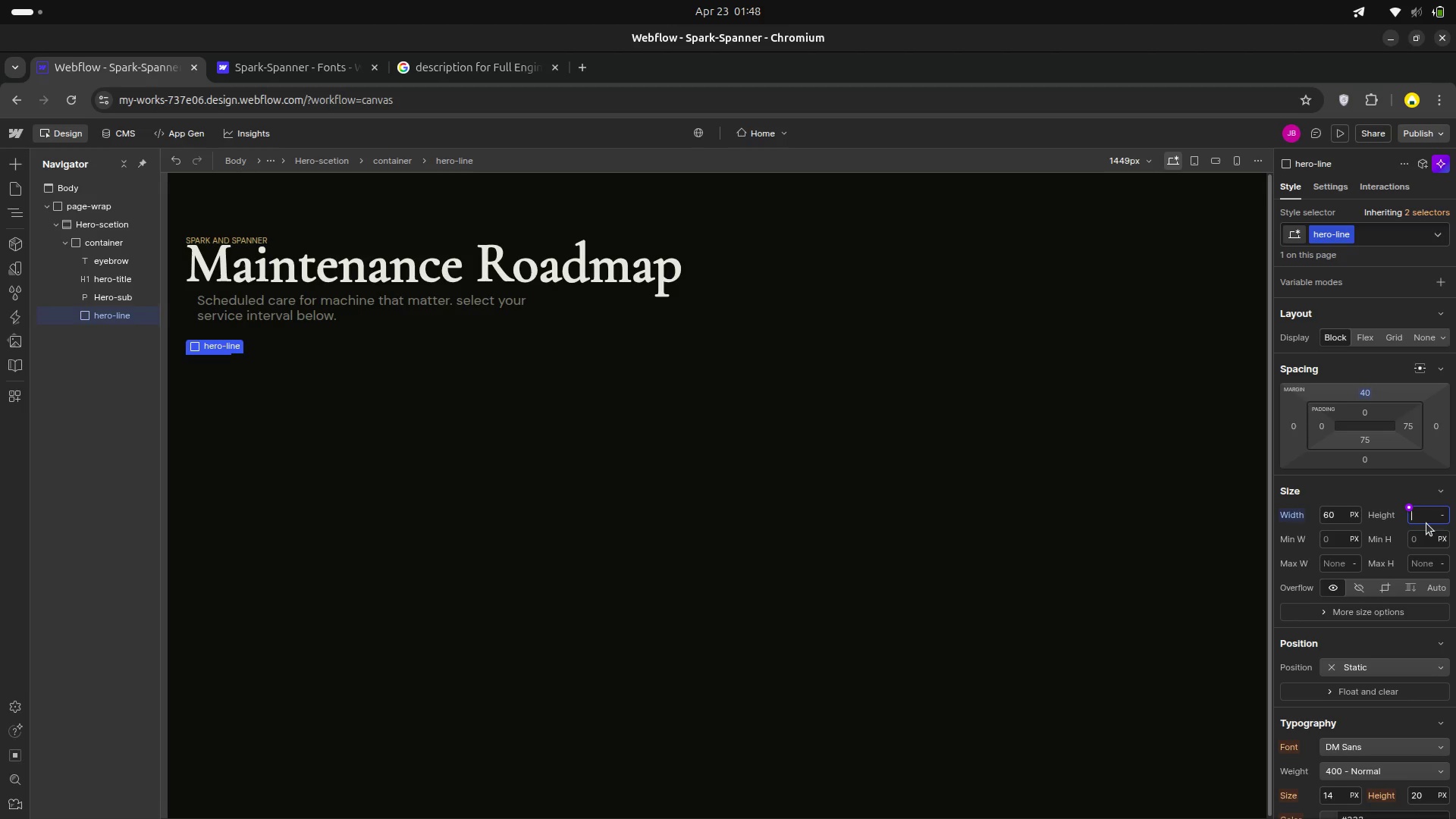 
key(2)
 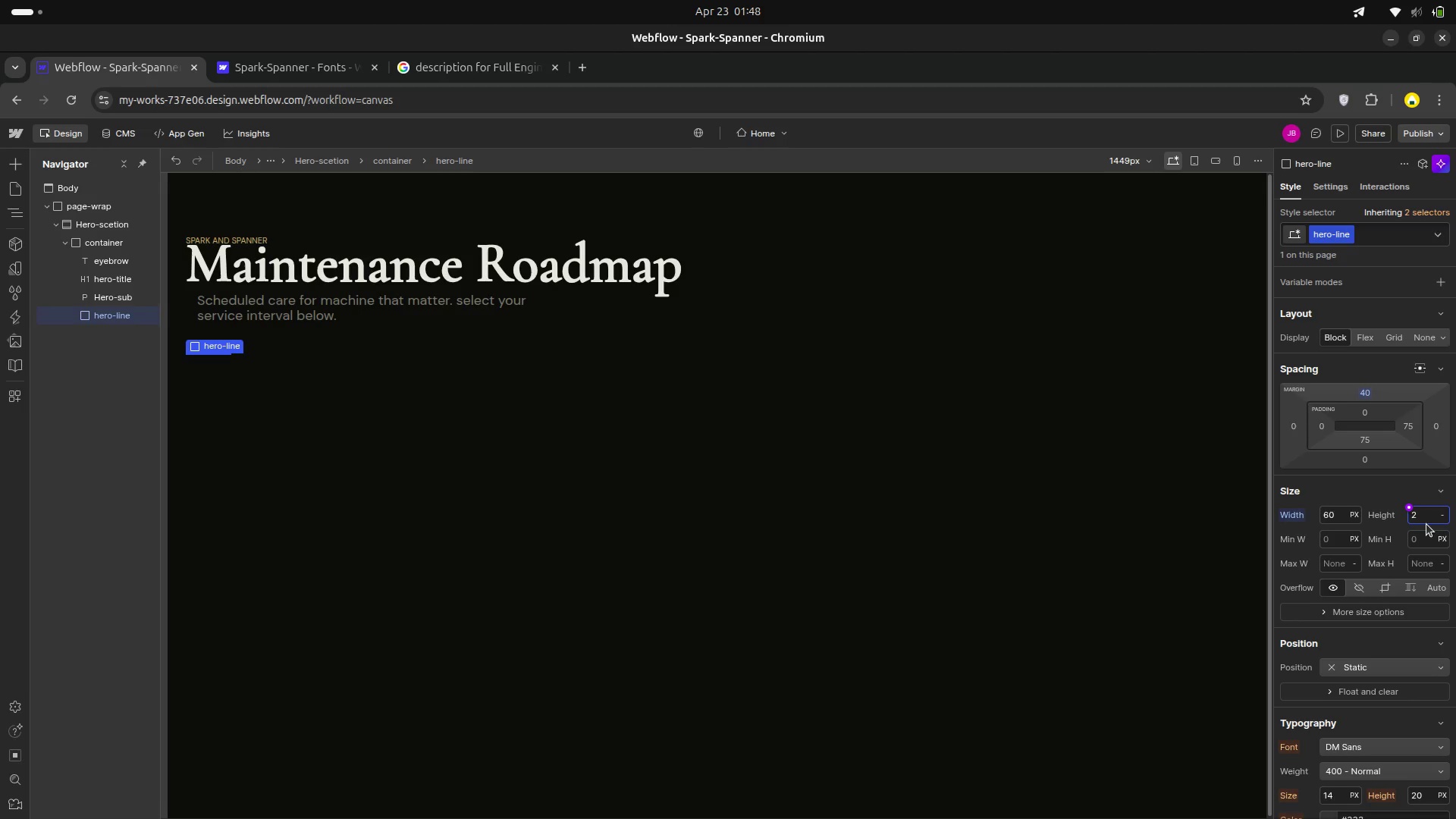 
key(Enter)
 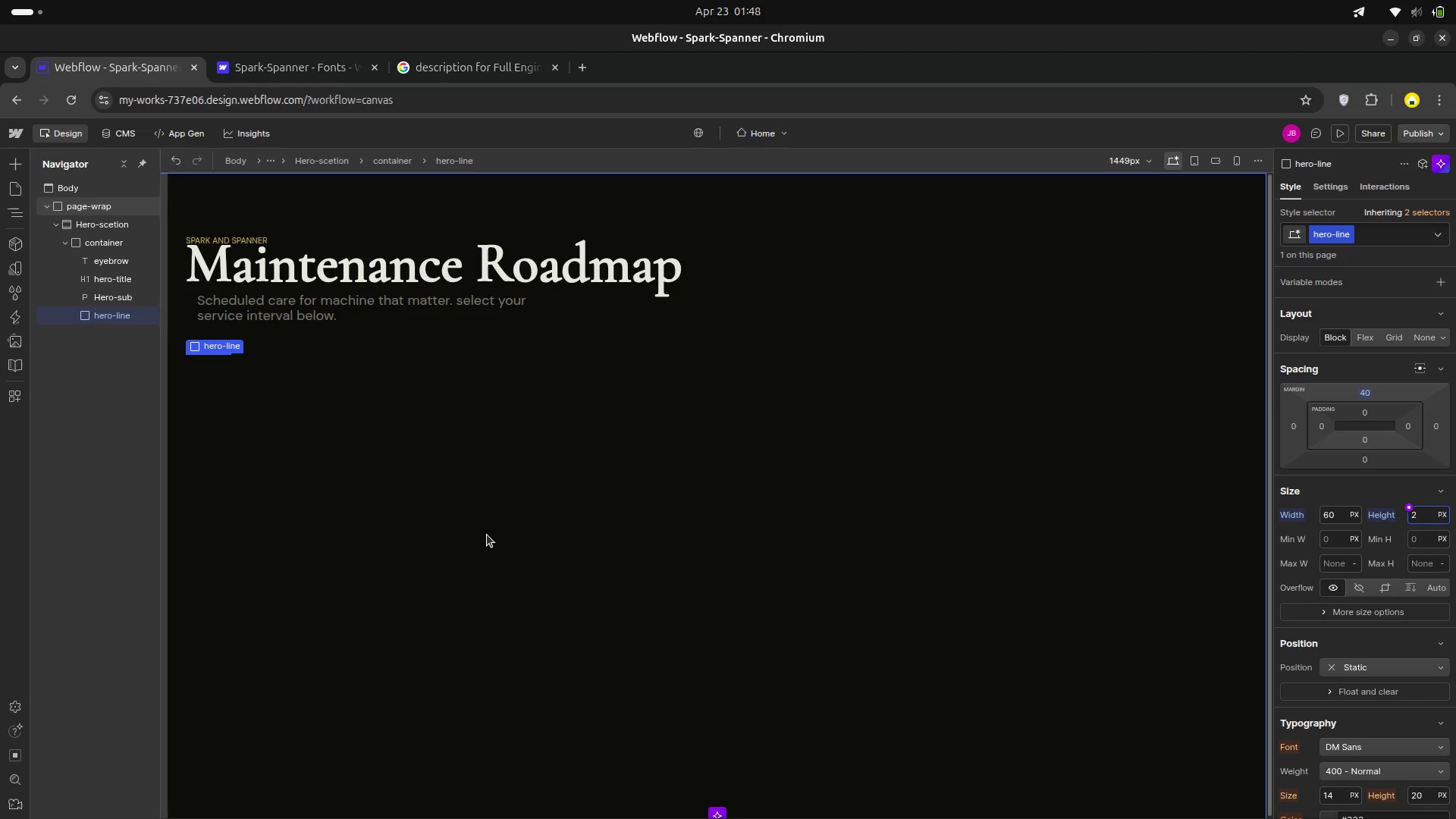 
left_click([449, 516])
 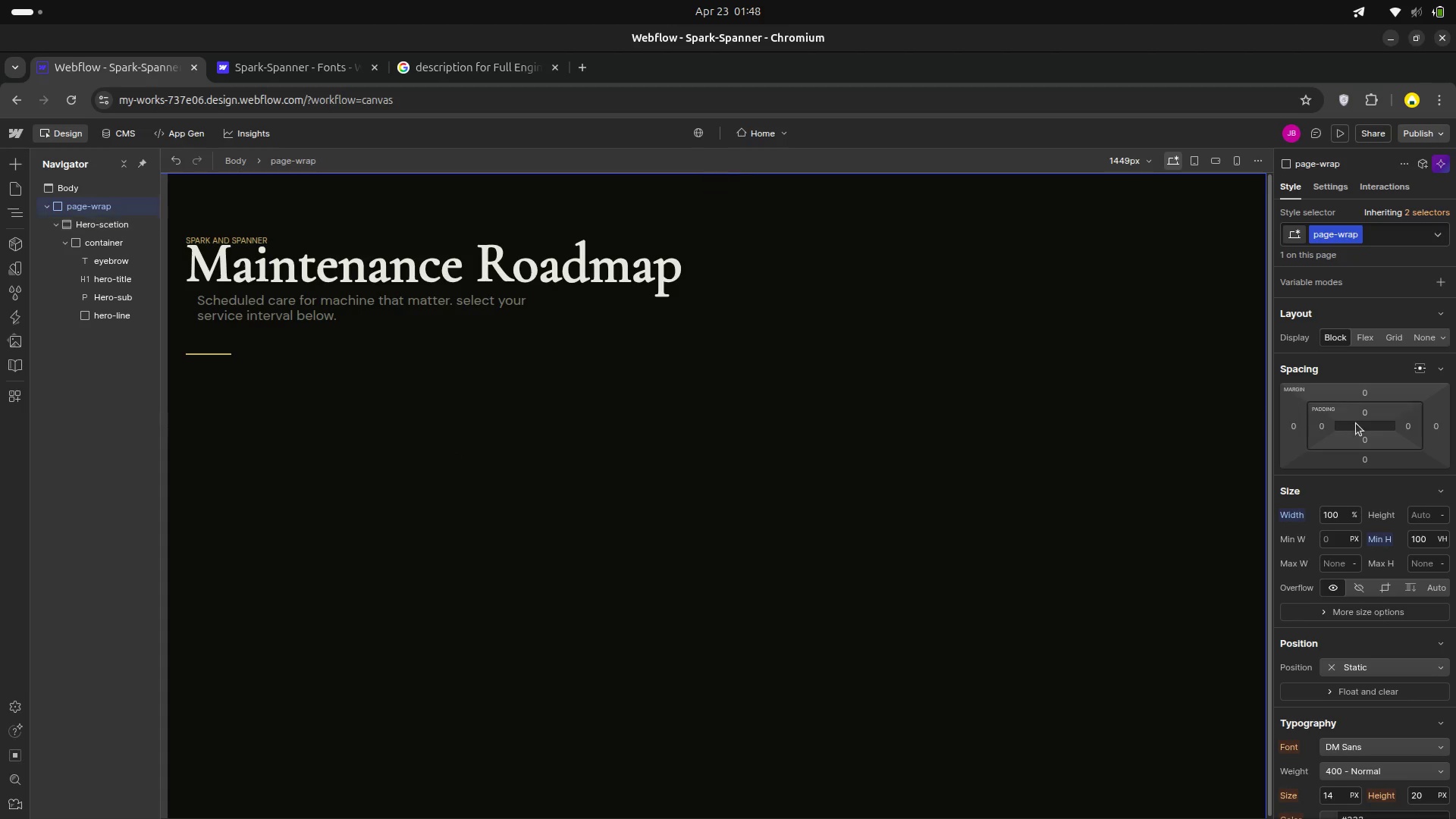 
wait(7.98)
 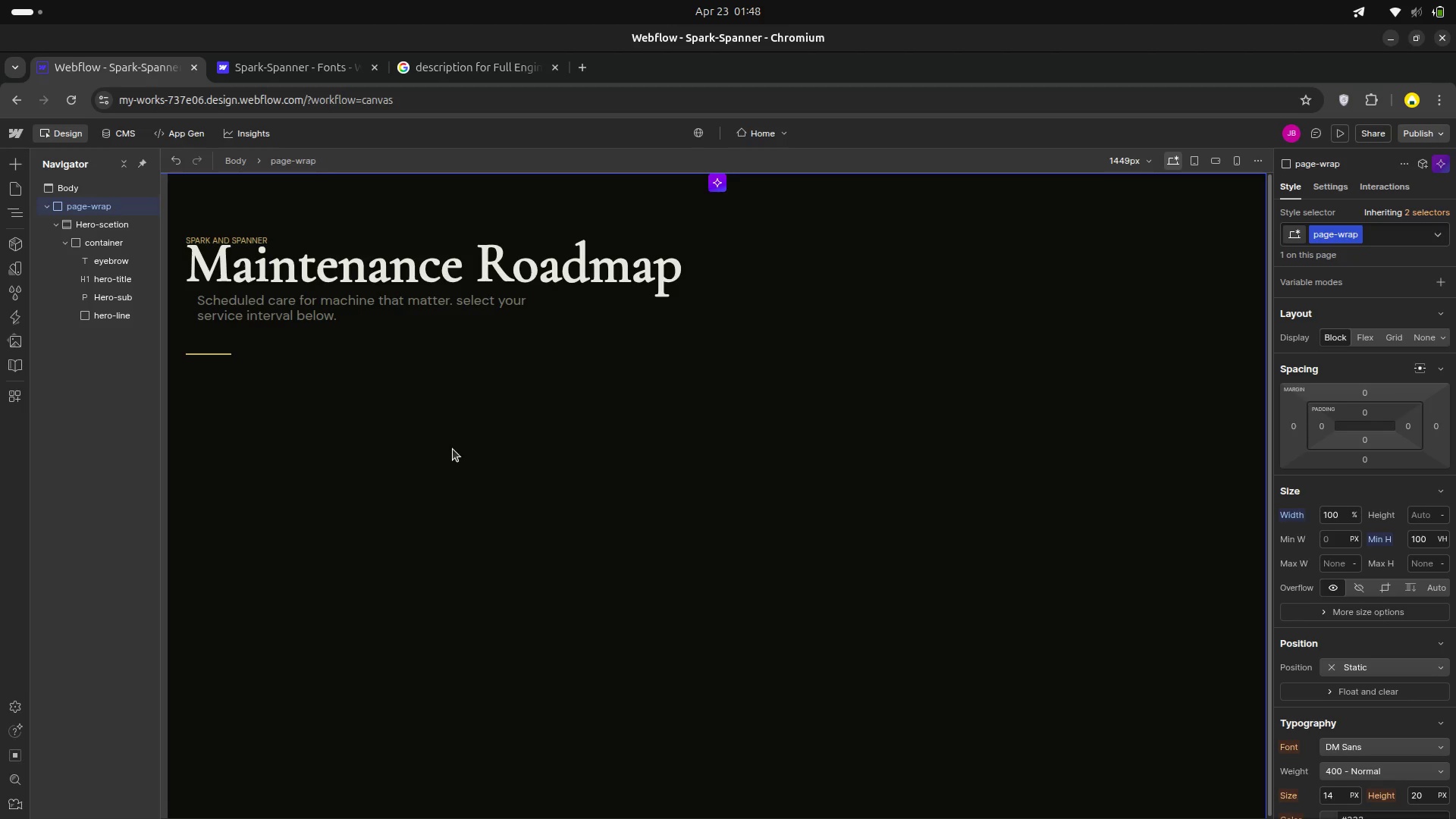 
left_click([101, 316])
 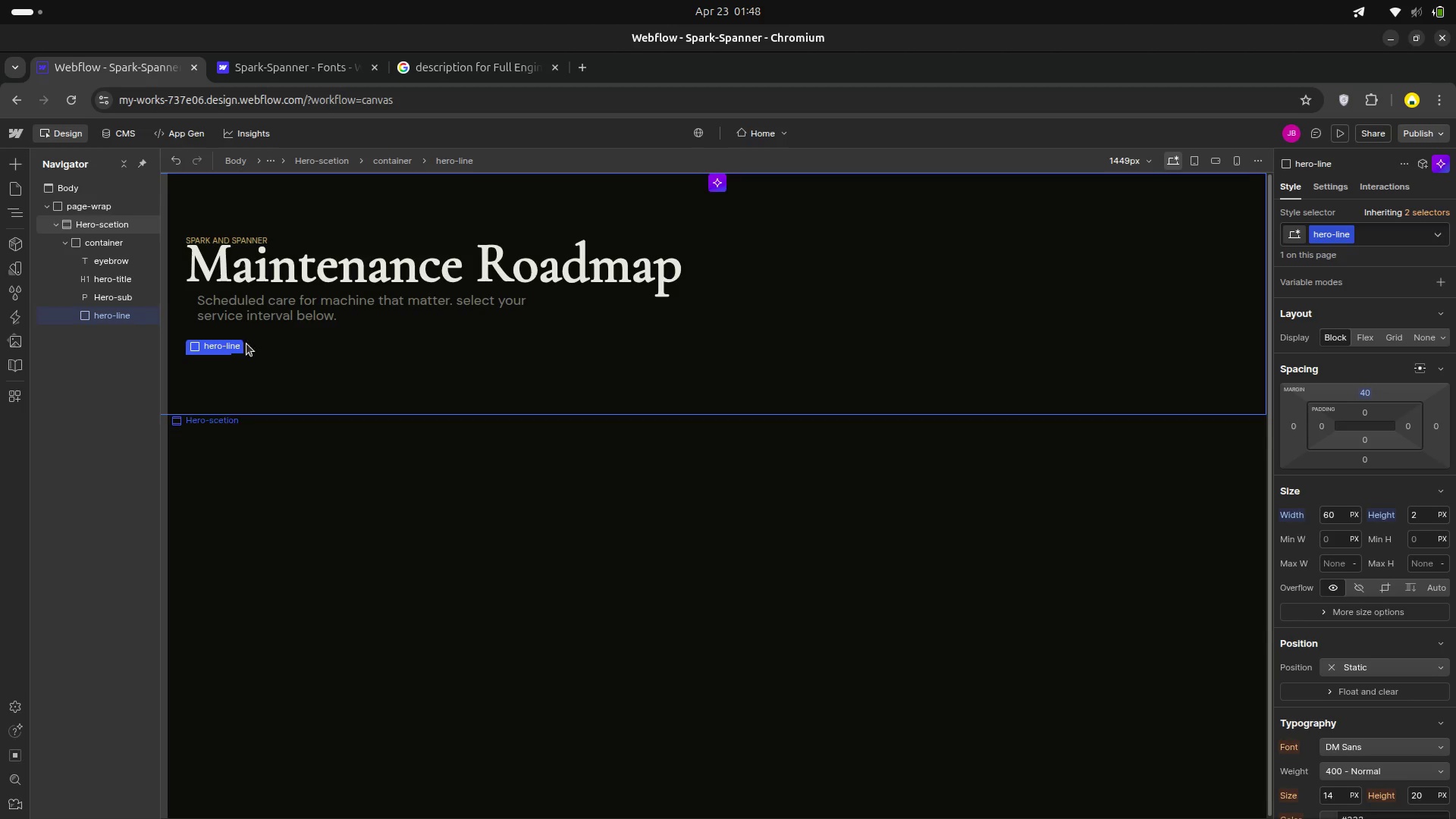 
wait(20.42)
 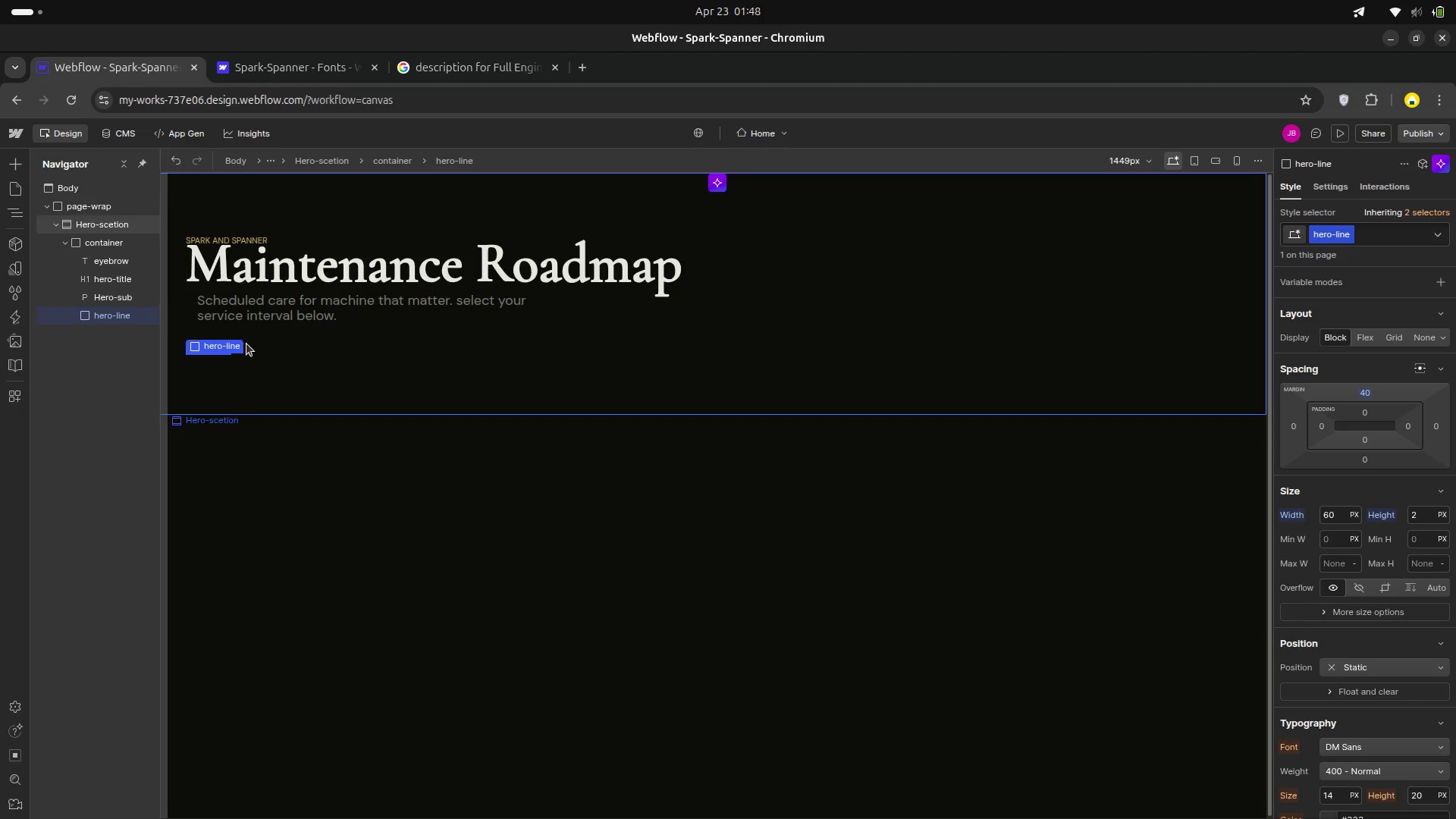 
left_click_drag(start_coordinate=[1357, 464], to_coordinate=[1373, 465])
 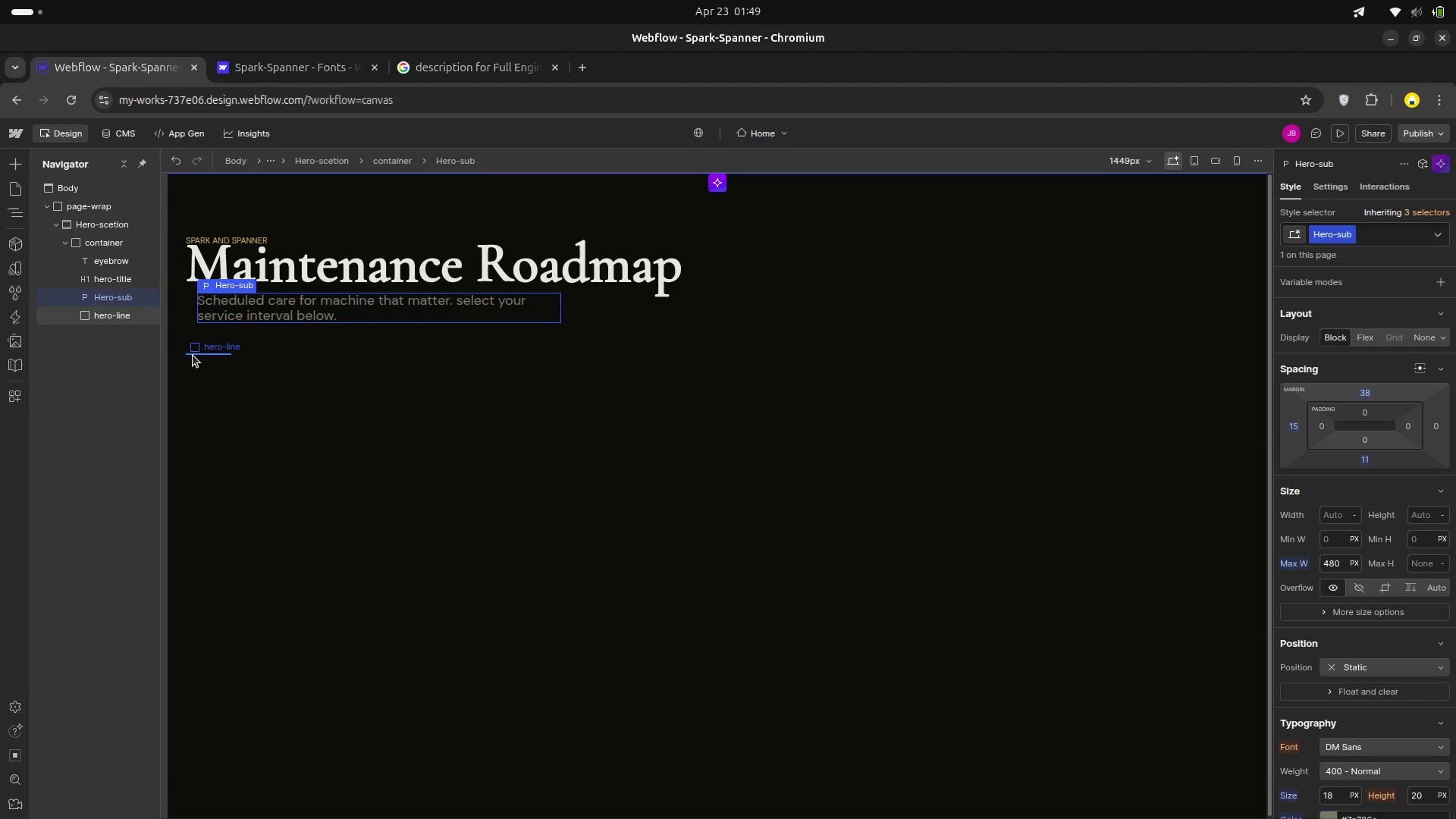 
left_click([193, 355])
 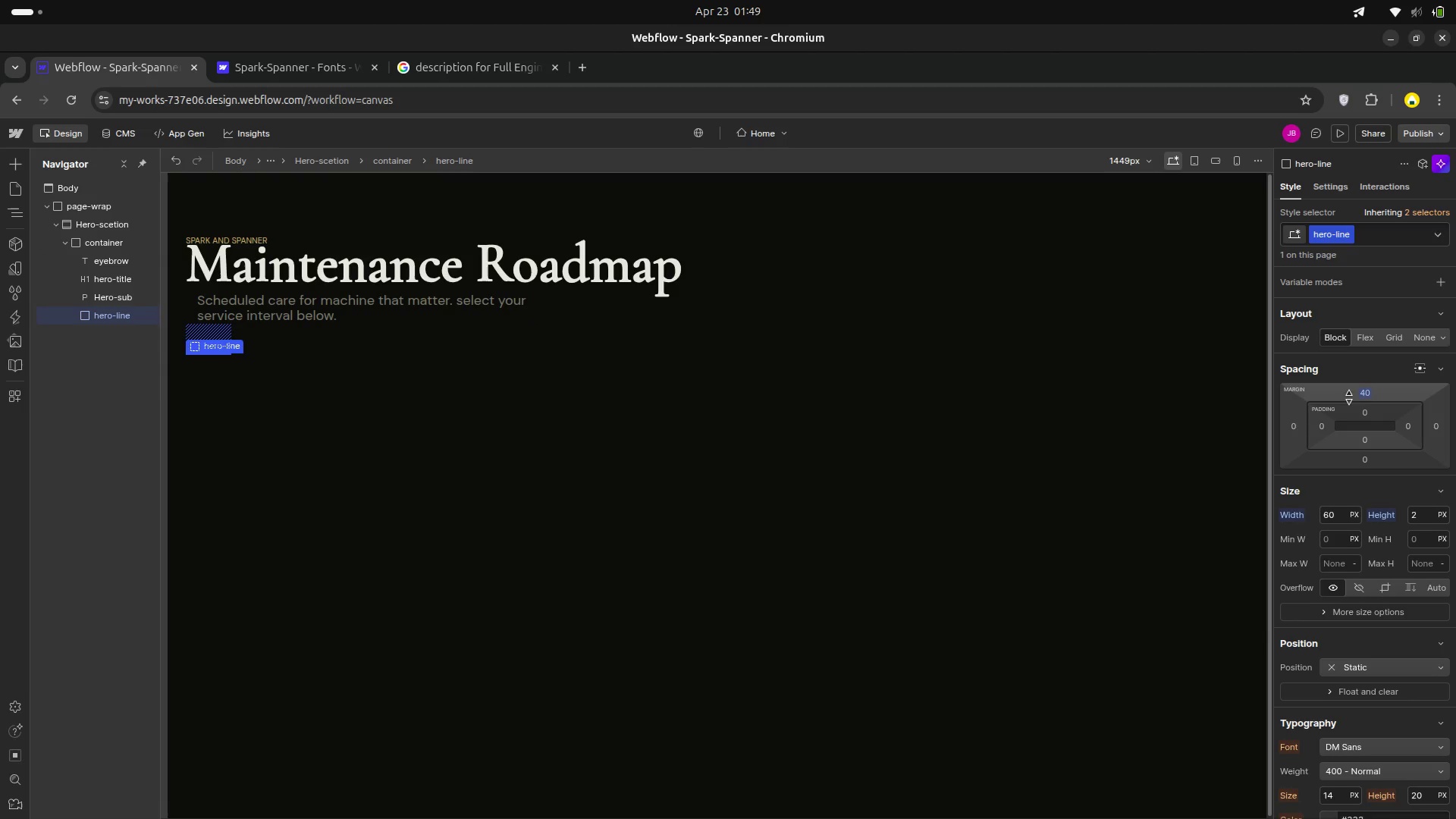 
left_click_drag(start_coordinate=[1357, 386], to_coordinate=[1367, 377])
 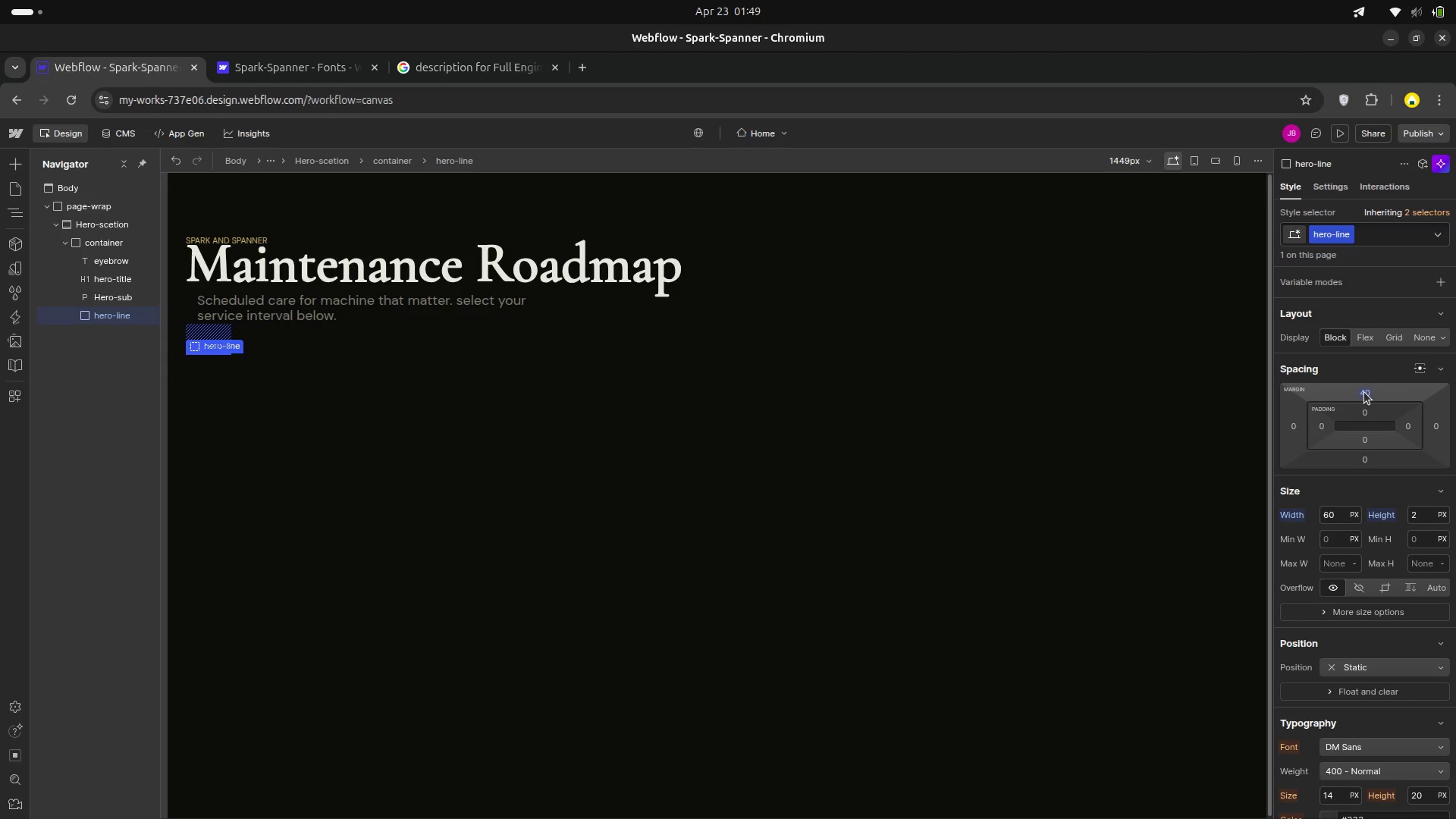 
left_click([1364, 392])
 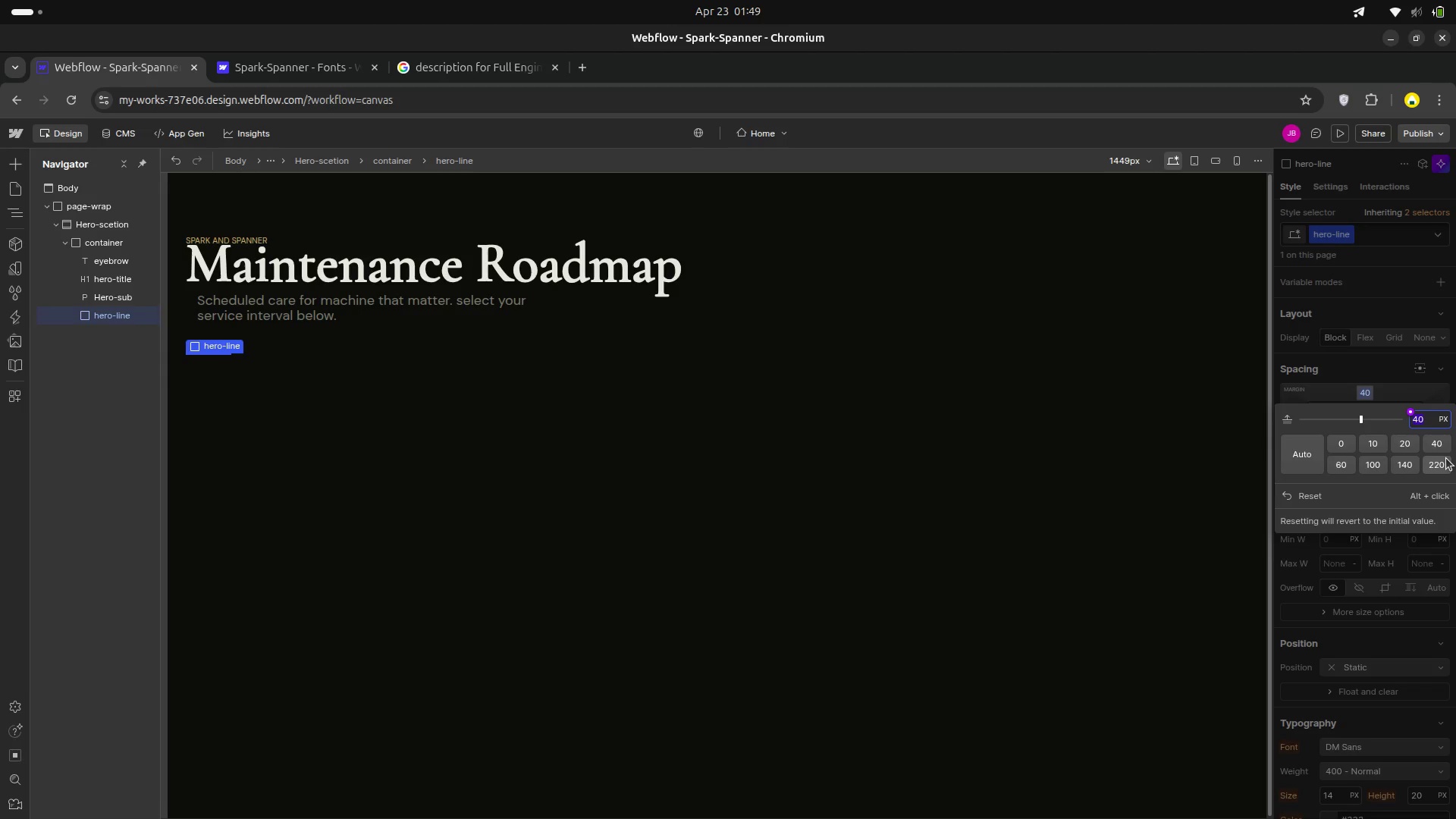 
key(Backspace)
type(15px)
 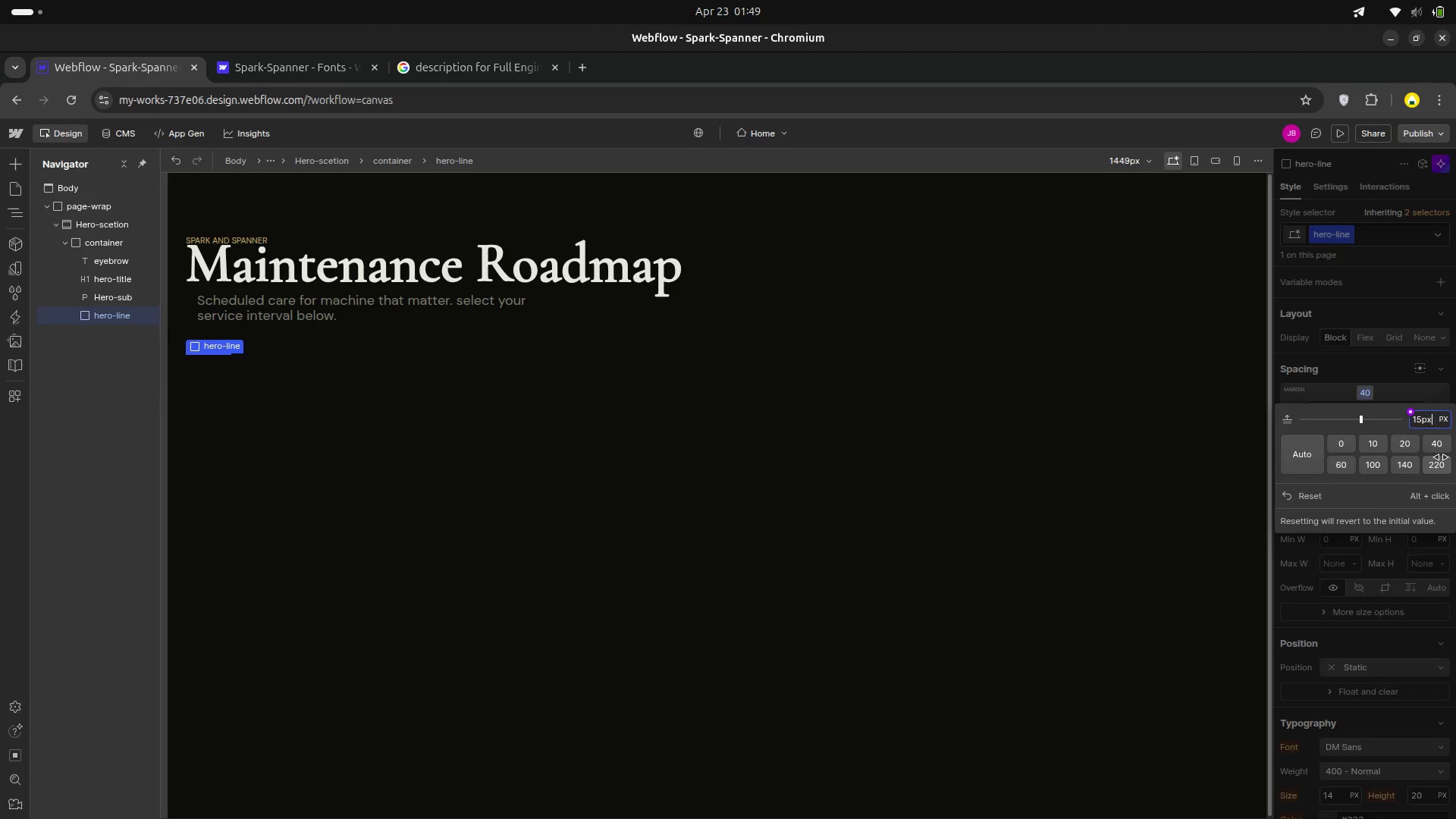 
key(Enter)
 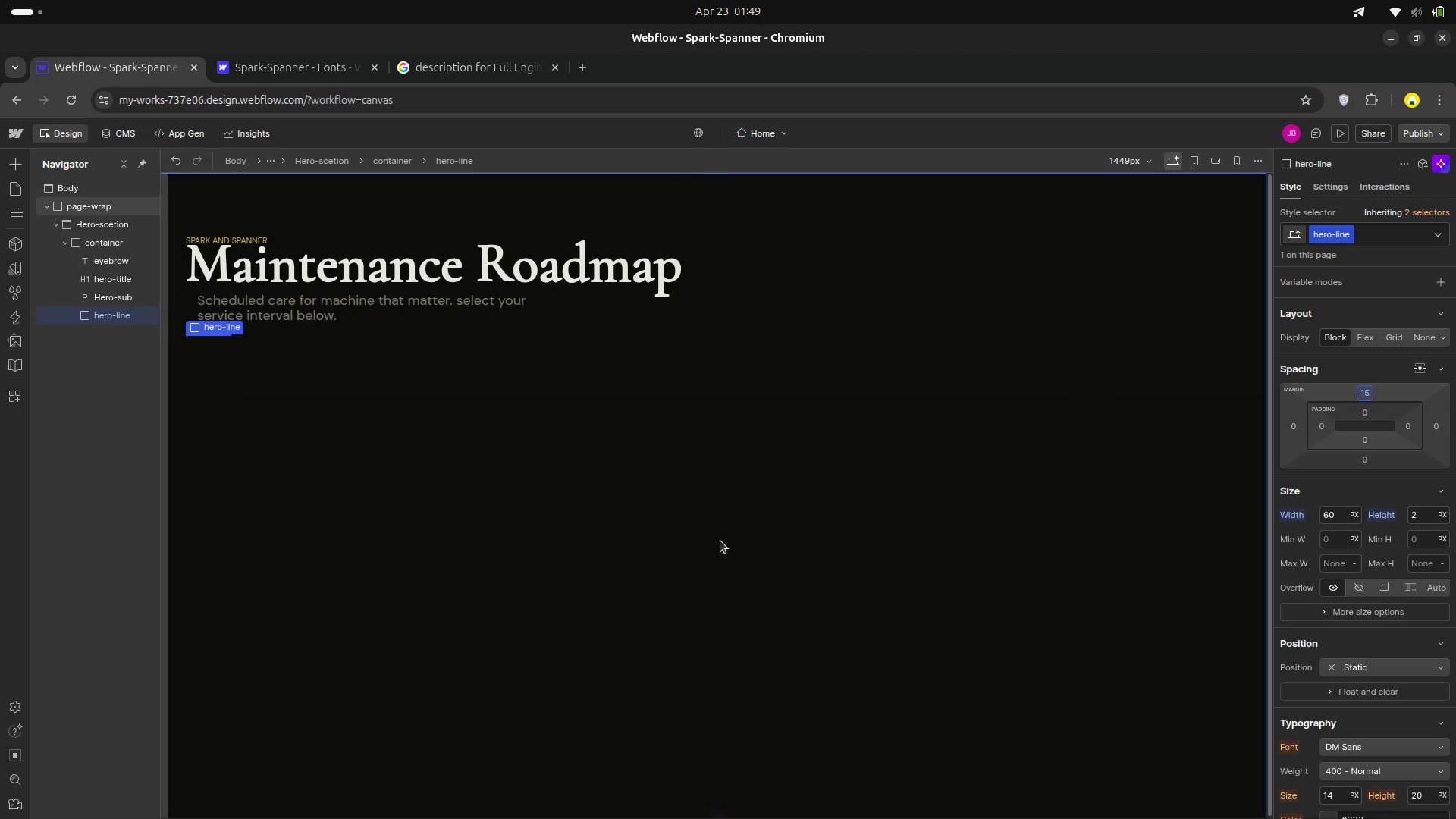 
left_click([495, 543])
 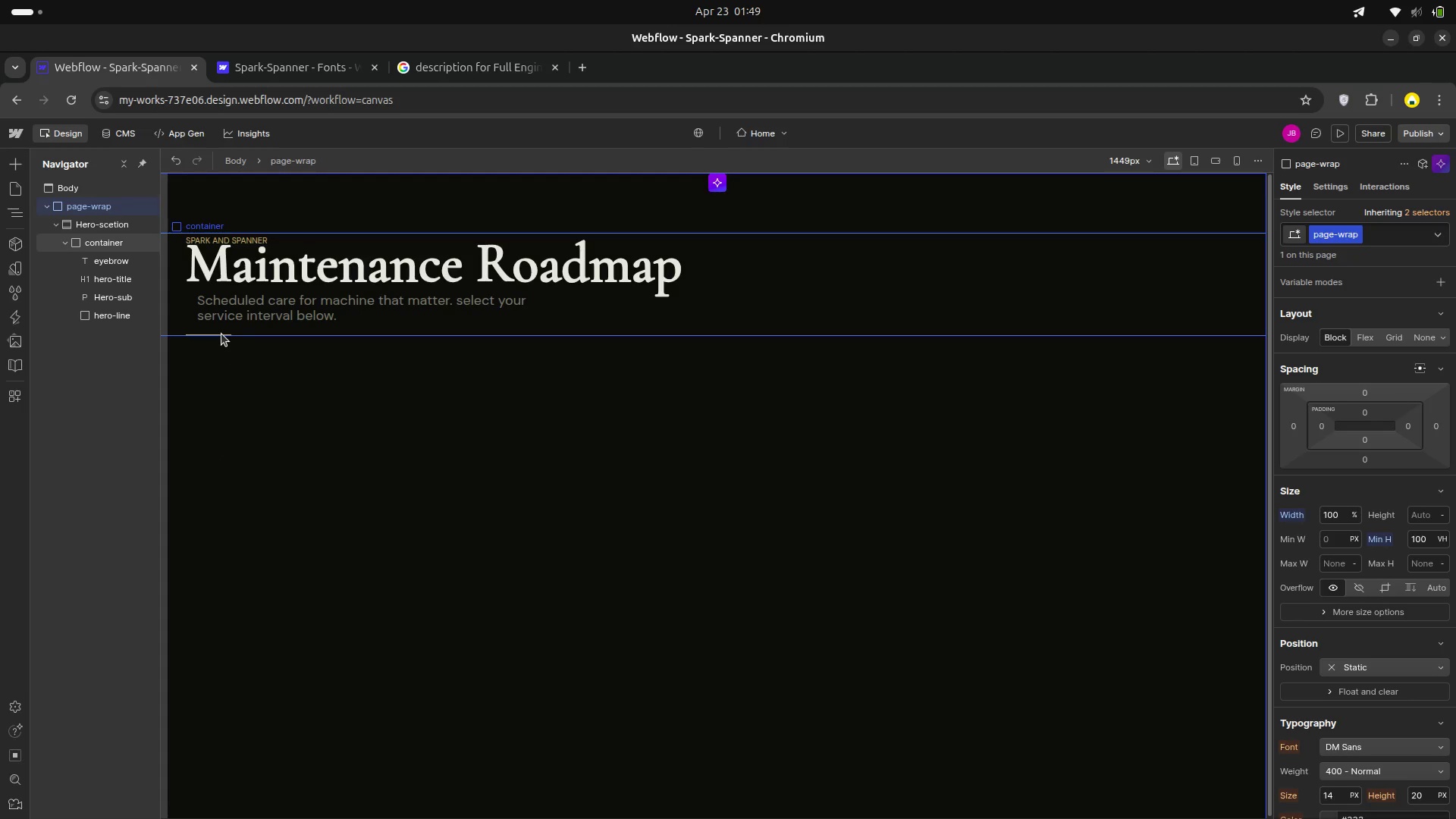 
mouse_move([1269, 428])
 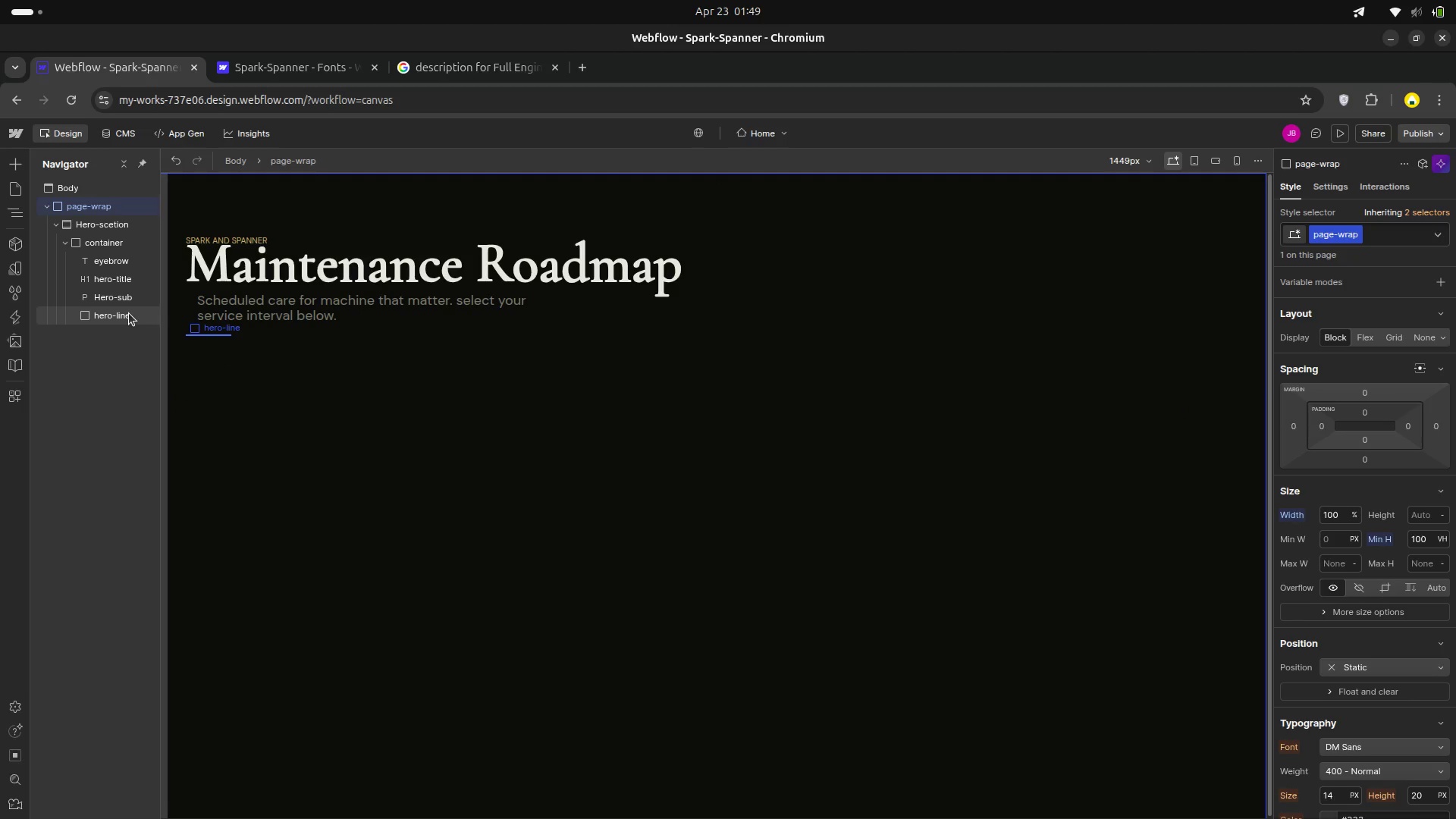 
left_click([129, 313])
 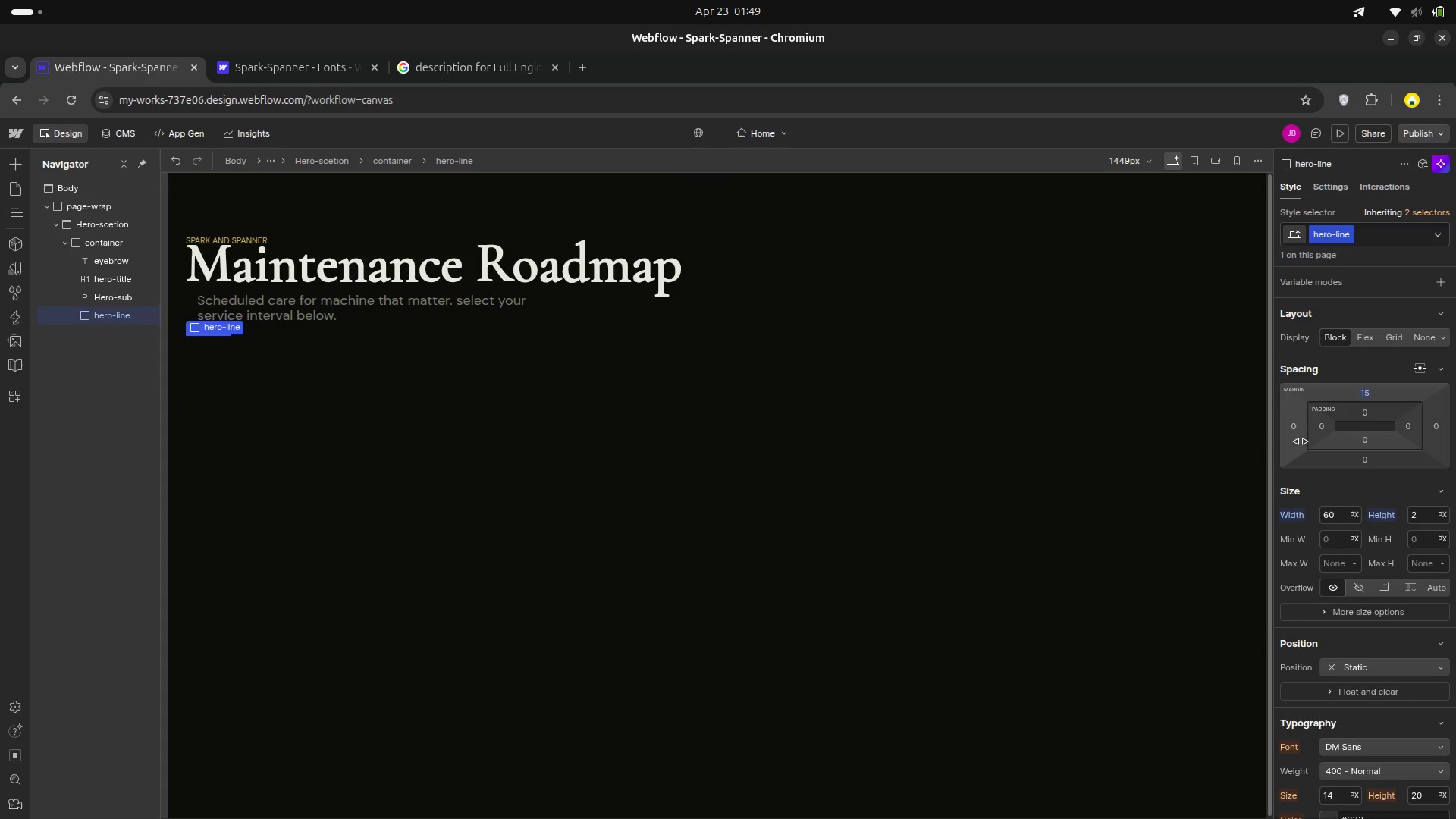 
left_click_drag(start_coordinate=[1298, 439], to_coordinate=[1288, 444])
 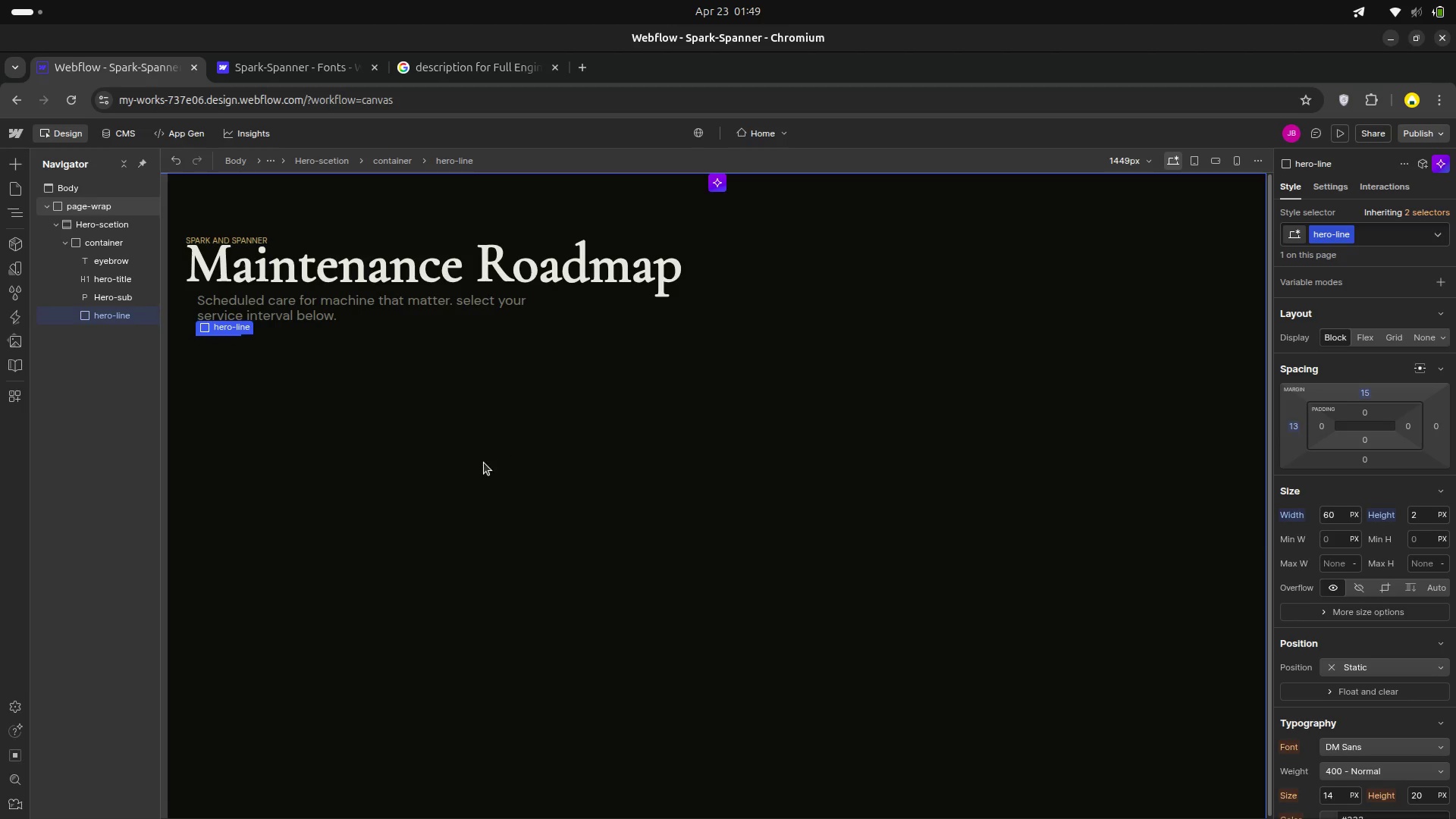 
left_click([483, 463])
 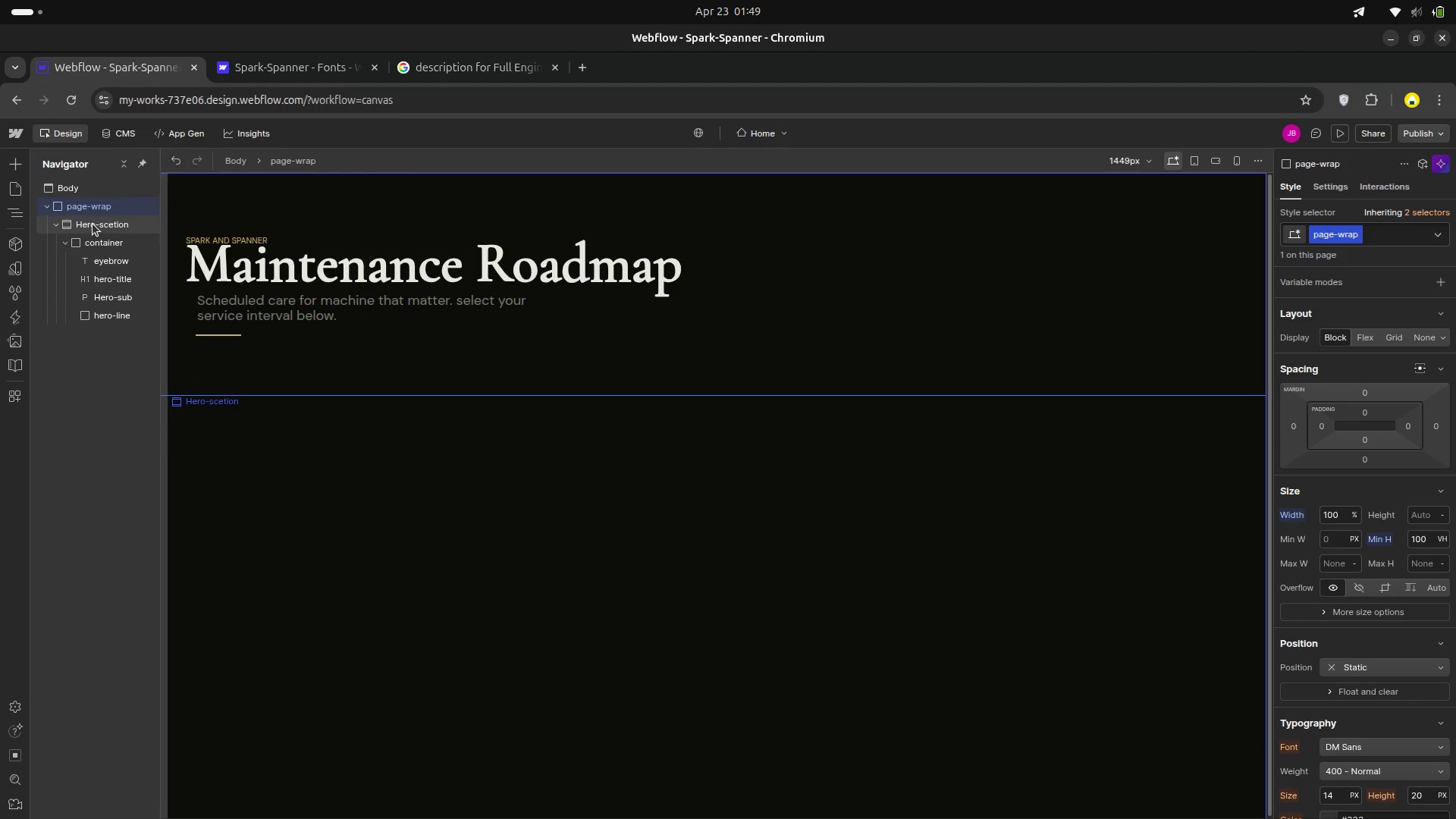 
left_click([97, 262])
 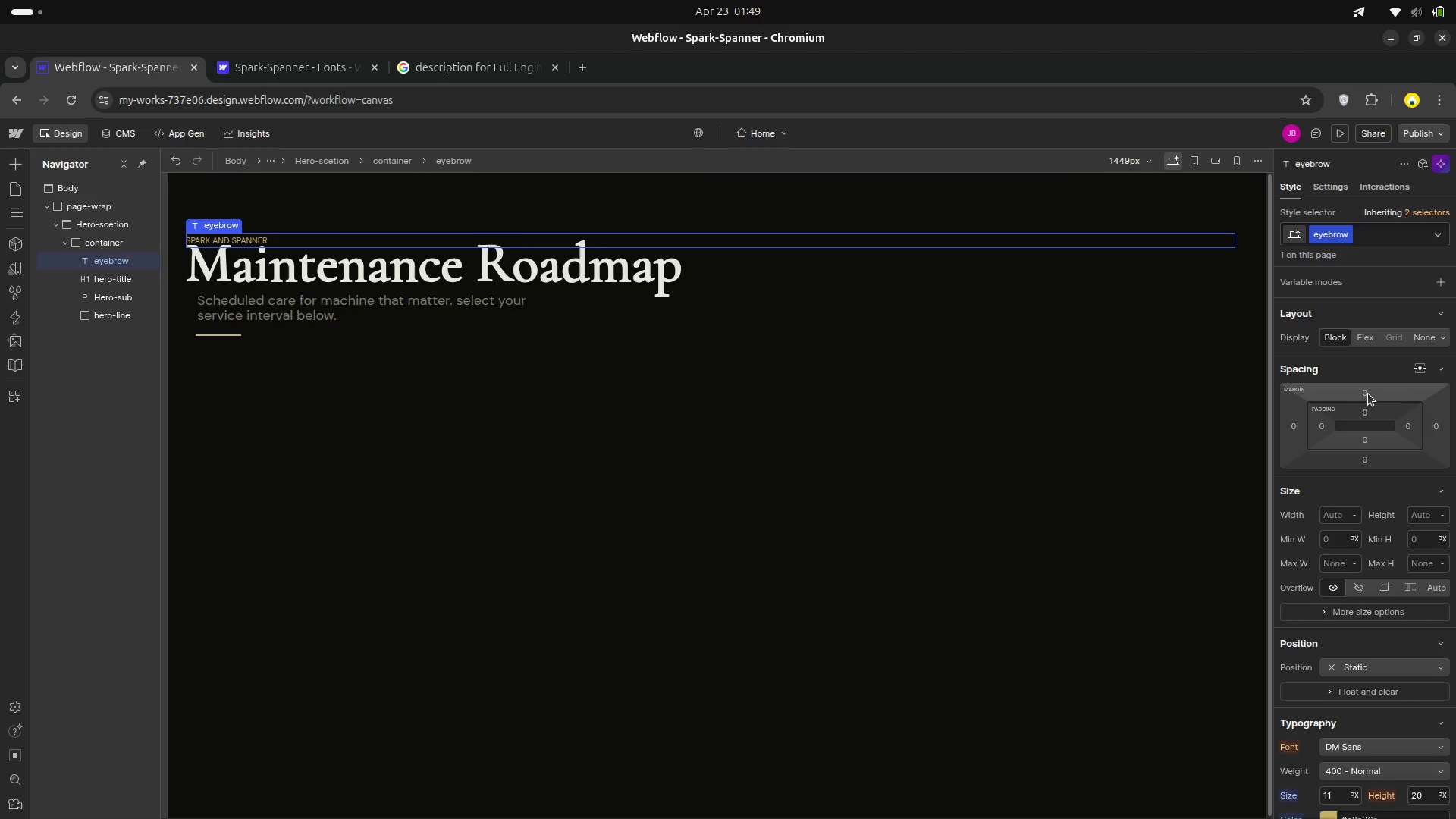 
wait(9.2)
 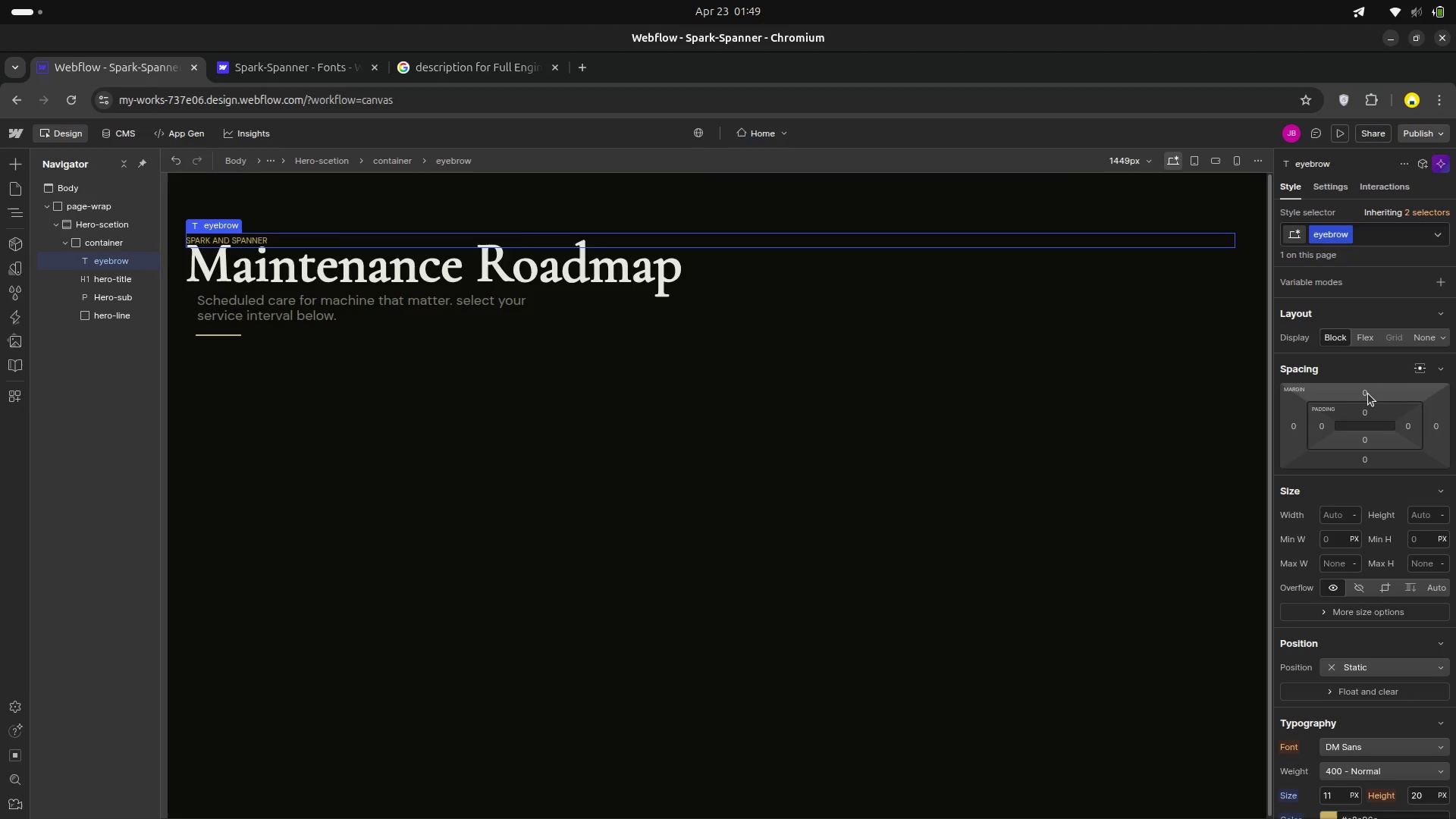 
left_click_drag(start_coordinate=[1369, 456], to_coordinate=[1374, 457])
 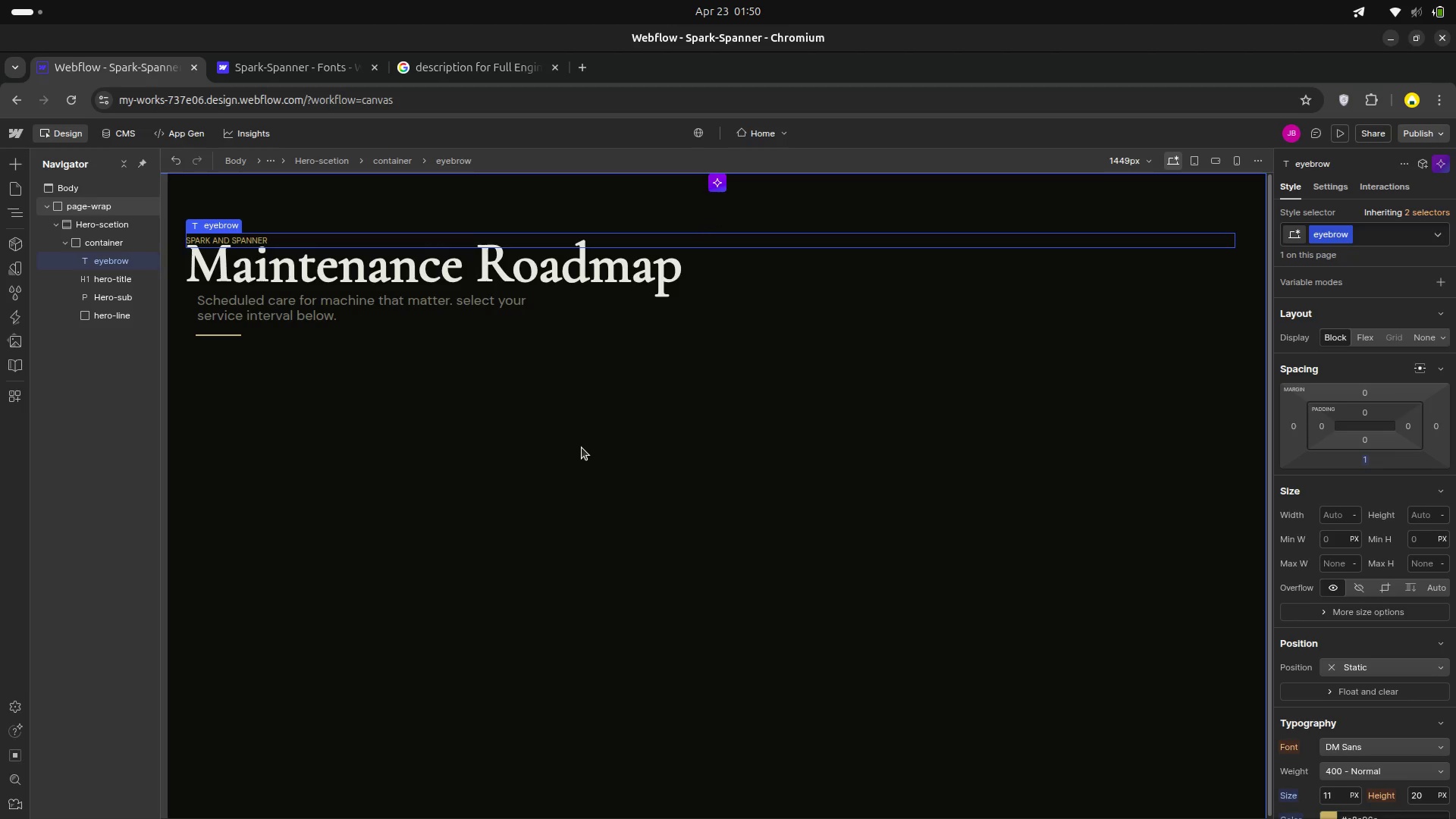 
left_click([582, 447])
 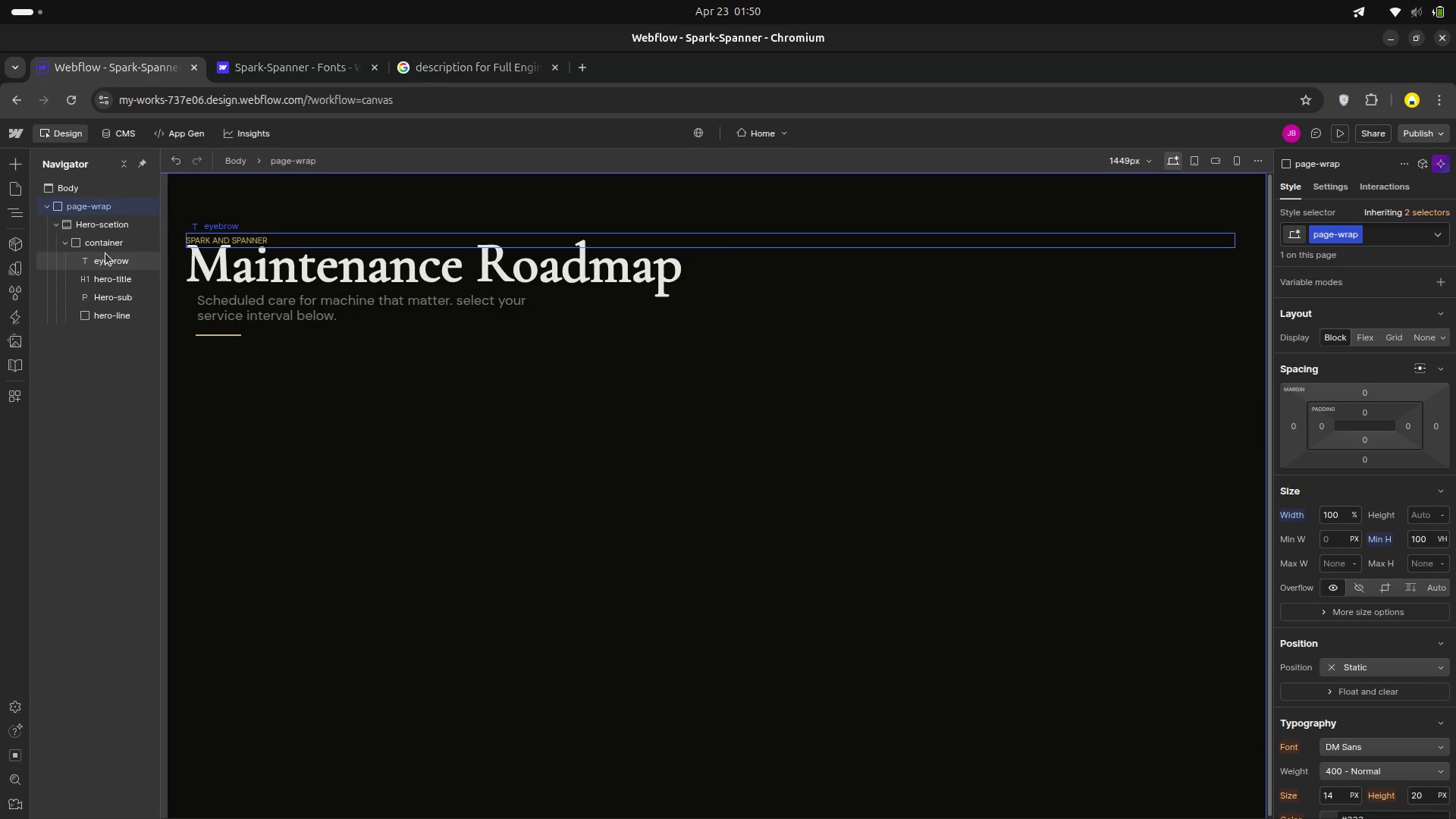 
left_click([104, 275])
 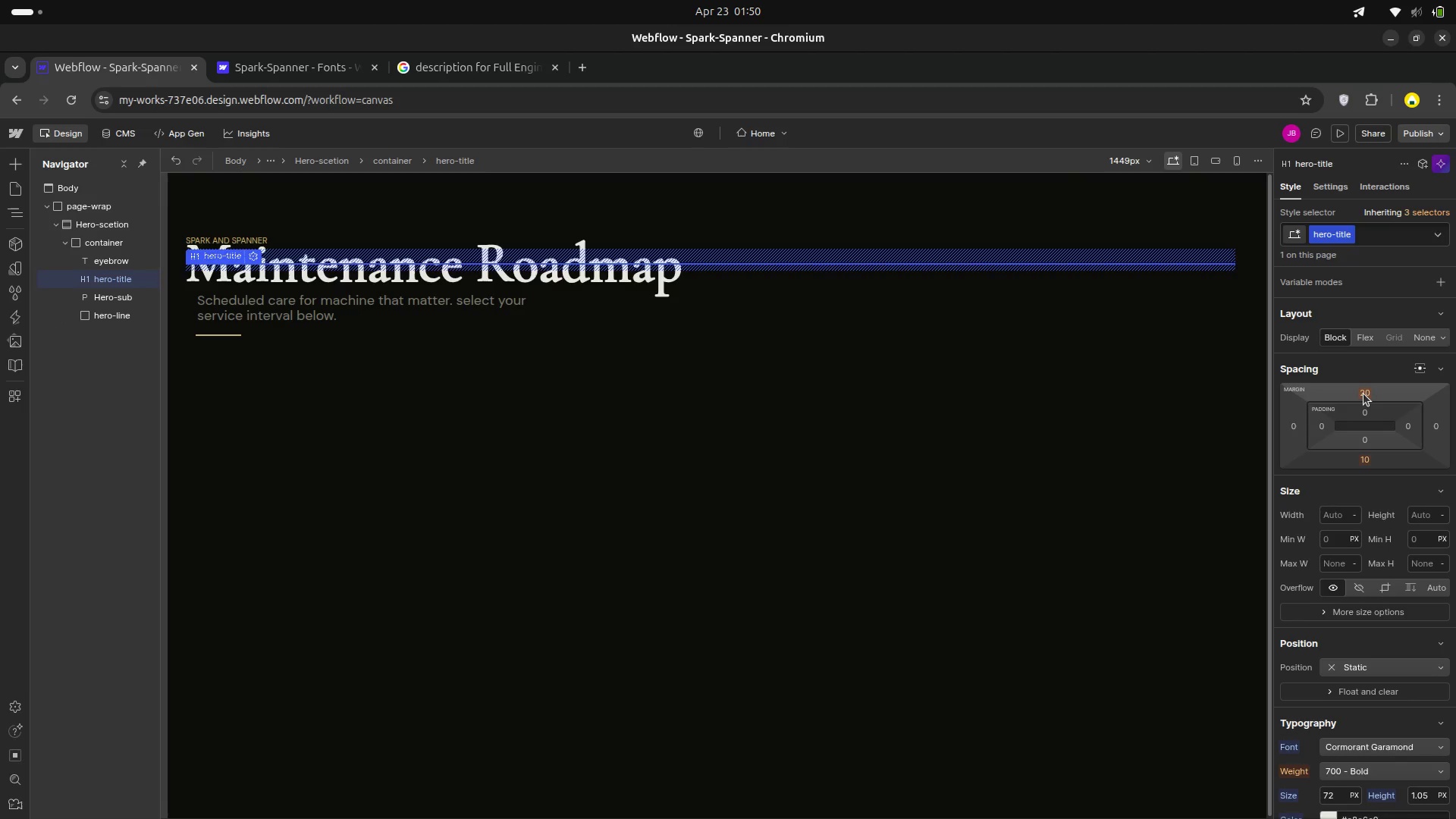 
left_click_drag(start_coordinate=[1363, 393], to_coordinate=[1371, 385])
 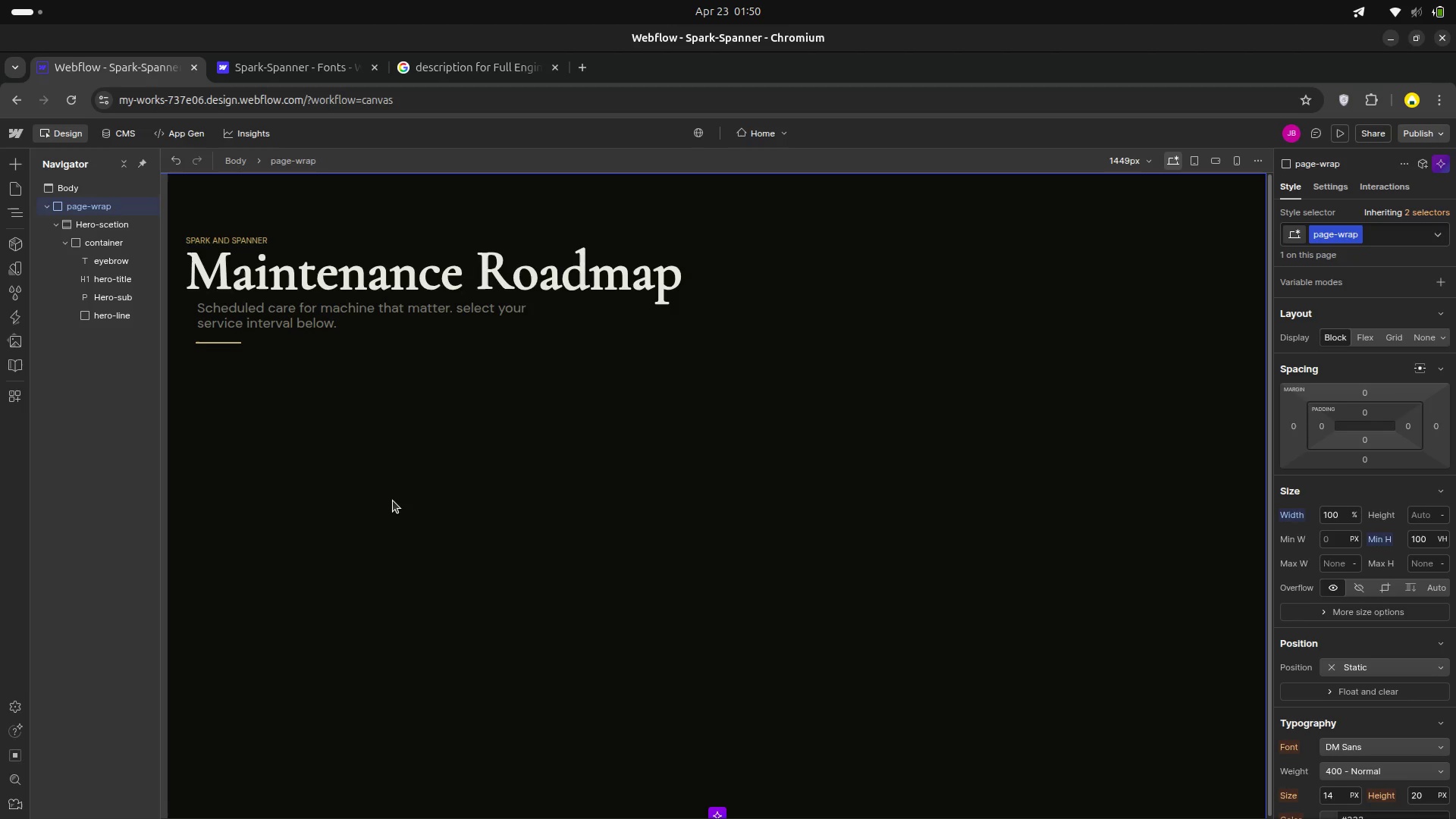 
wait(39.06)
 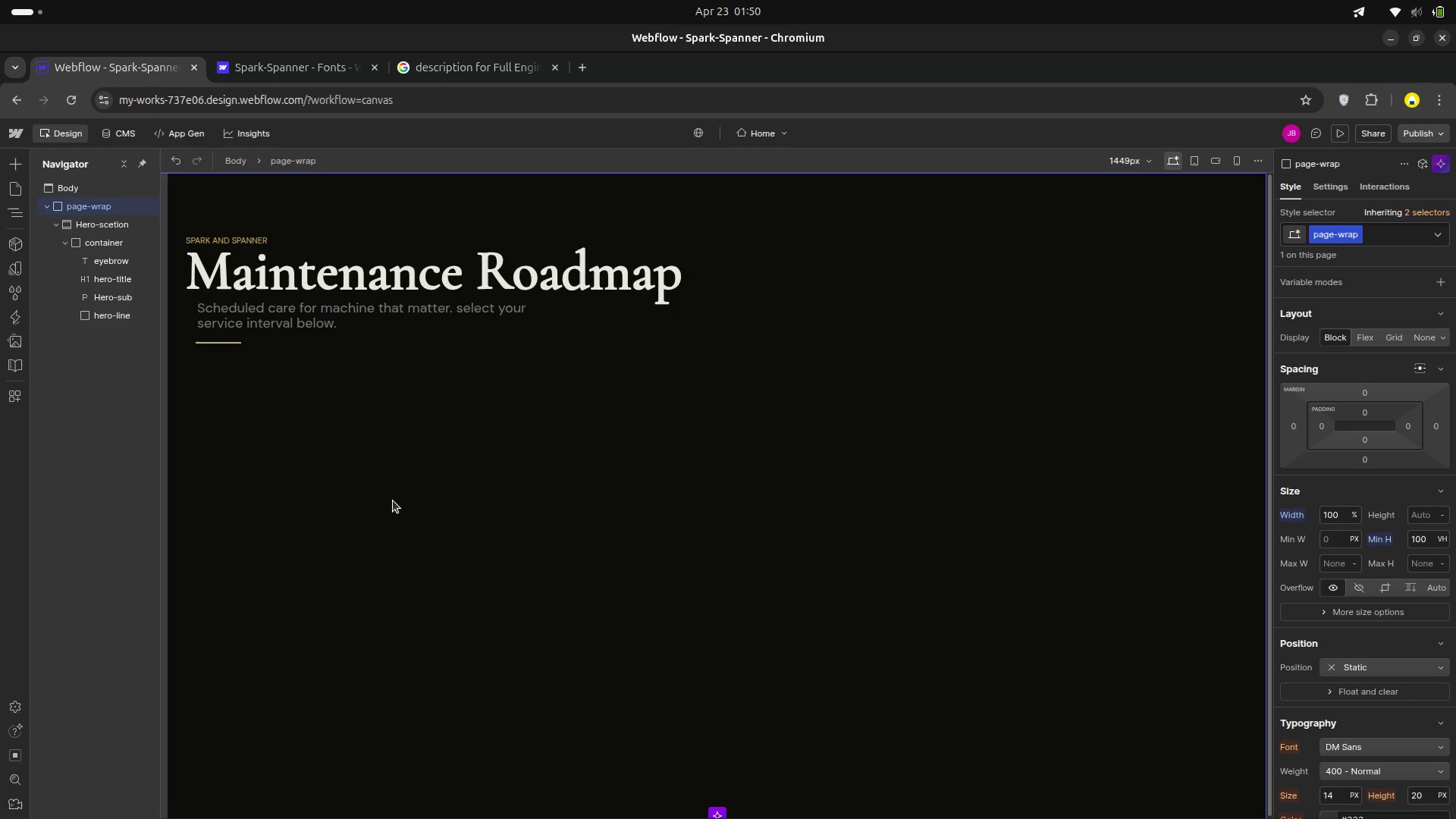 
key(A)
 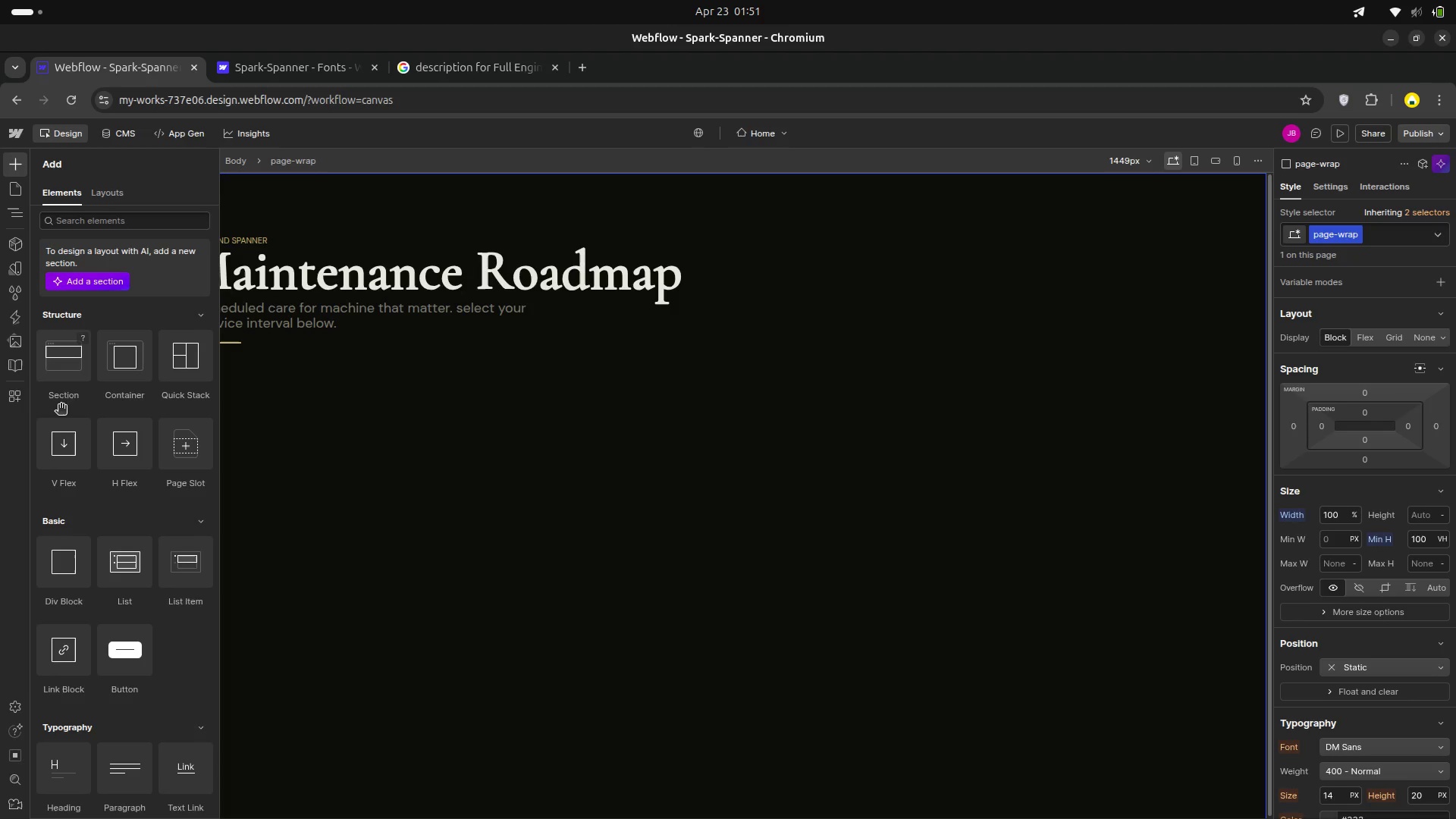 
left_click_drag(start_coordinate=[52, 371], to_coordinate=[346, 430])
 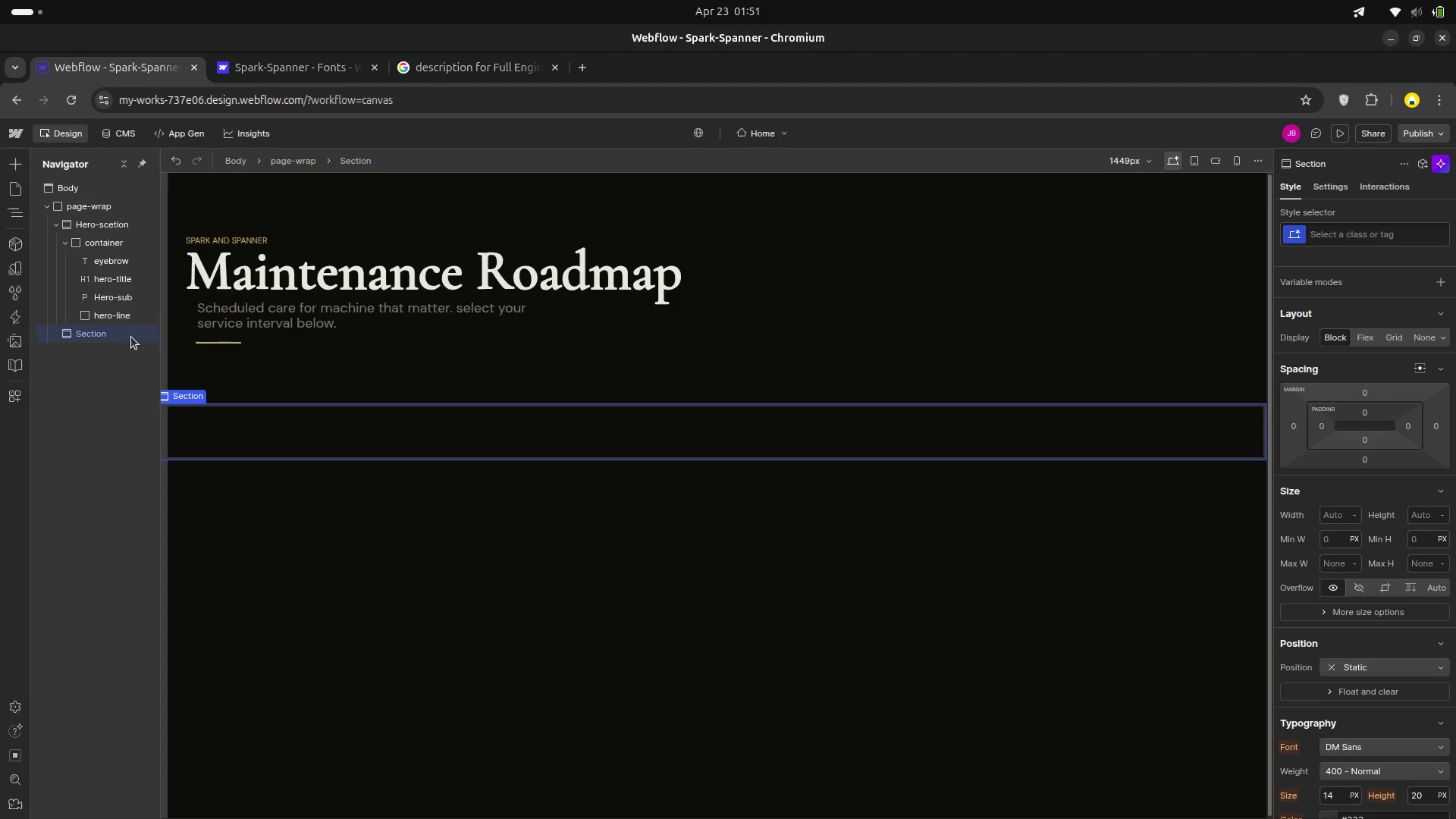 
wait(32.98)
 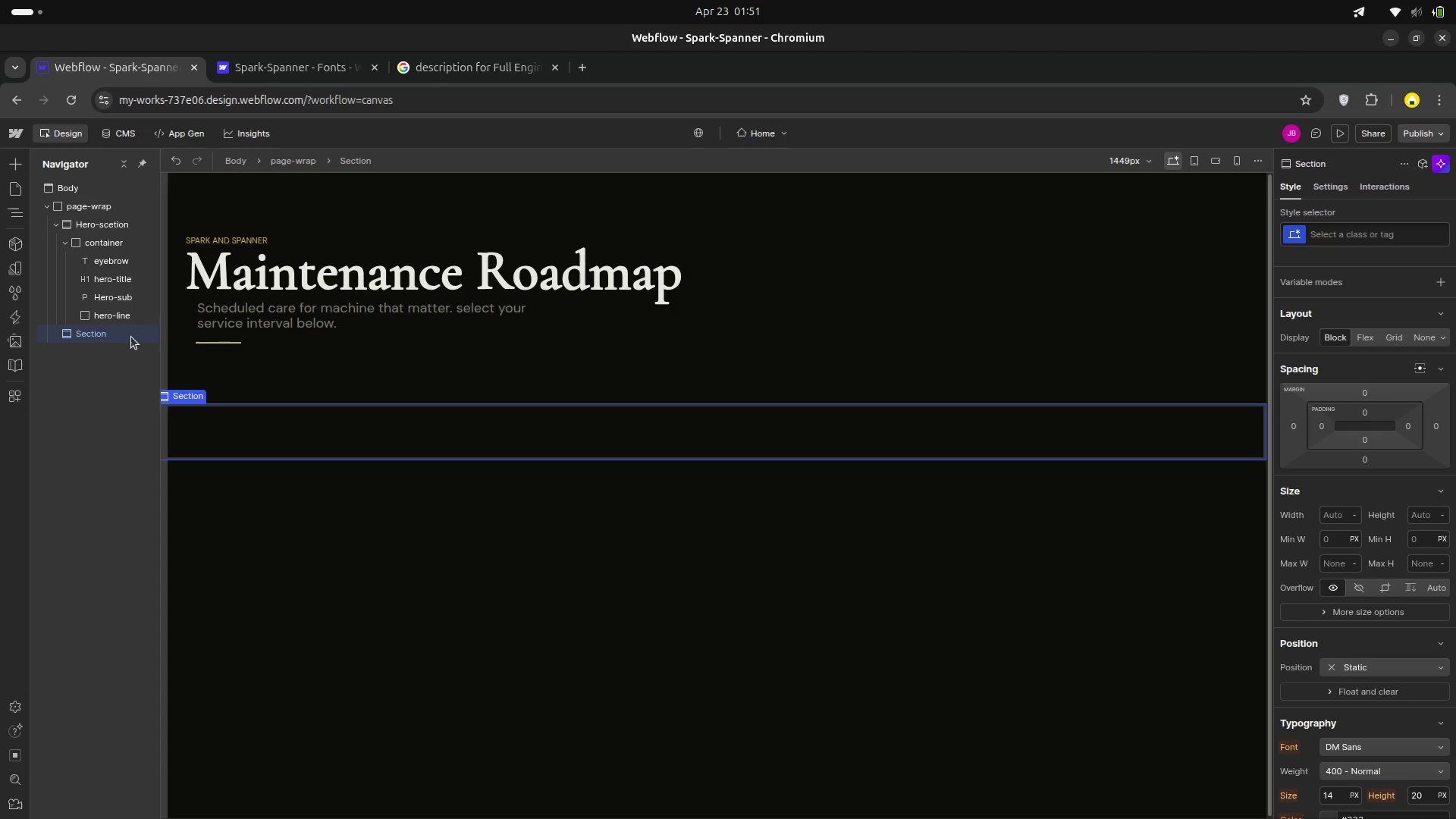 
left_click([98, 333])
 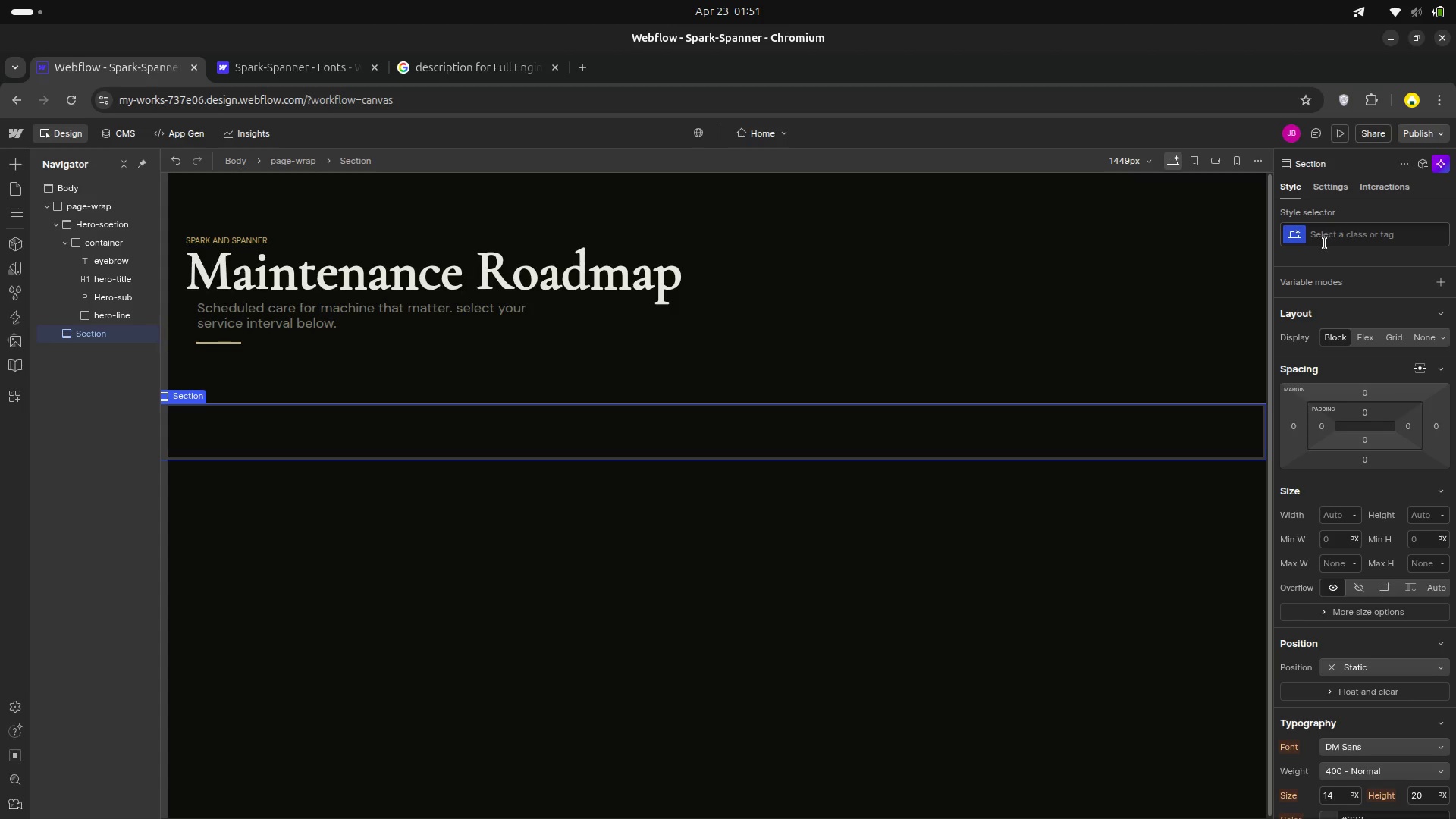 
left_click([1329, 242])
 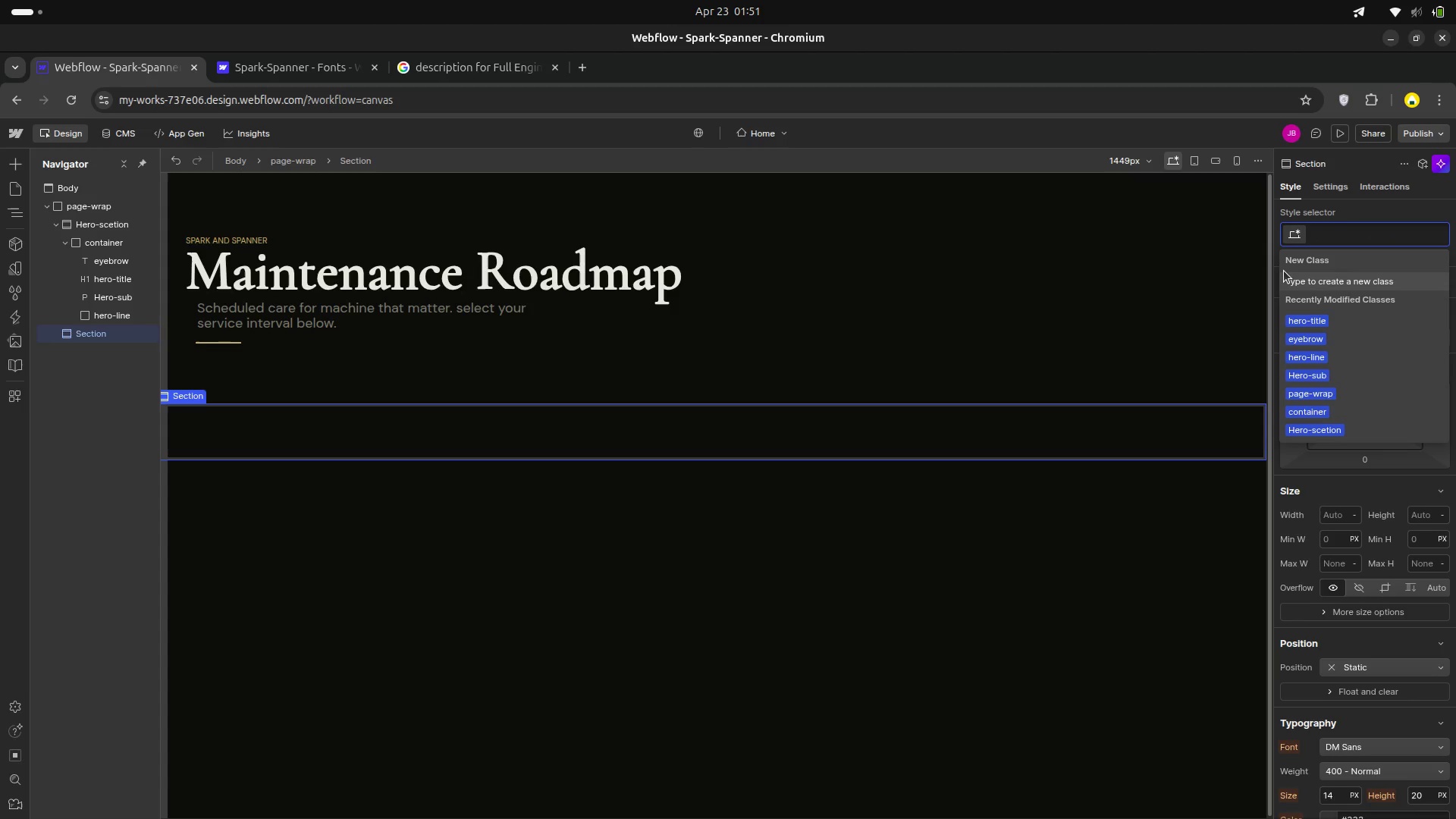 
type(roadmap section  )
key(Backspace)
 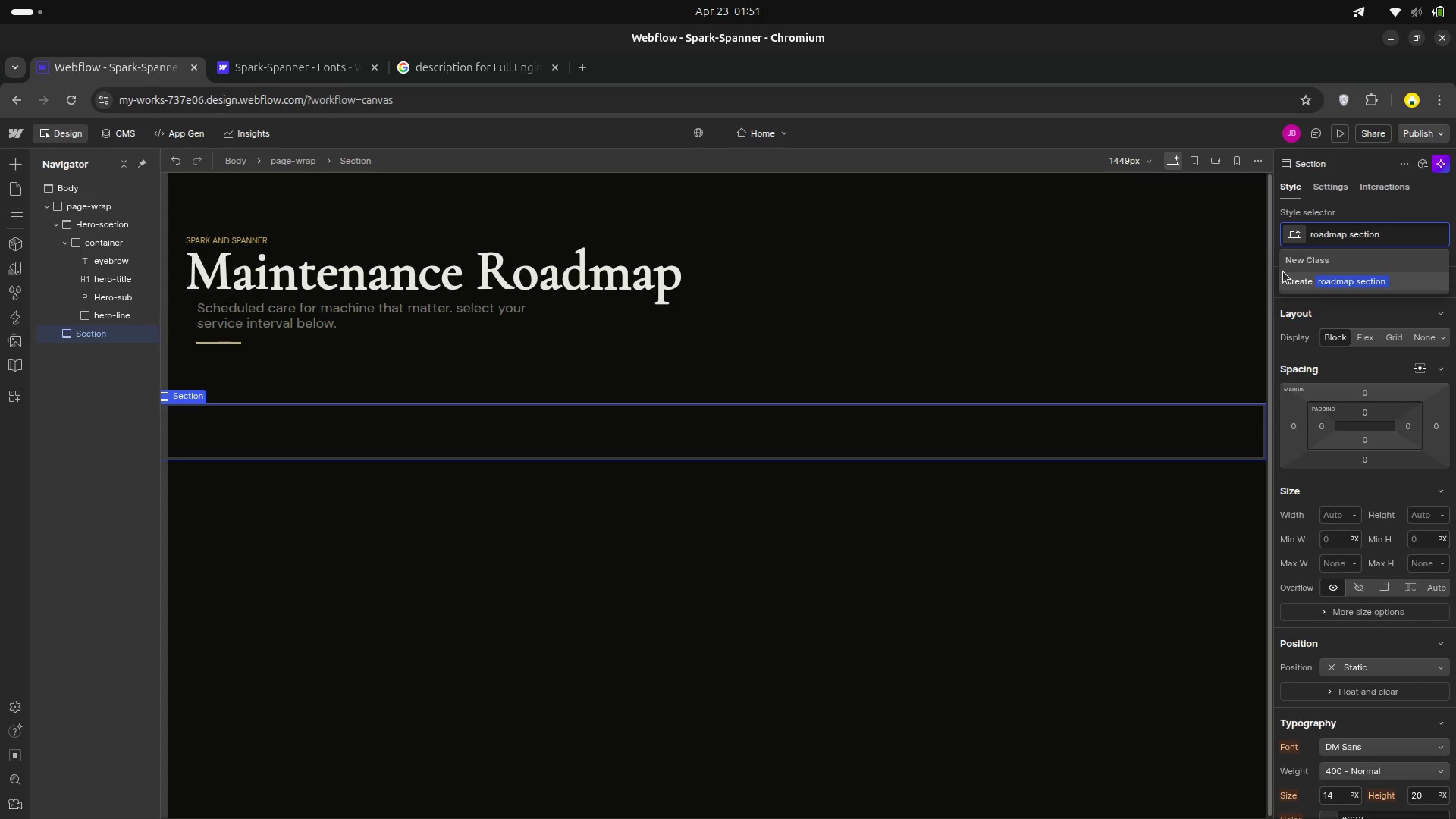 
hold_key(key=ArrowLeft, duration=0.57)
 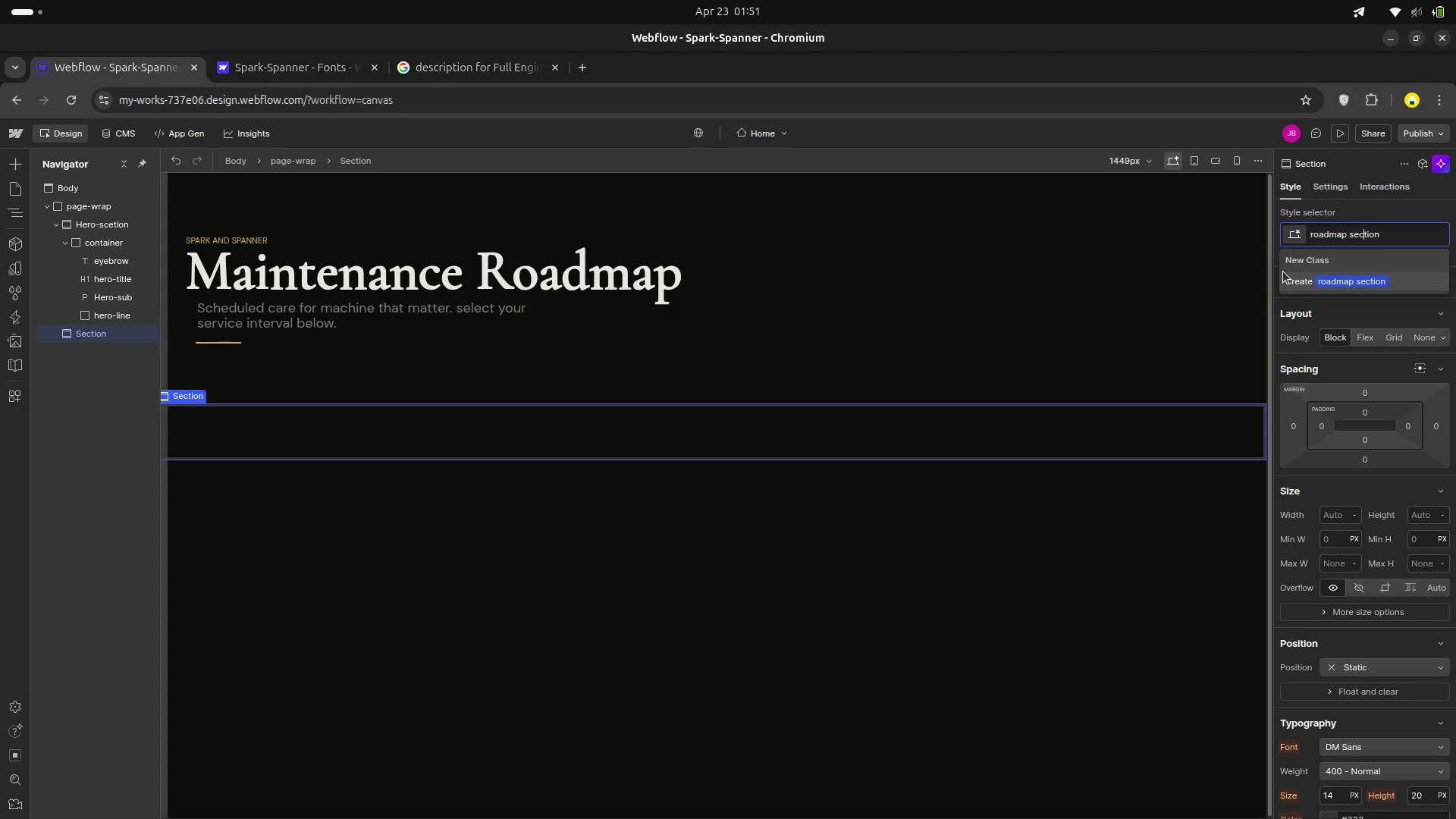 
key(ArrowLeft)
 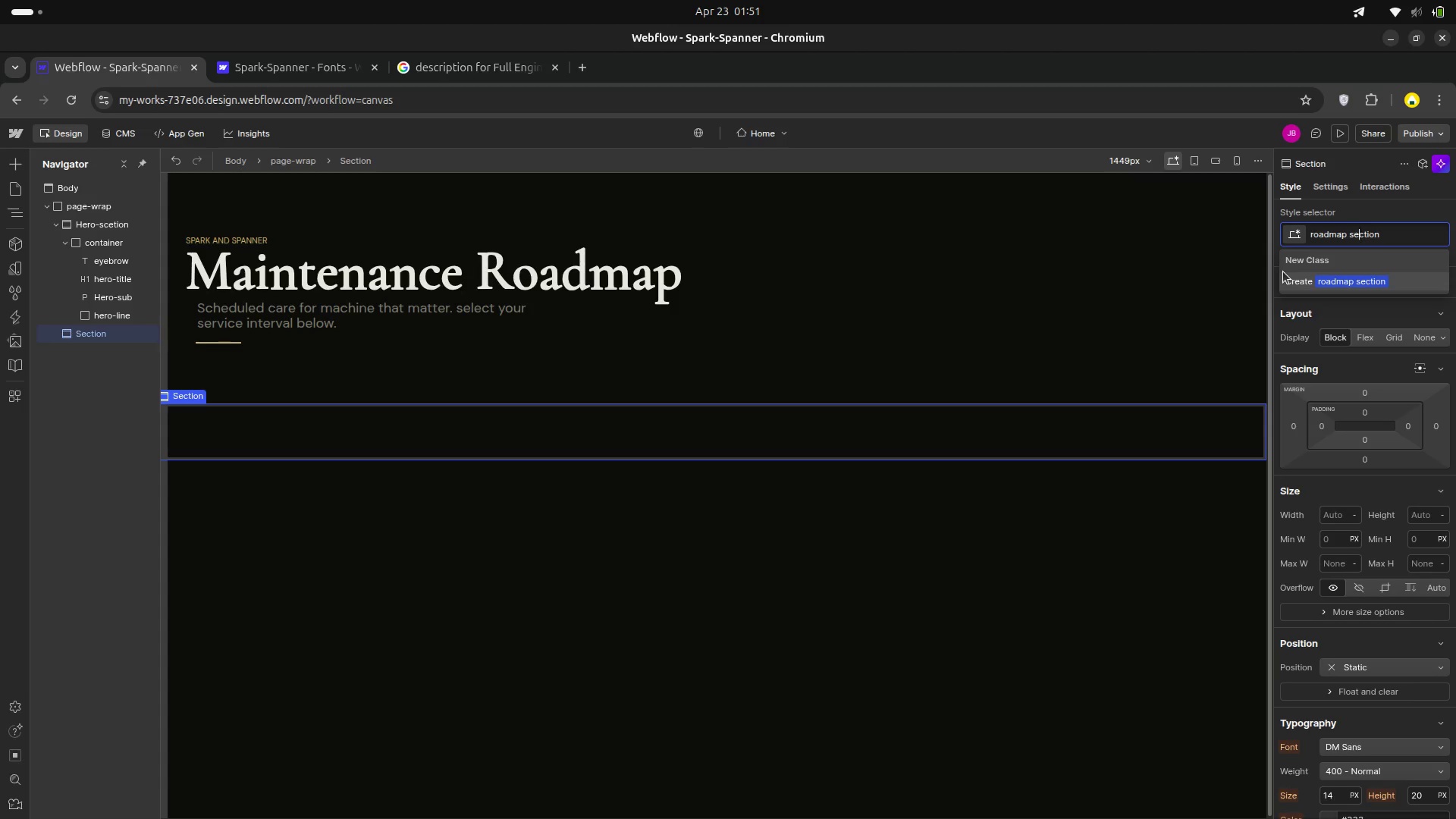 
key(ArrowLeft)
 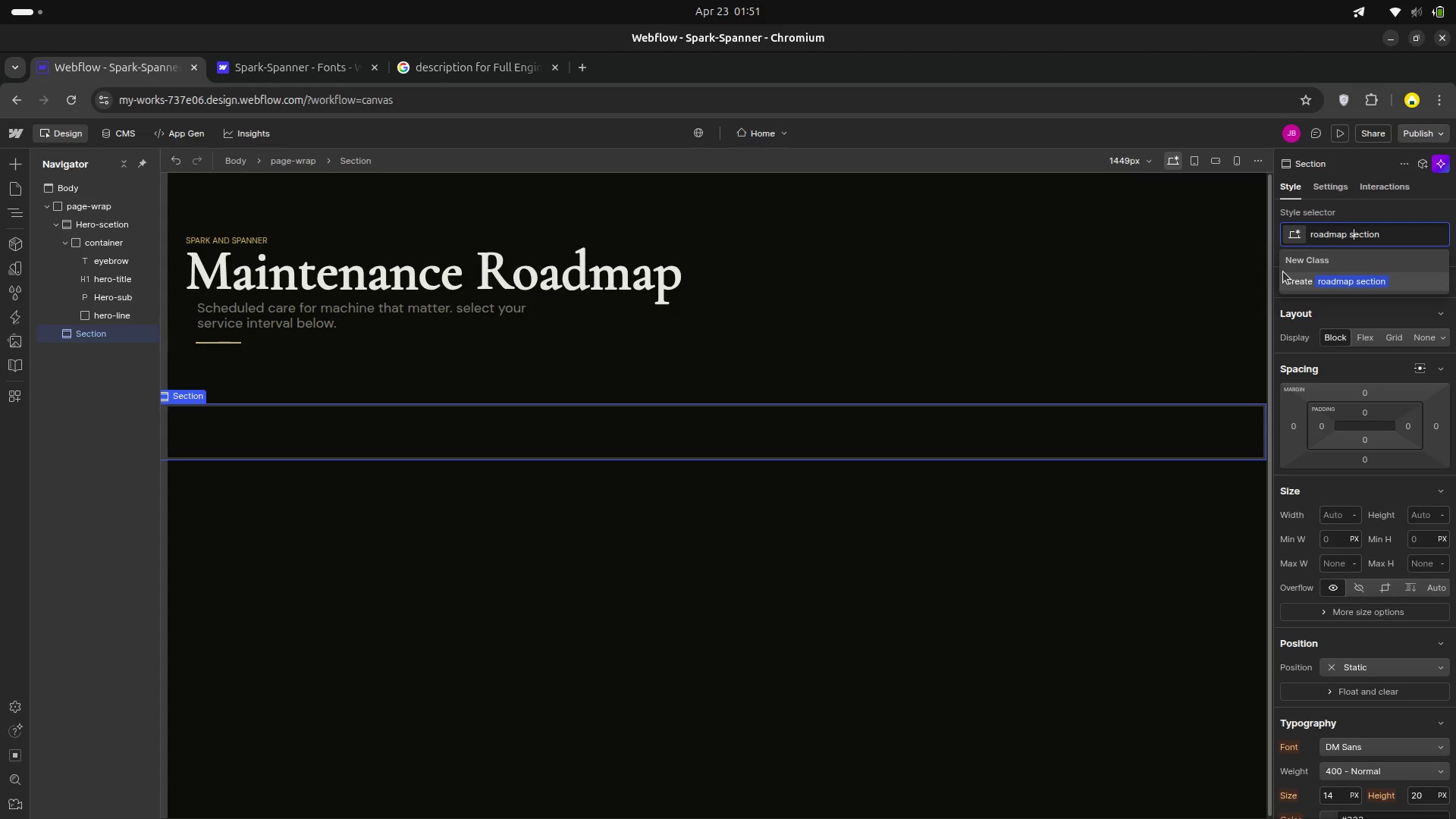 
key(ArrowLeft)
 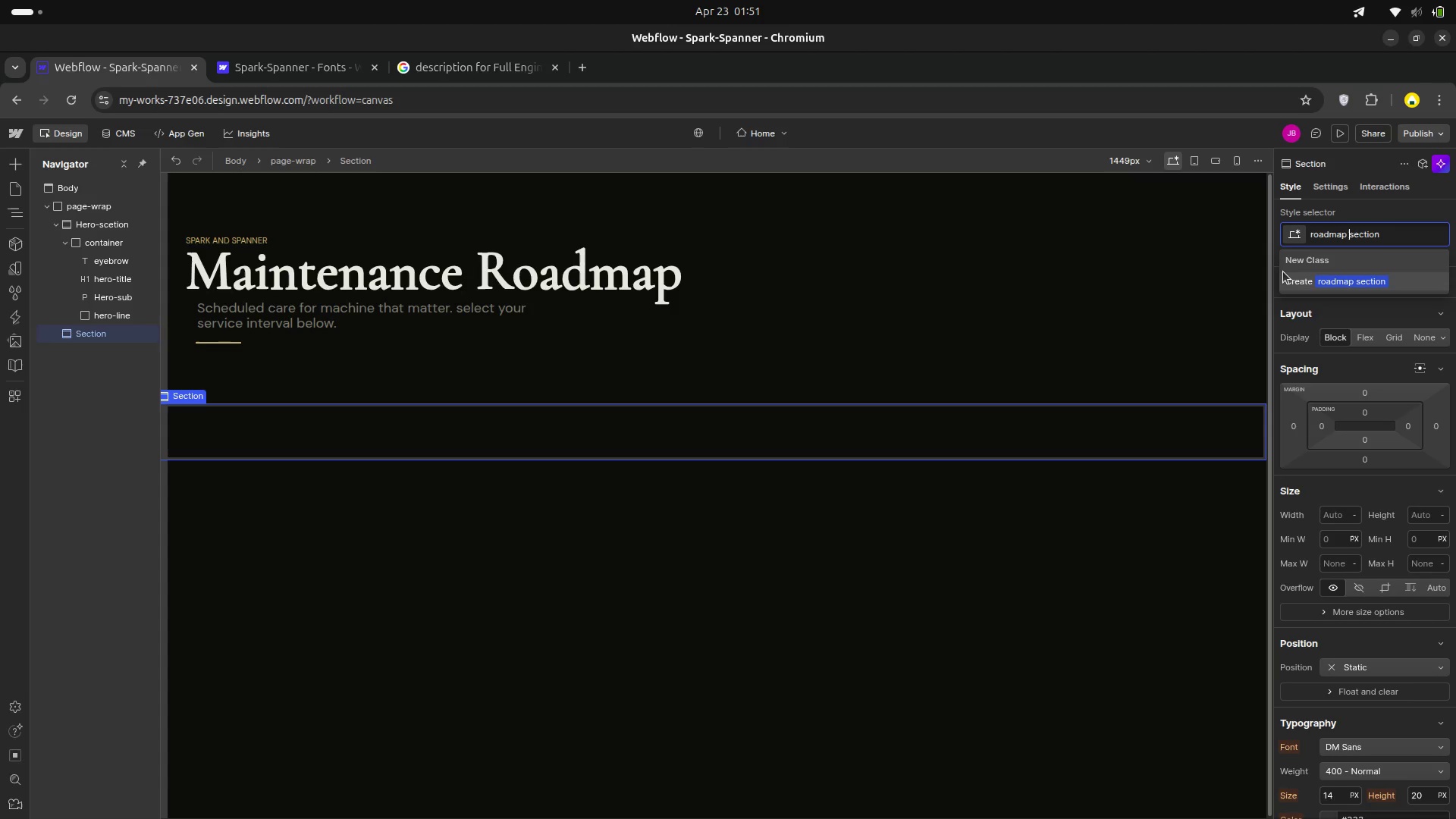 
key(ArrowLeft)
 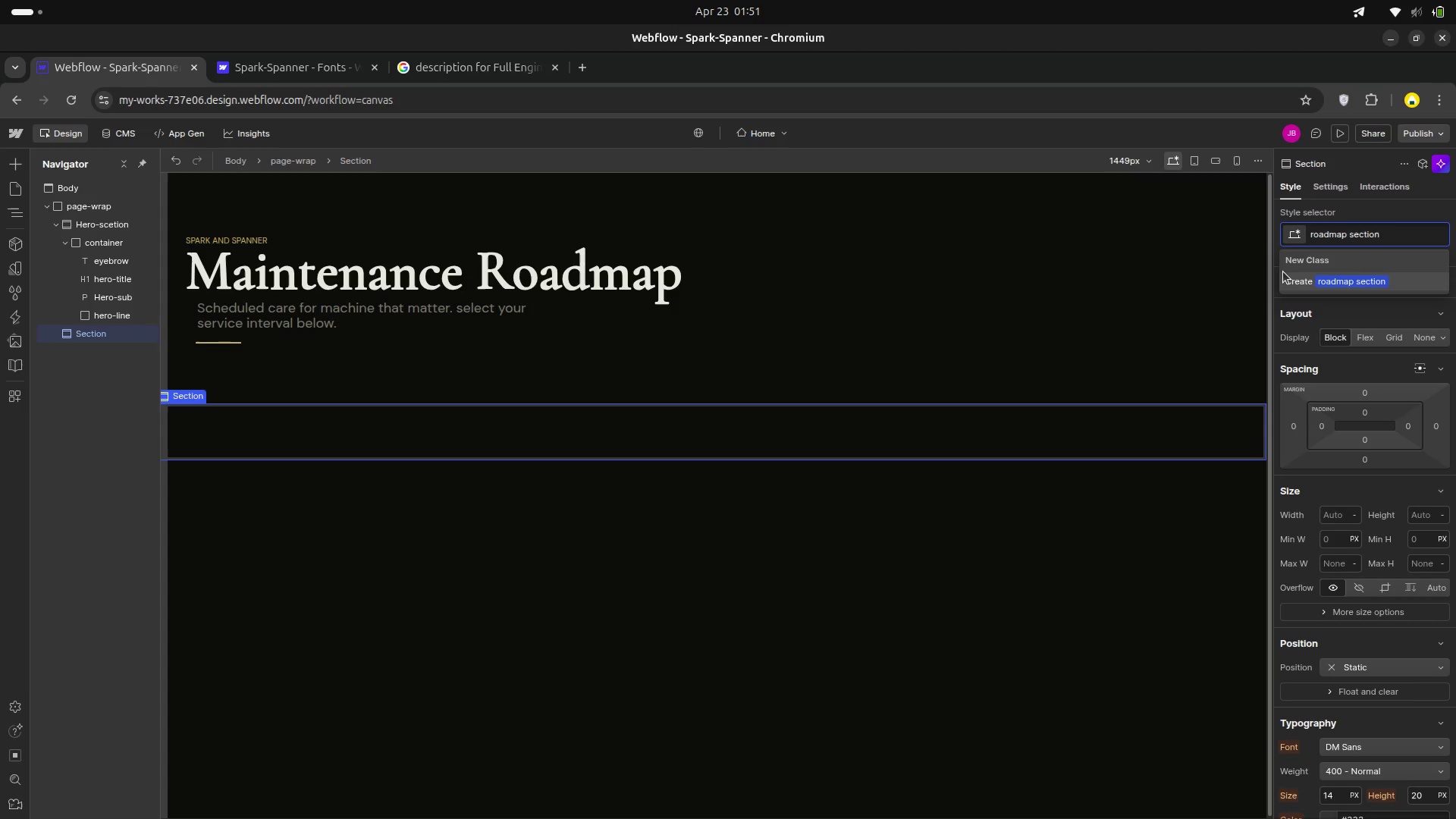 
key(Backspace)
 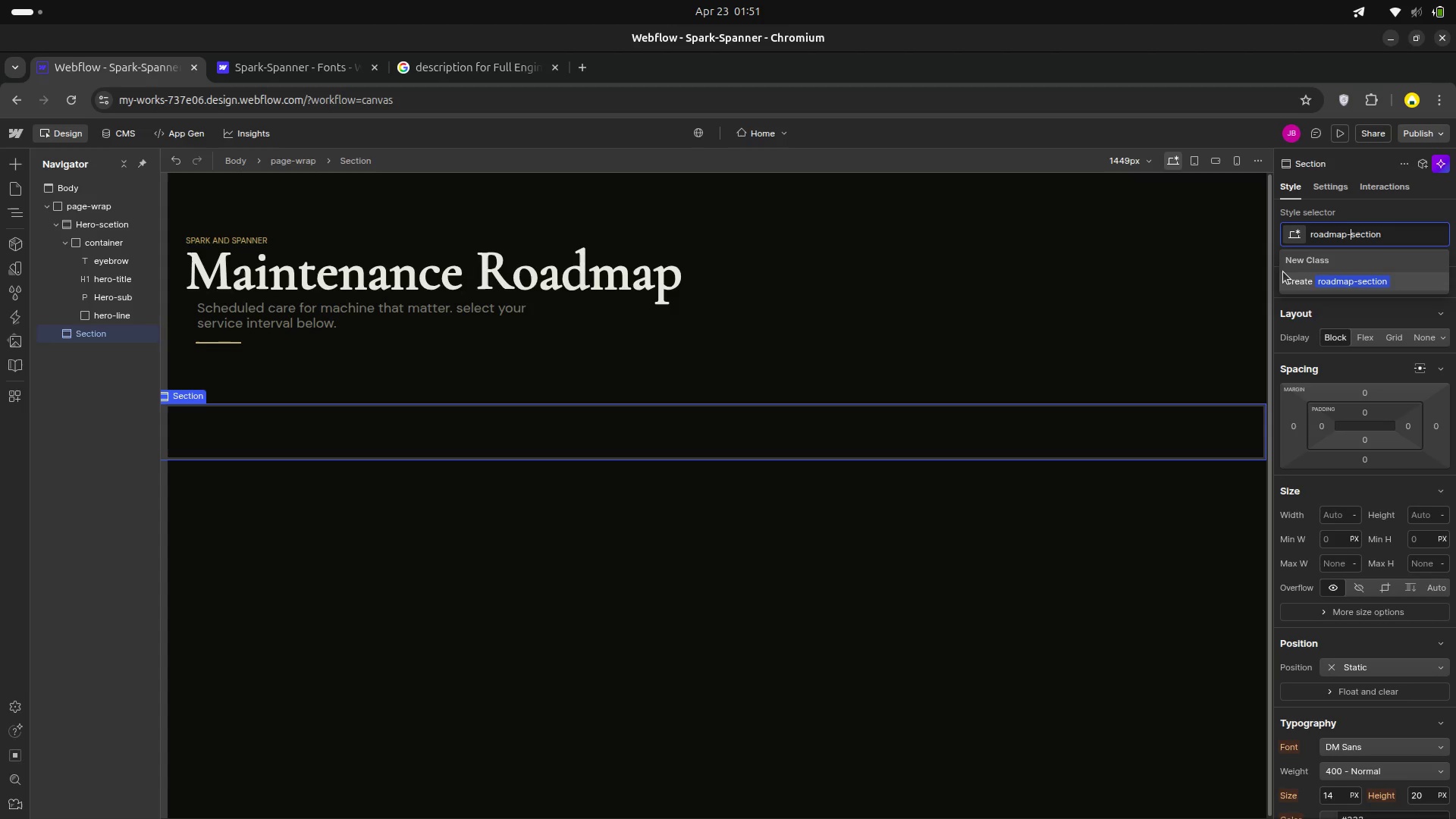 
key(Minus)
 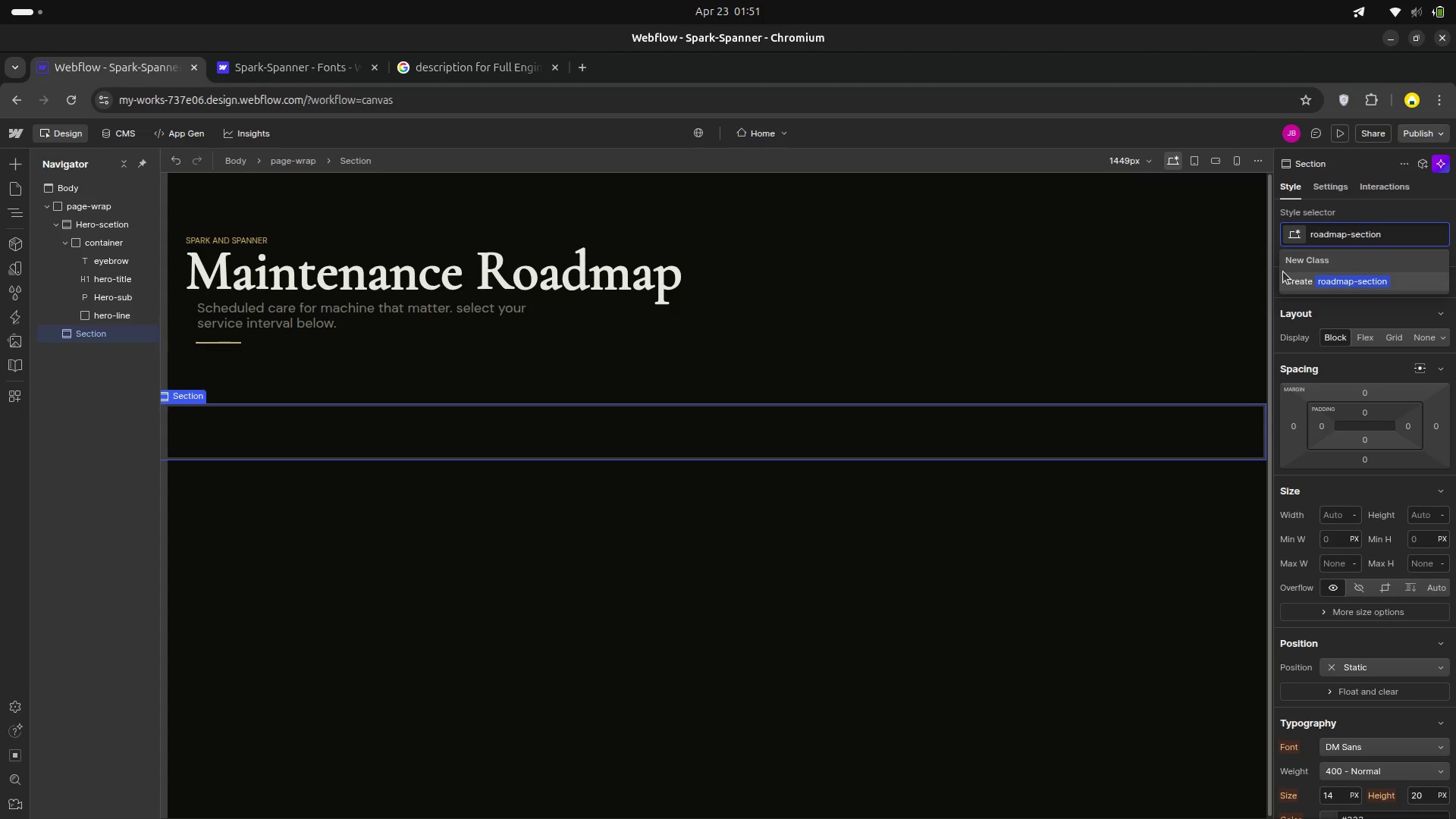 
key(Enter)
 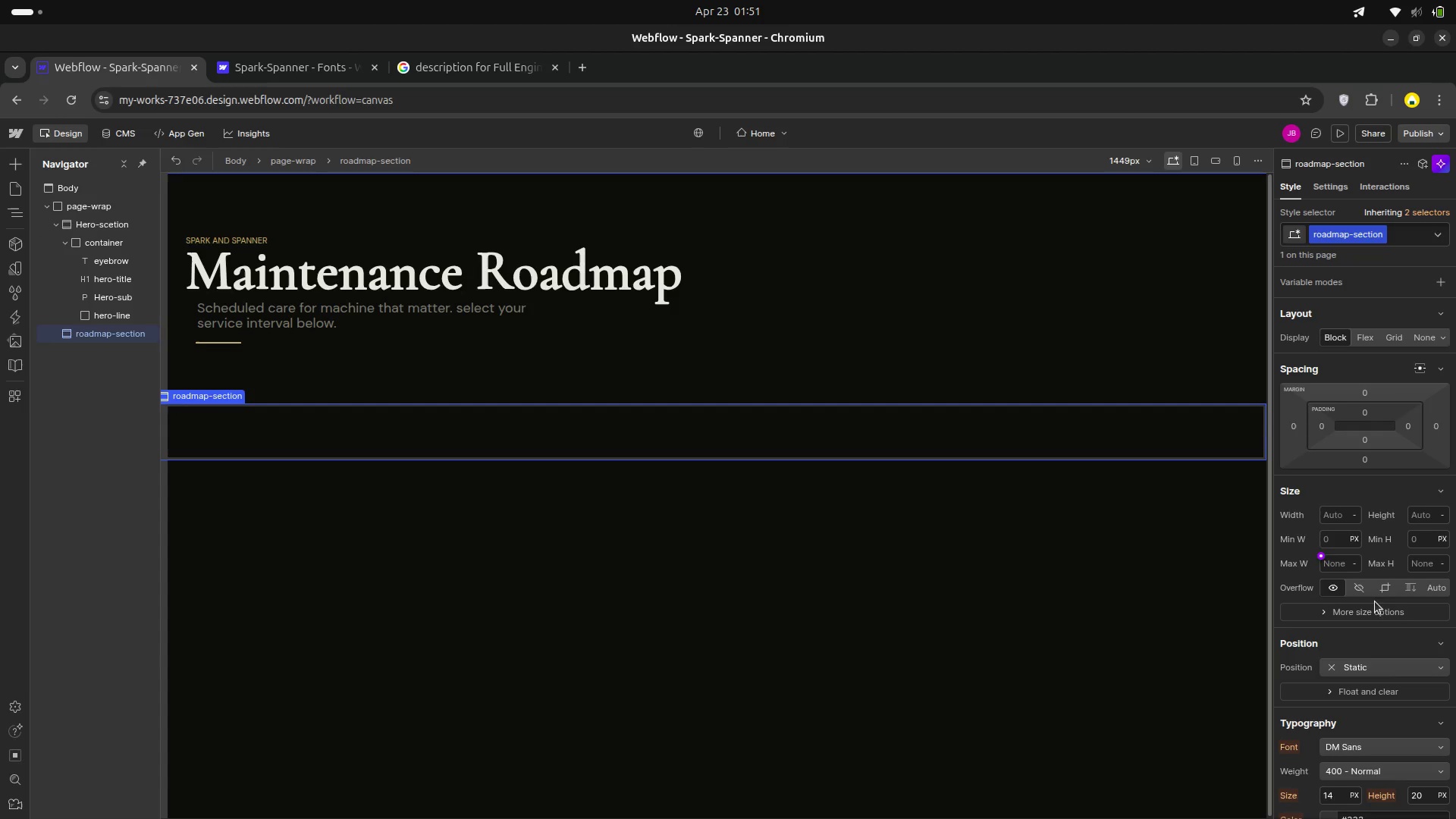 
wait(5.31)
 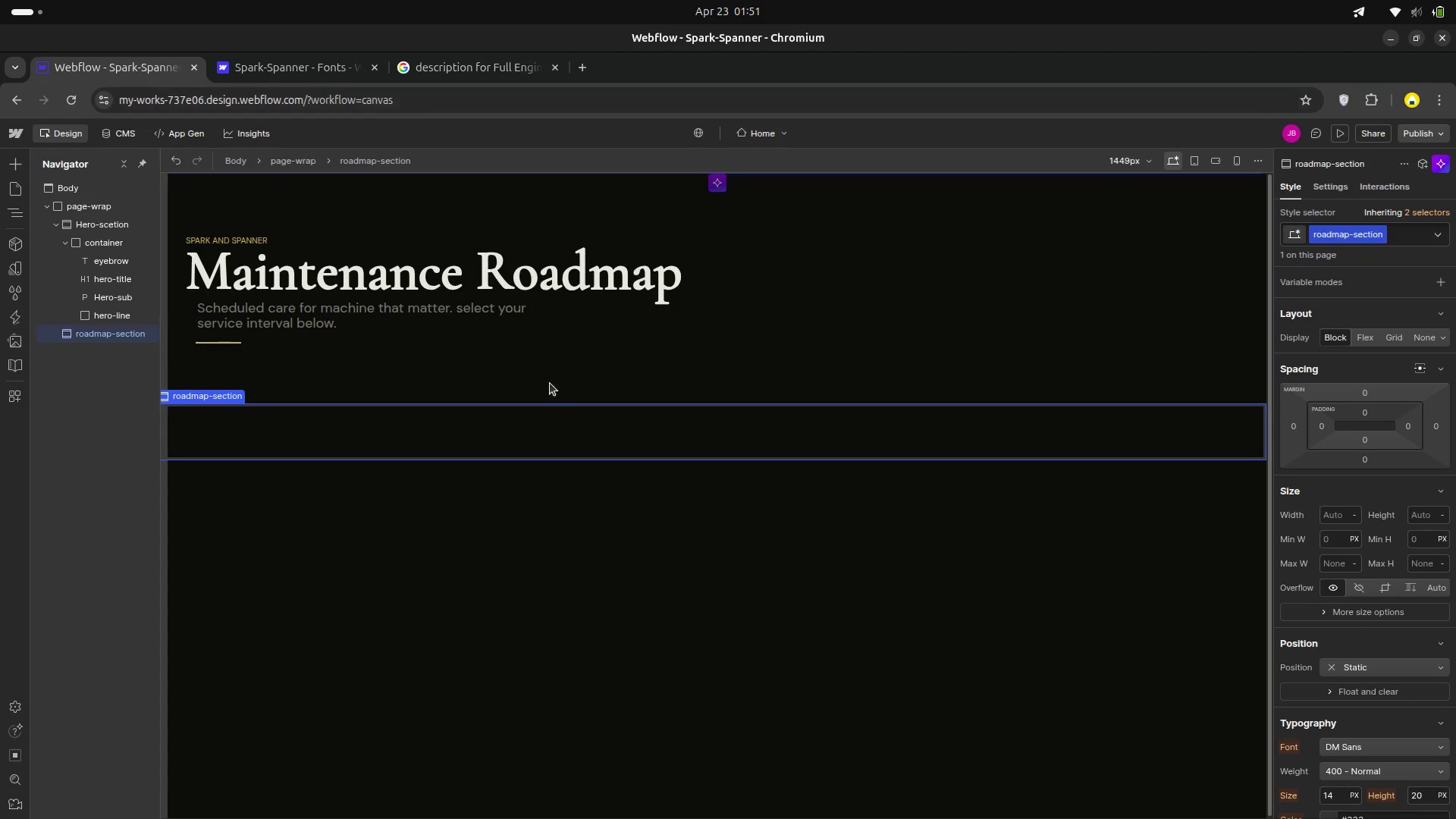 
scroll: coordinate [1356, 515], scroll_direction: down, amount: 8.0
 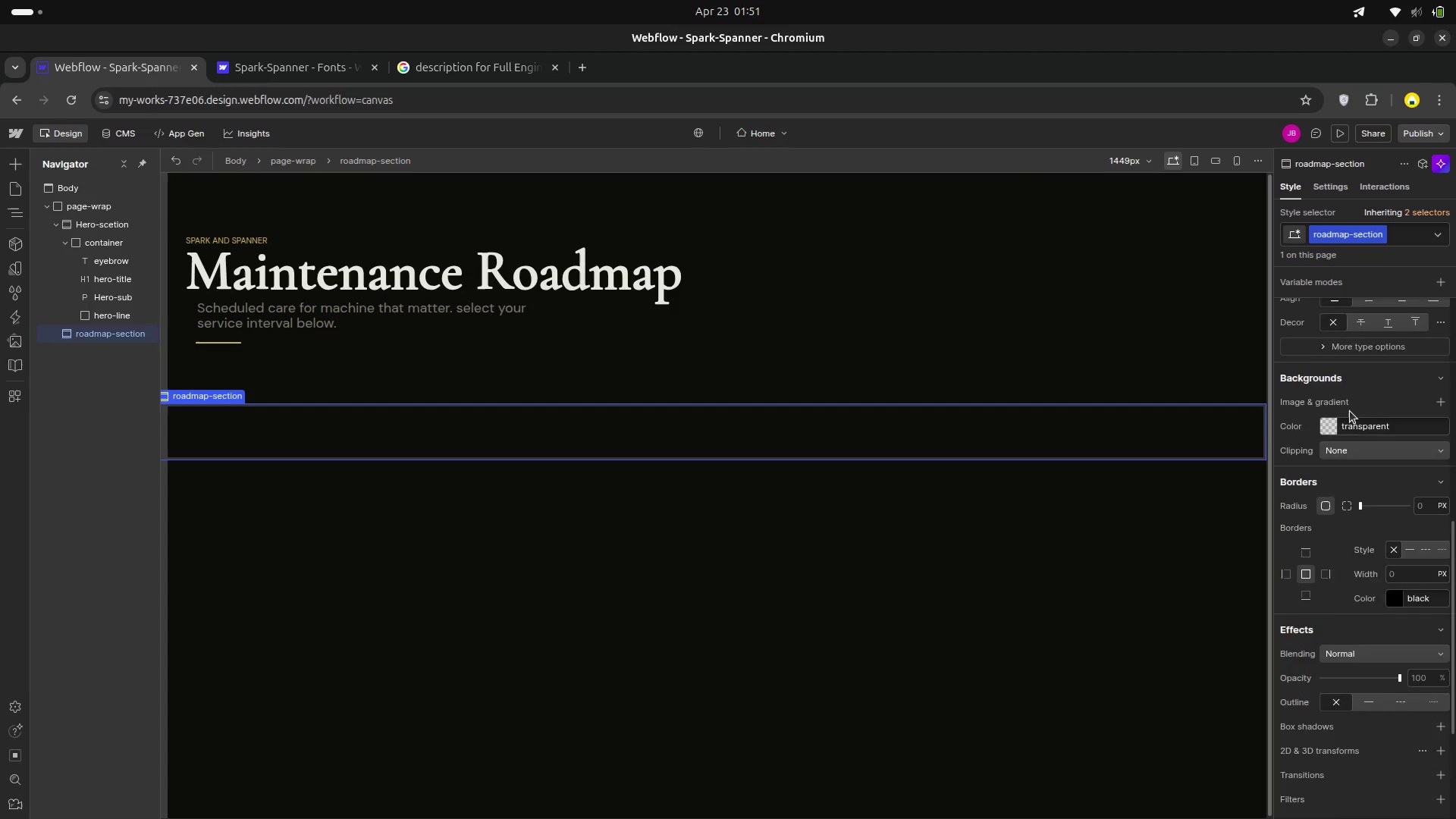 
scroll: coordinate [1350, 411], scroll_direction: up, amount: 2.0
 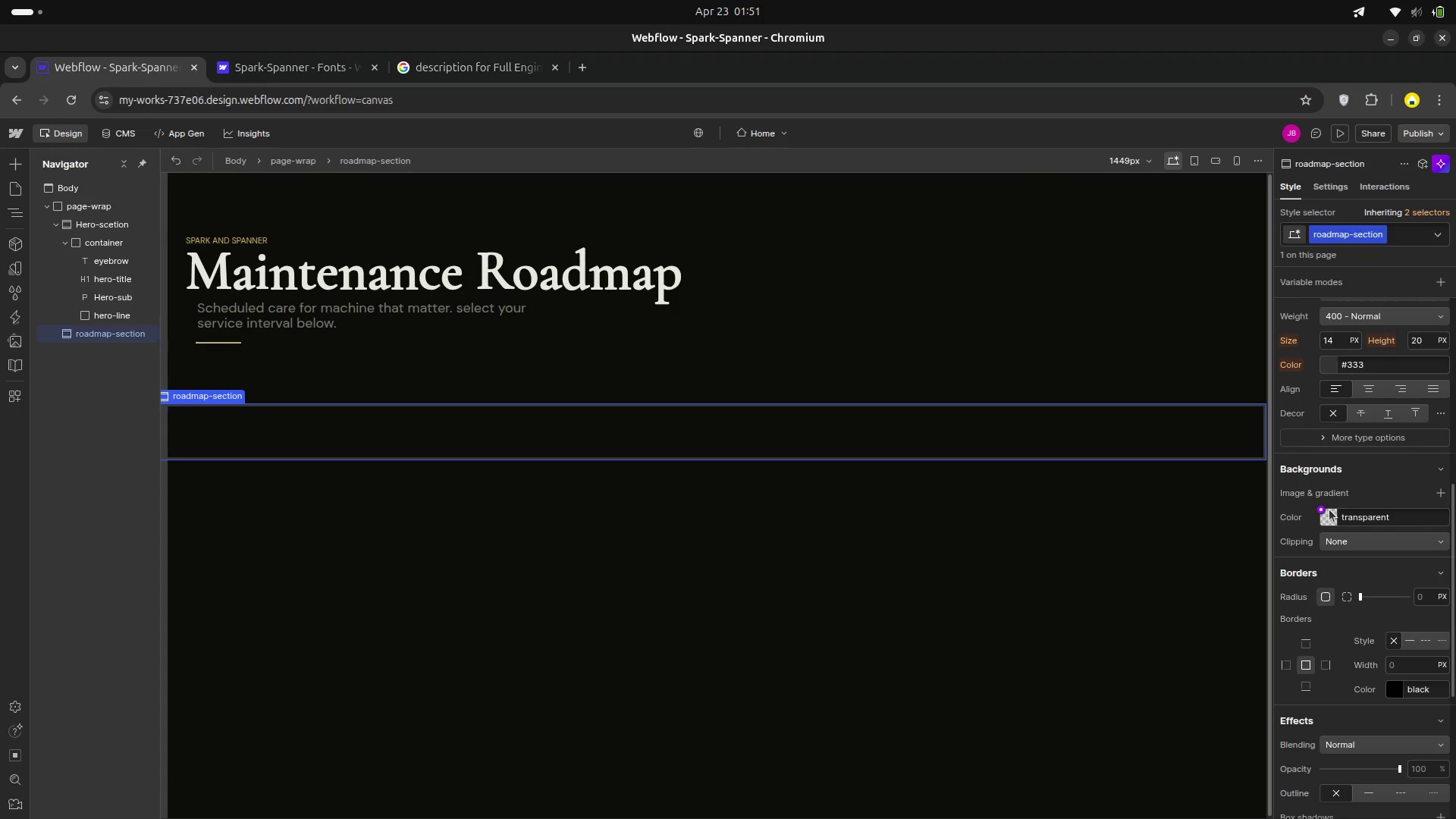 
left_click([1329, 510])
 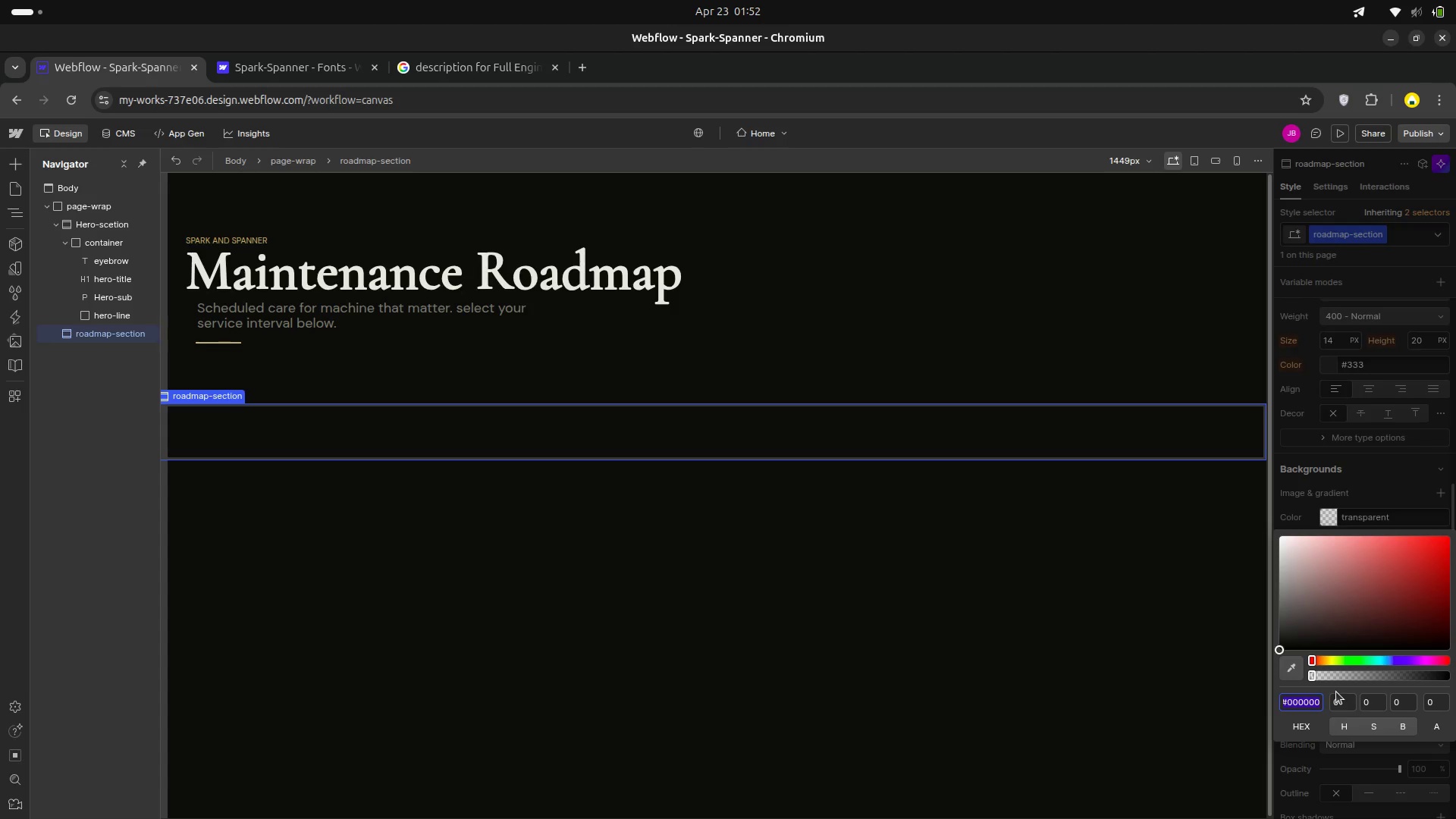 
left_click([1322, 701])
 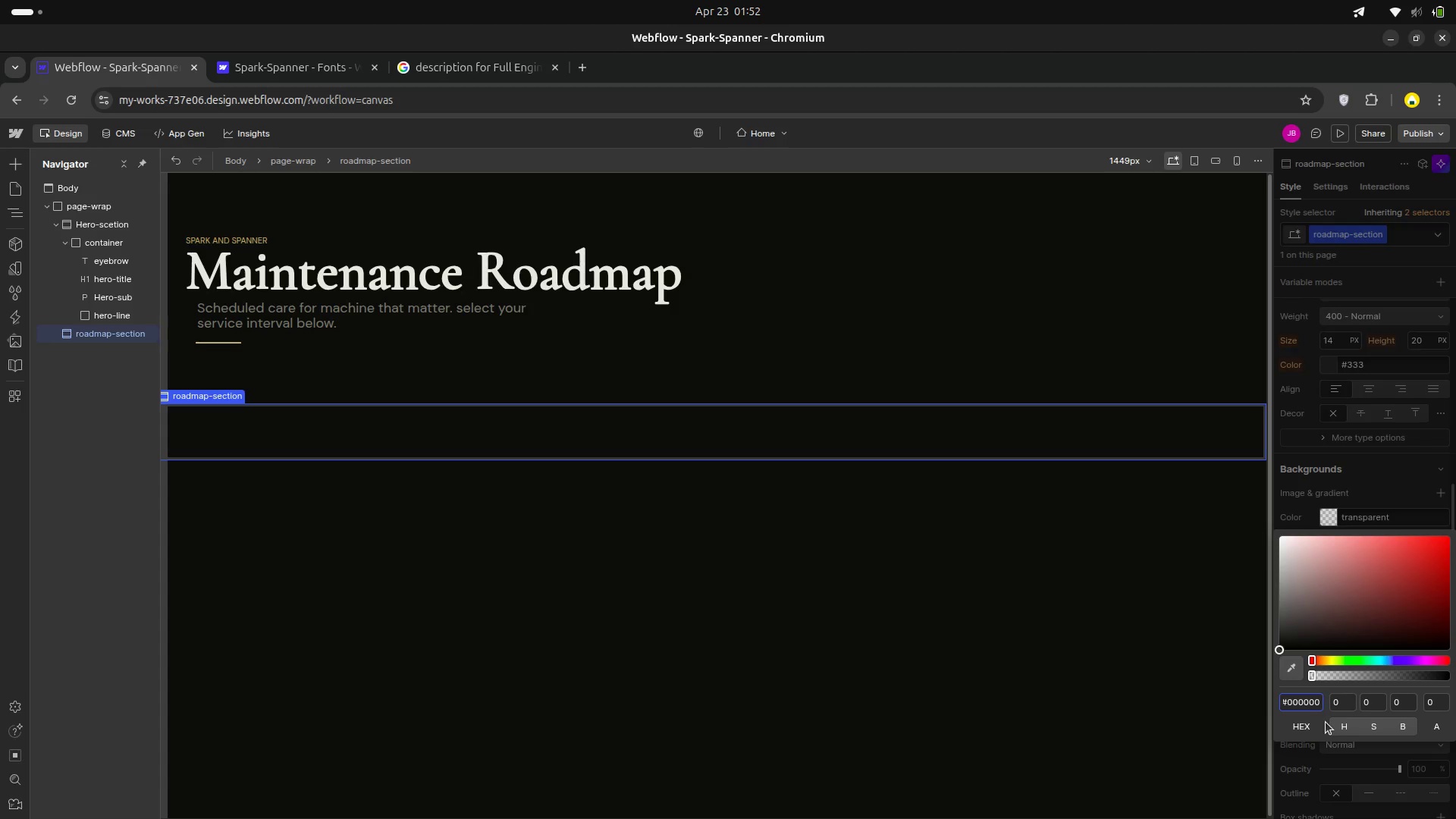 
key(Backspace)
 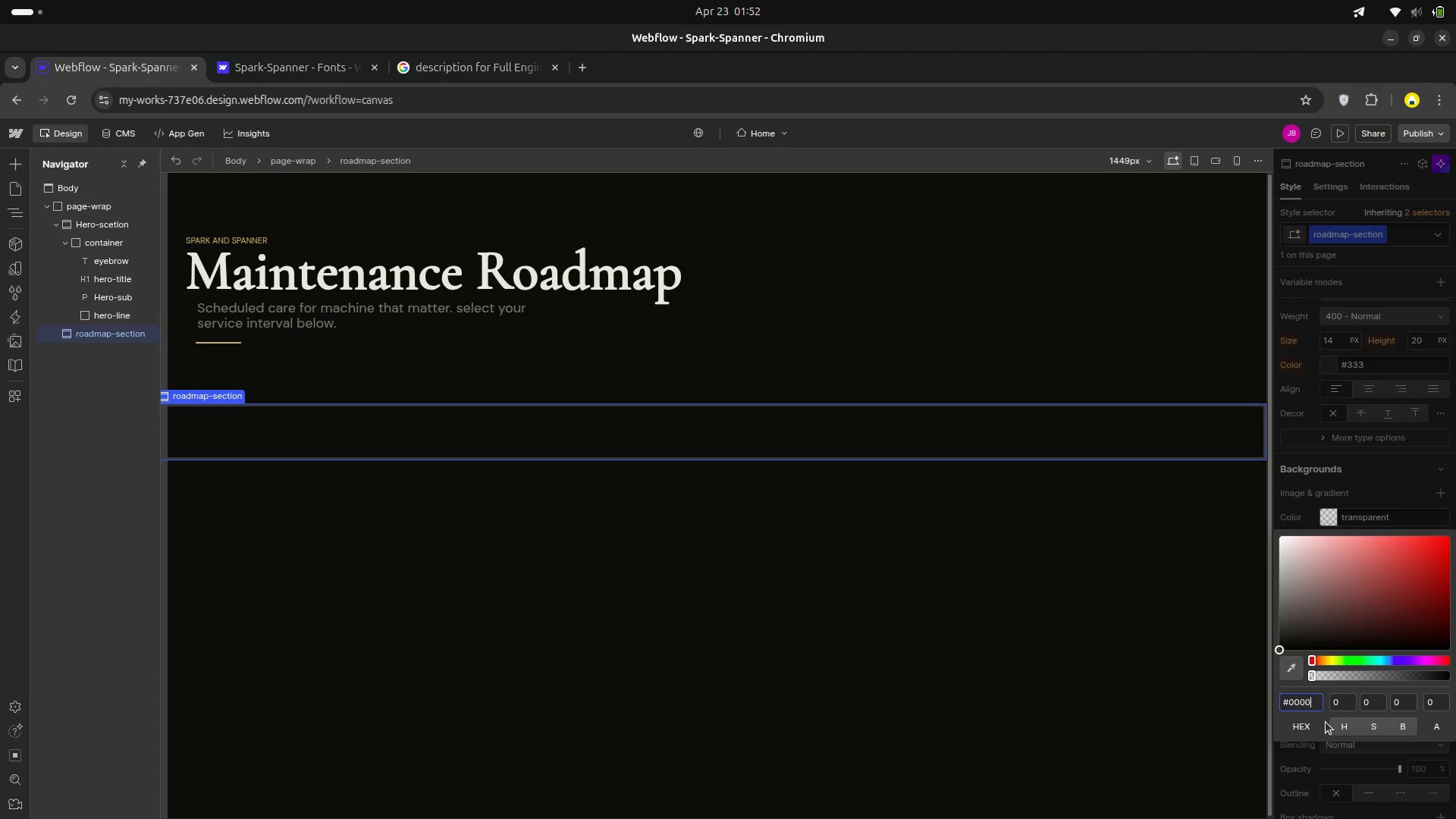 
key(Backspace)
 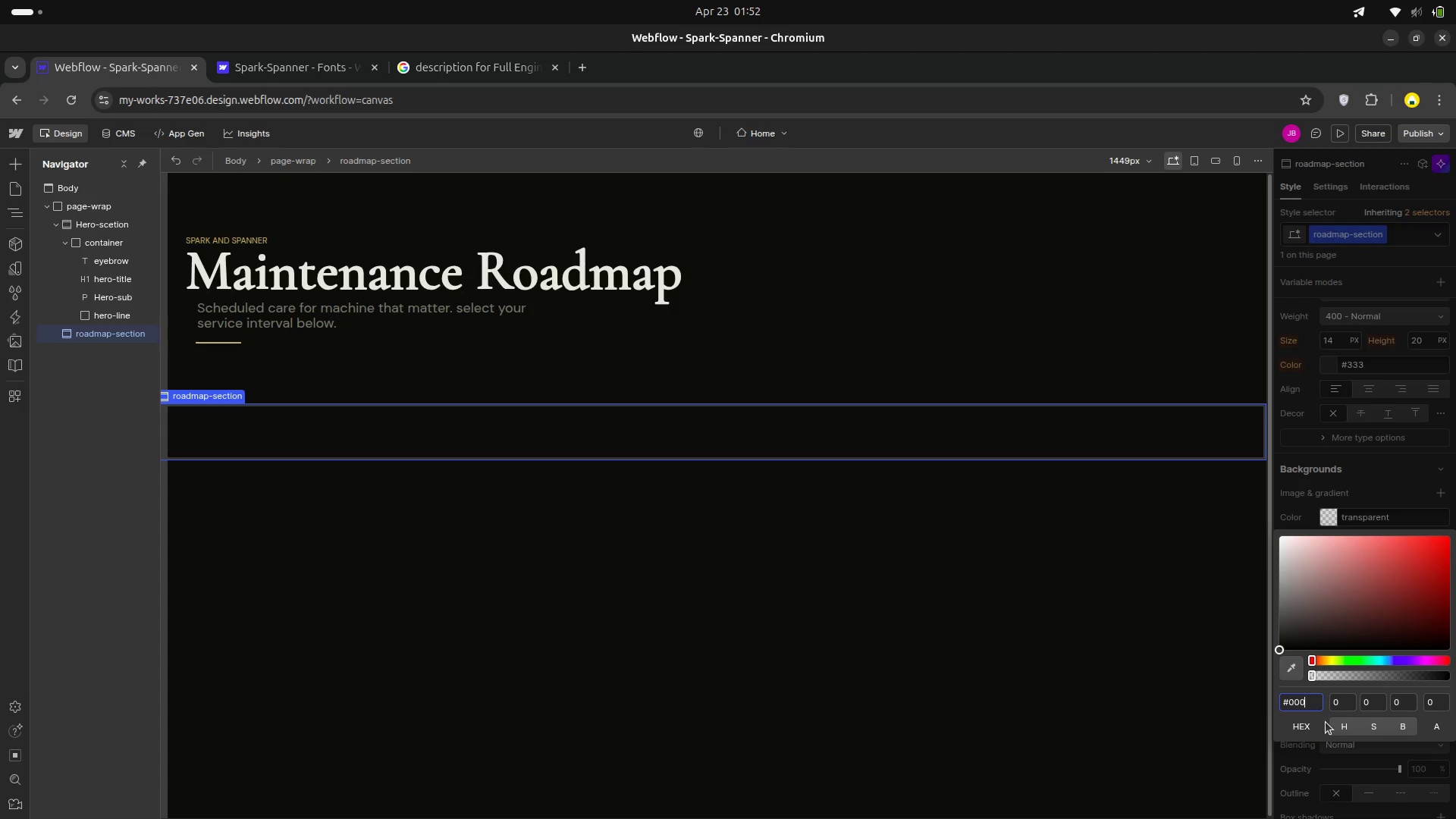 
key(Backspace)
 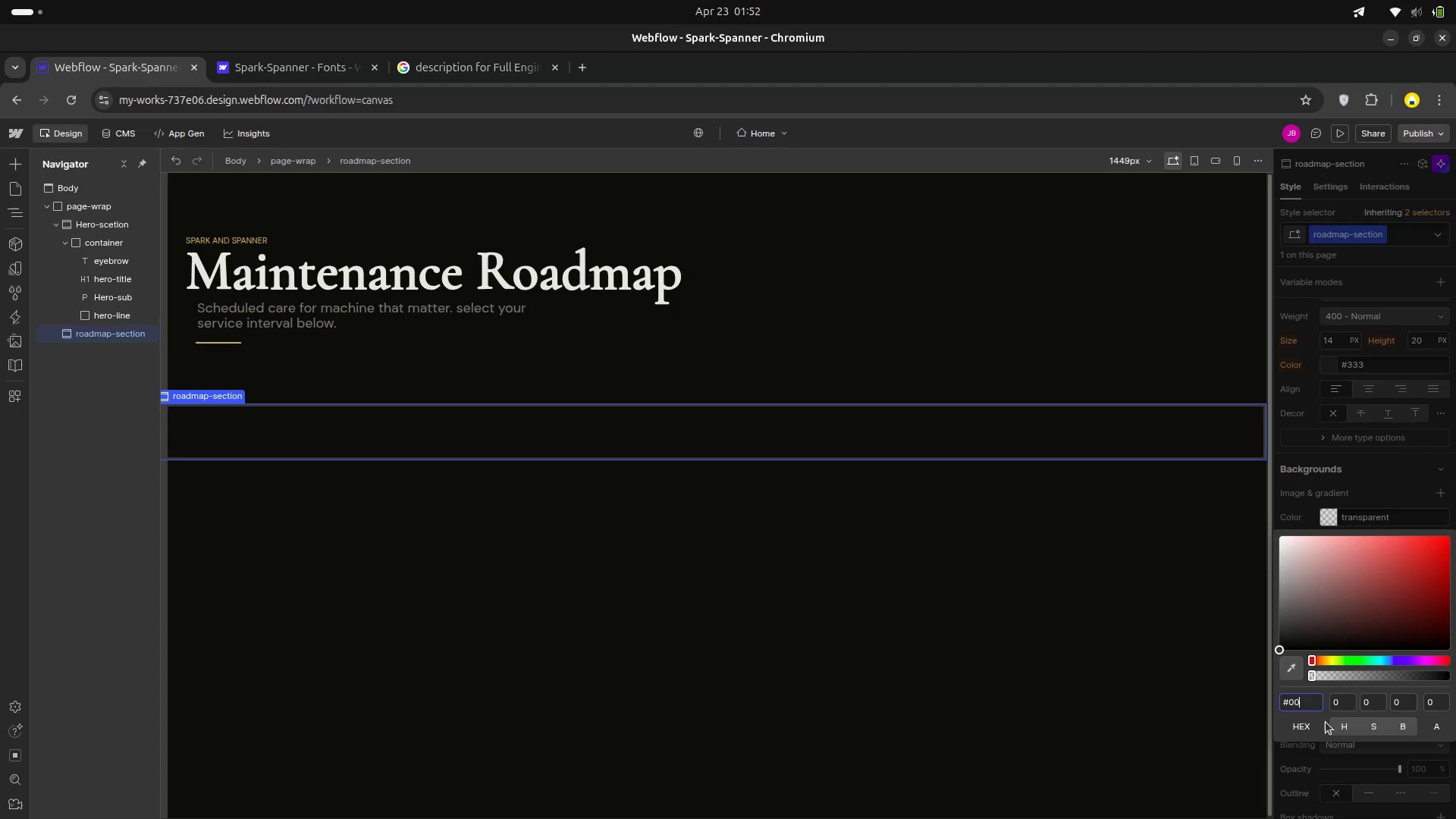 
key(Backspace)
 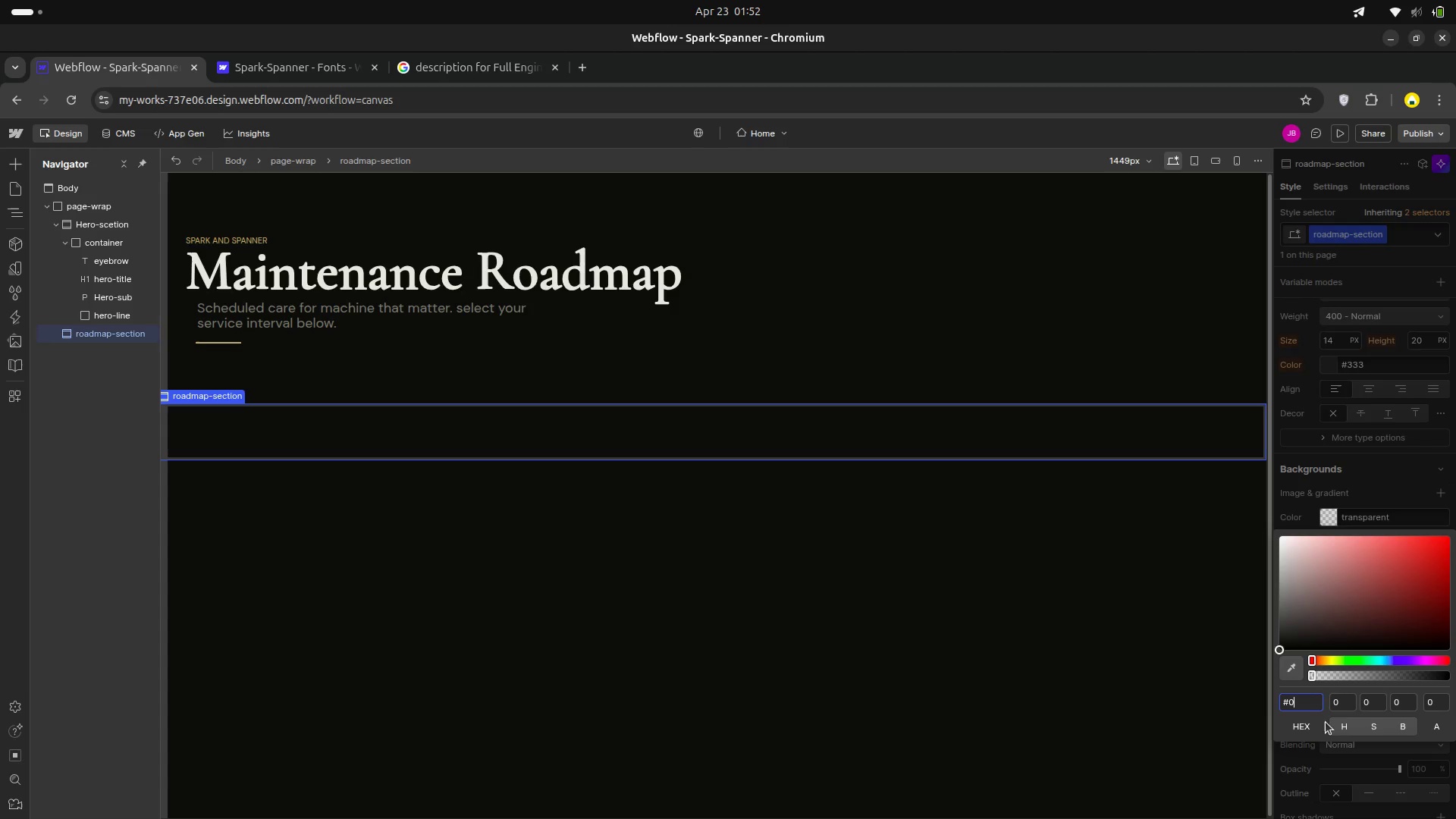 
key(Backspace)
 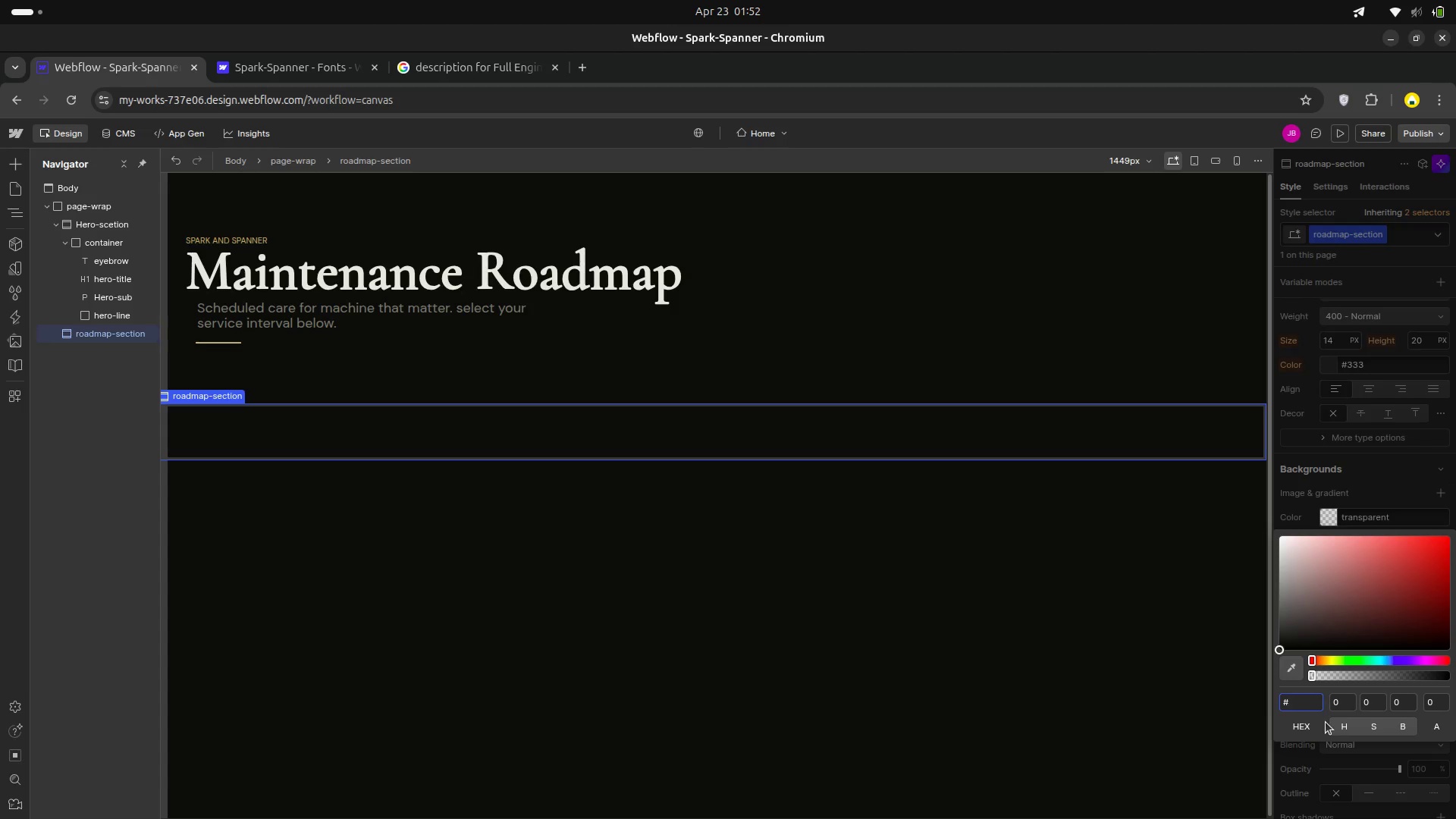 
key(Backspace)
 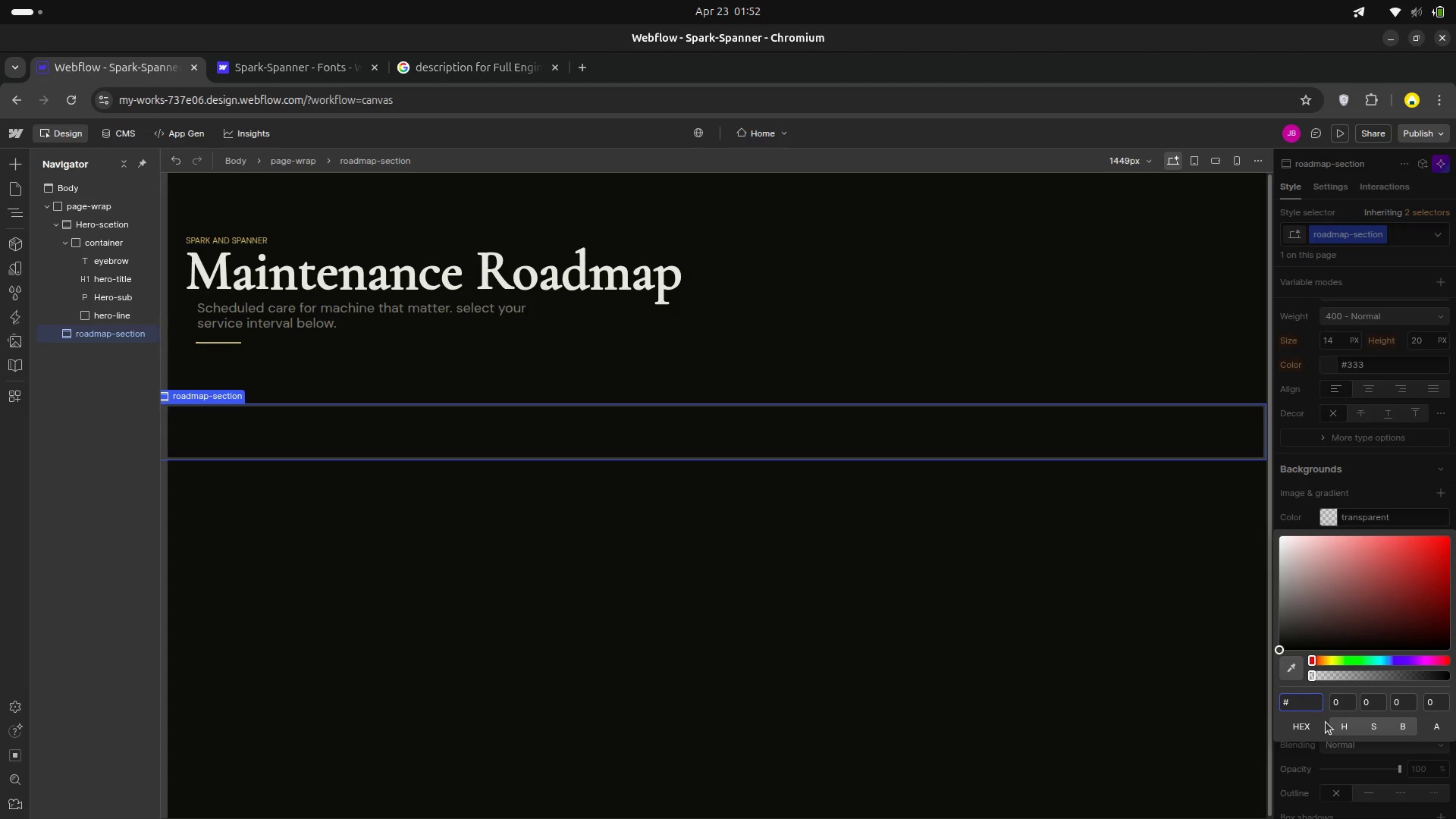 
type(0d0db)
 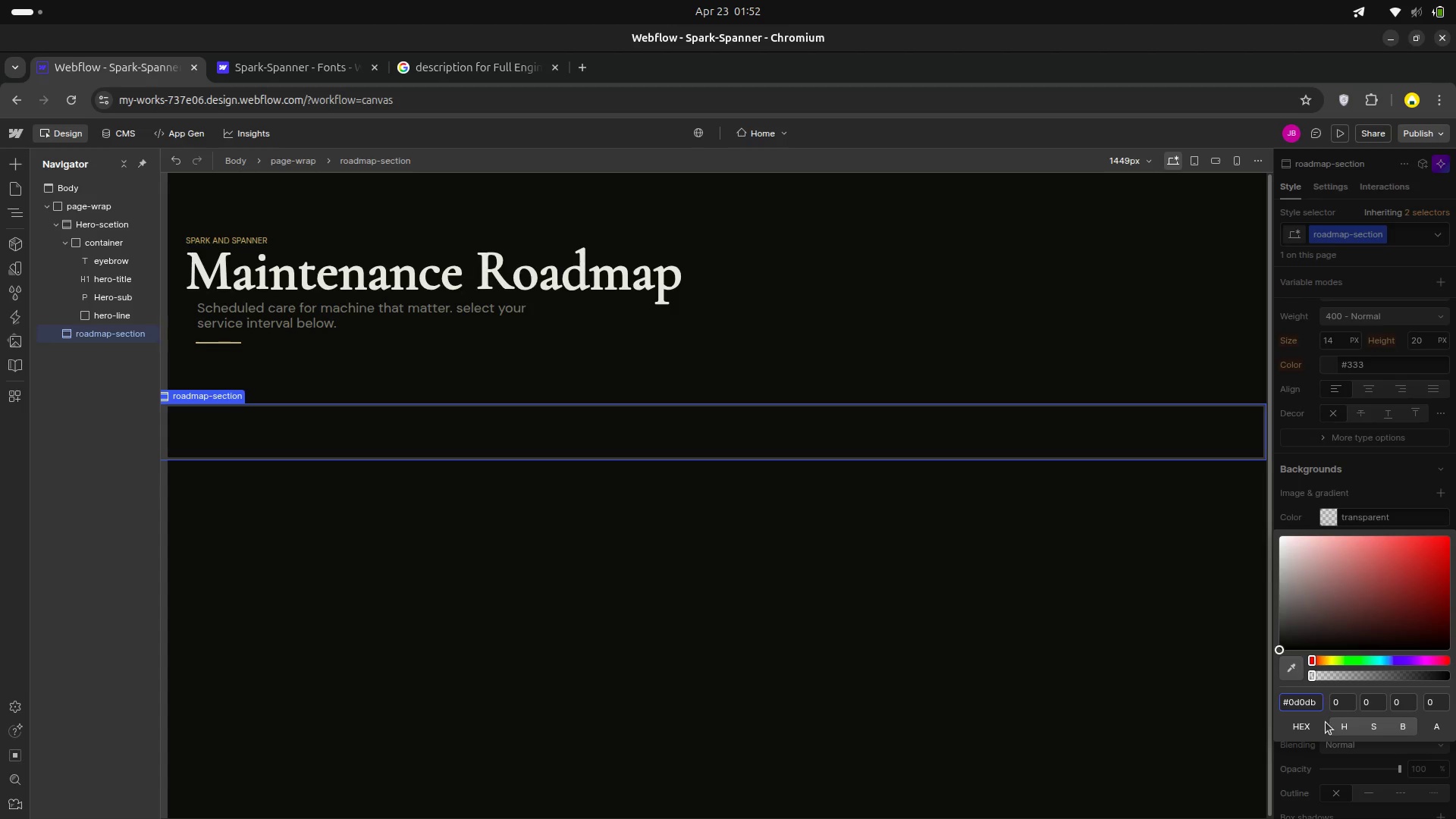 
key(Enter)
 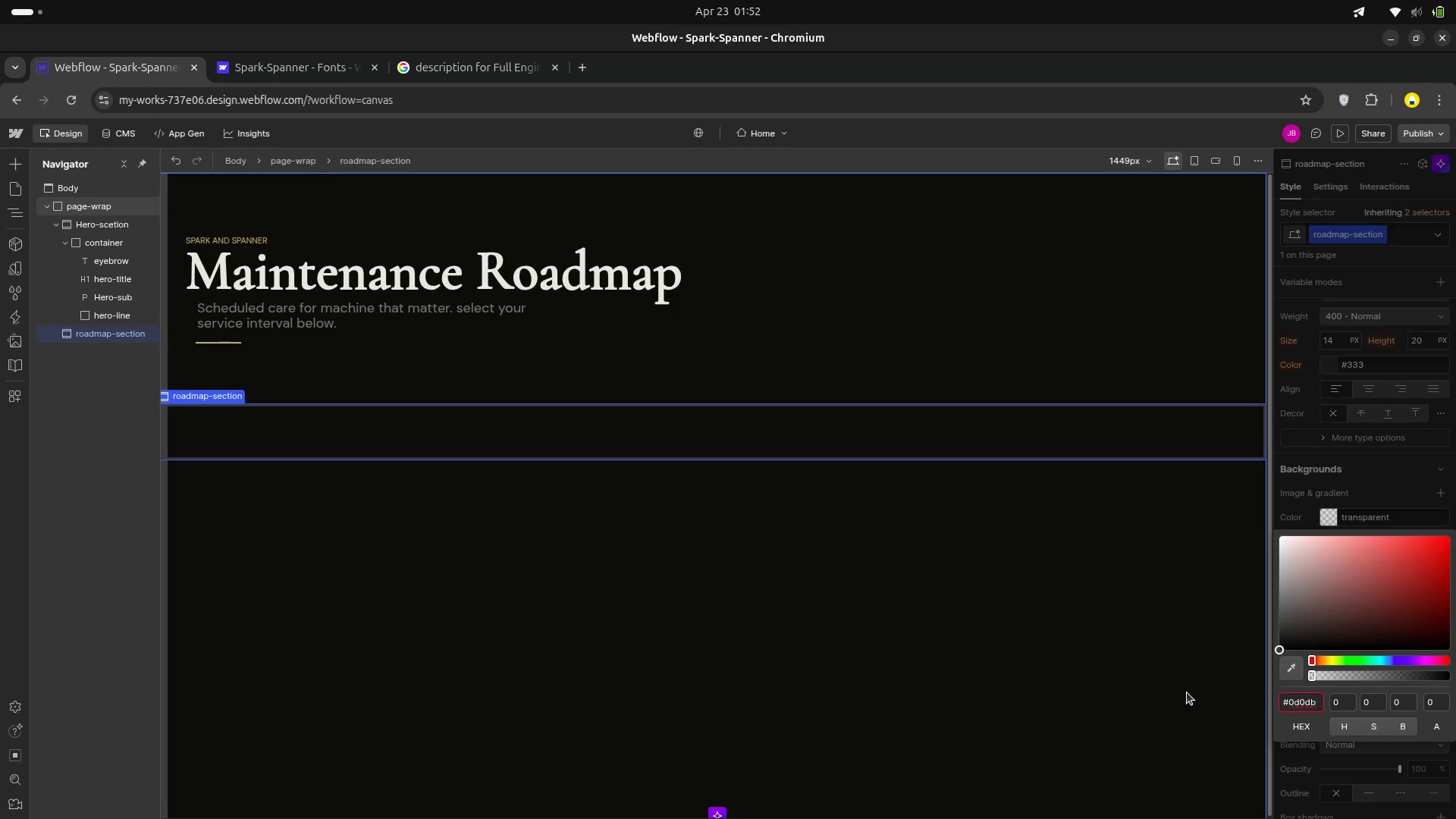 
left_click([1187, 694])
 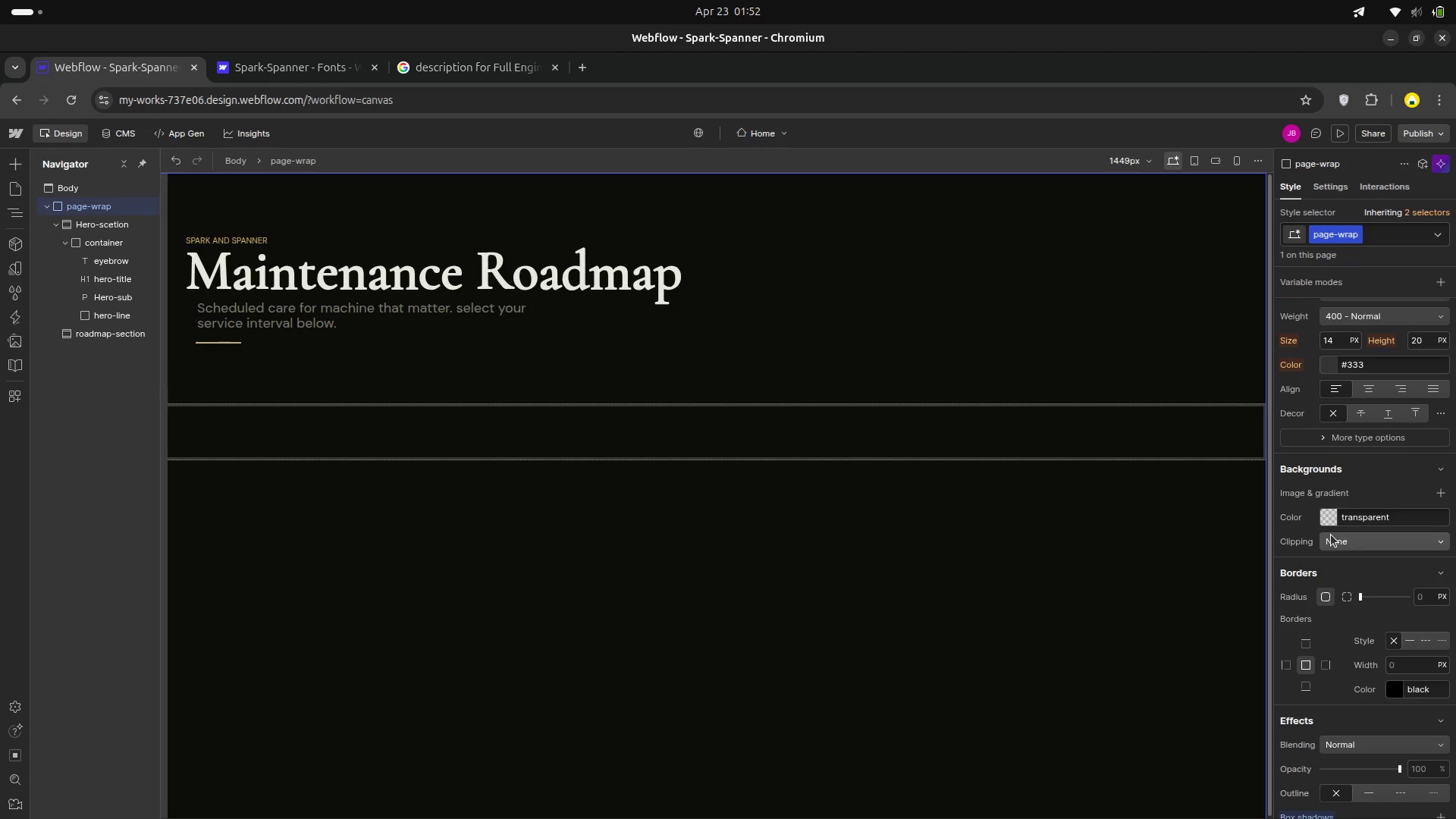 
left_click([1332, 517])
 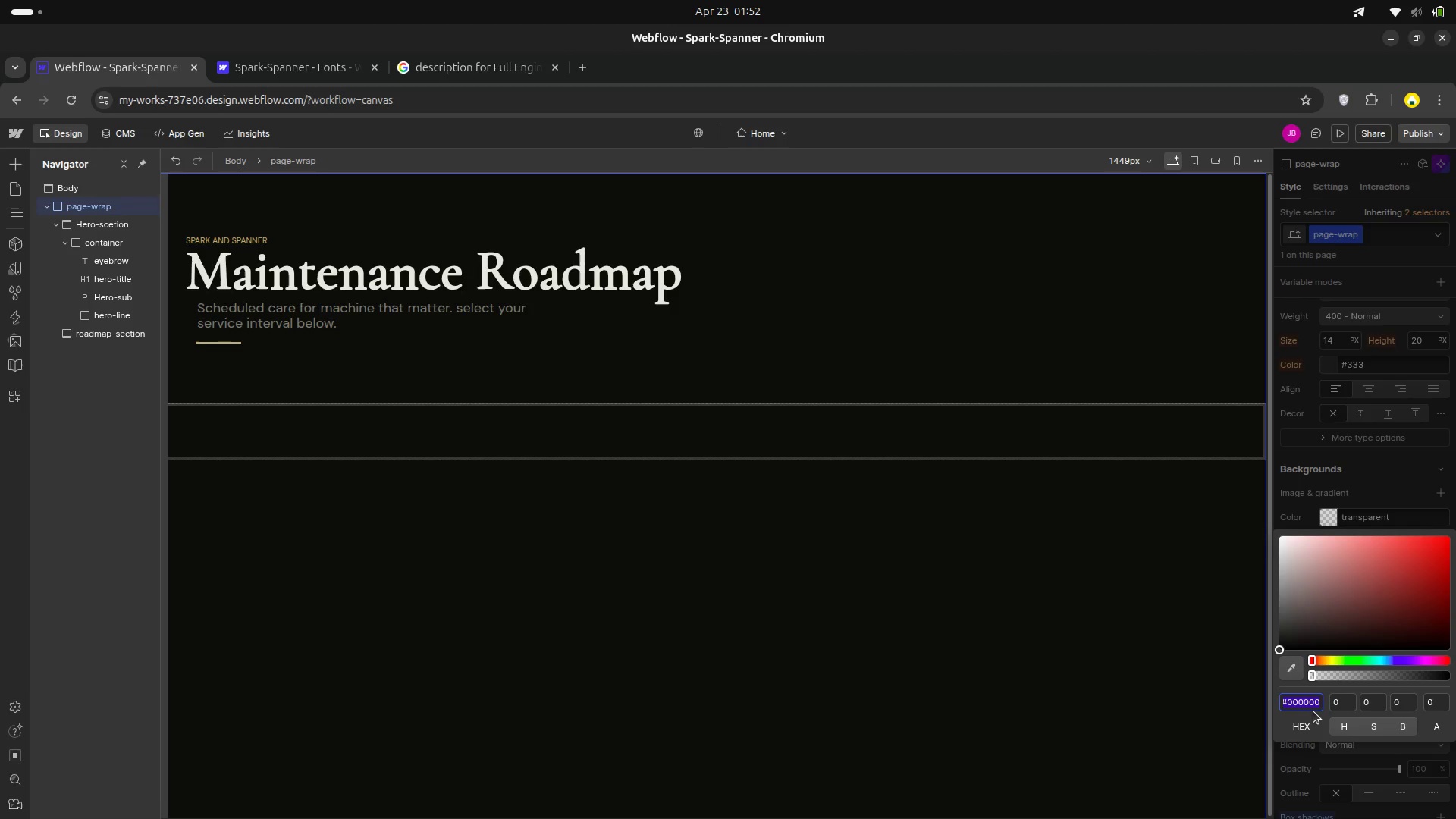 
left_click([1313, 702])
 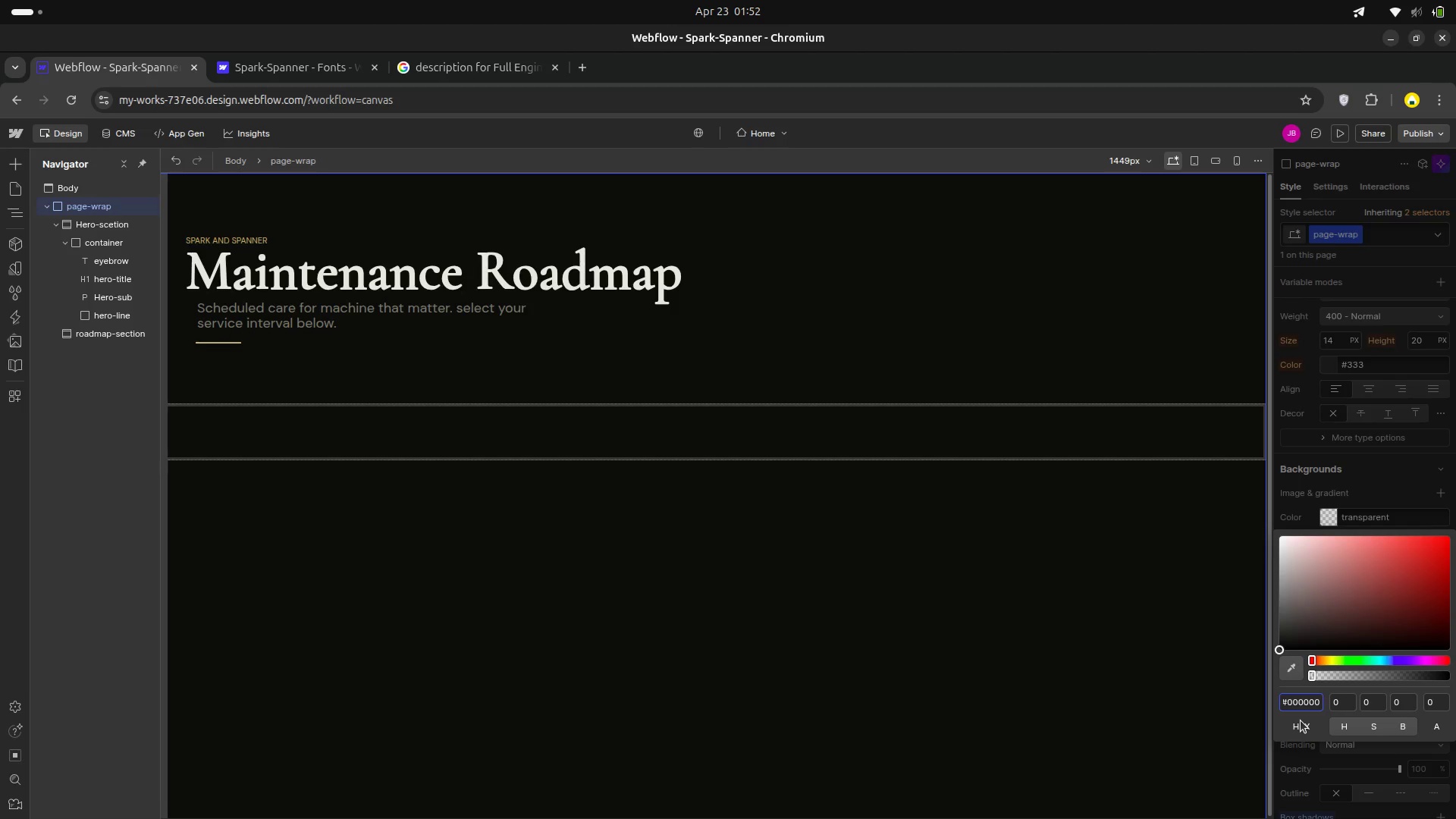 
key(ArrowRight)
 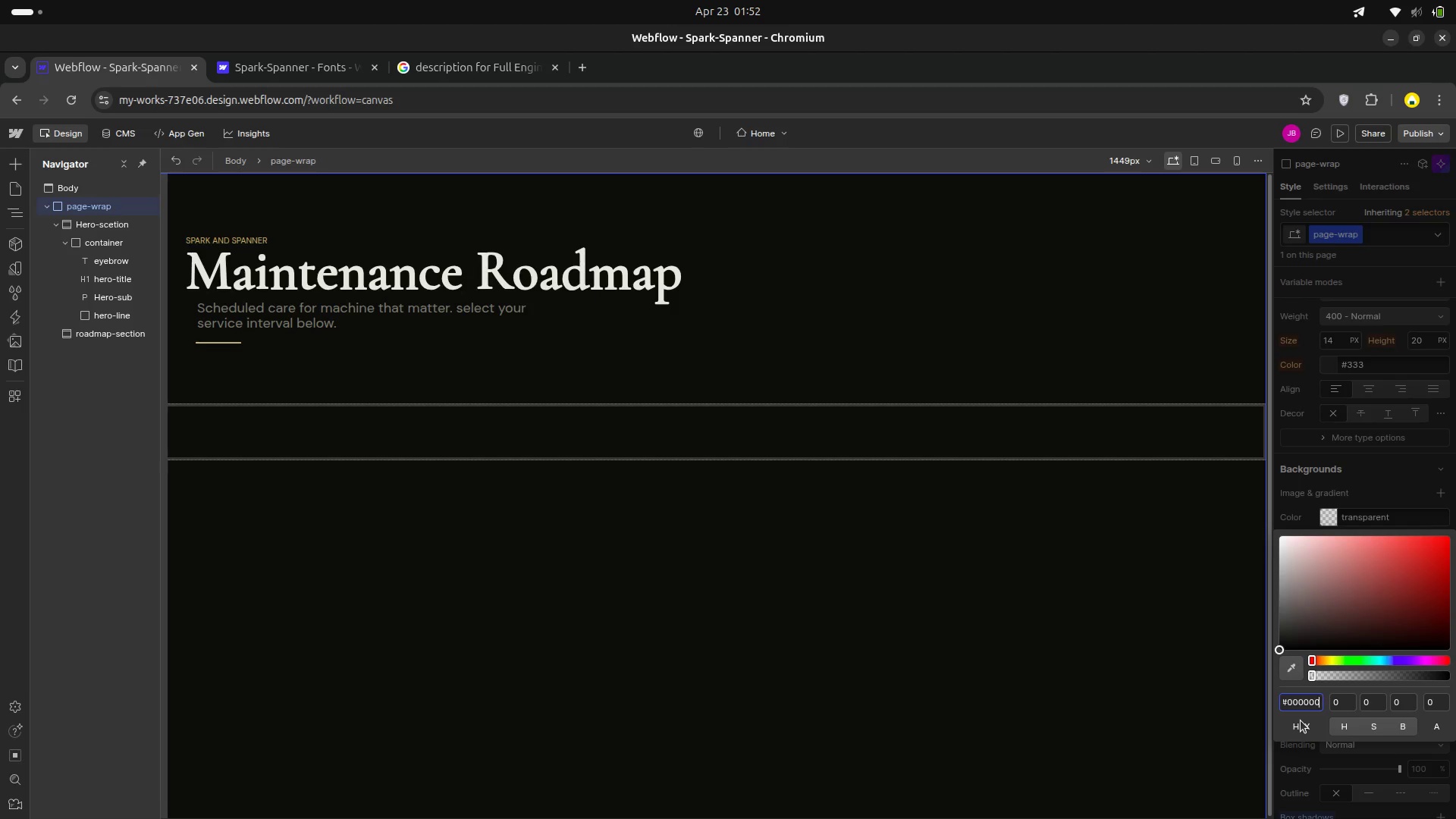 
key(ArrowRight)
 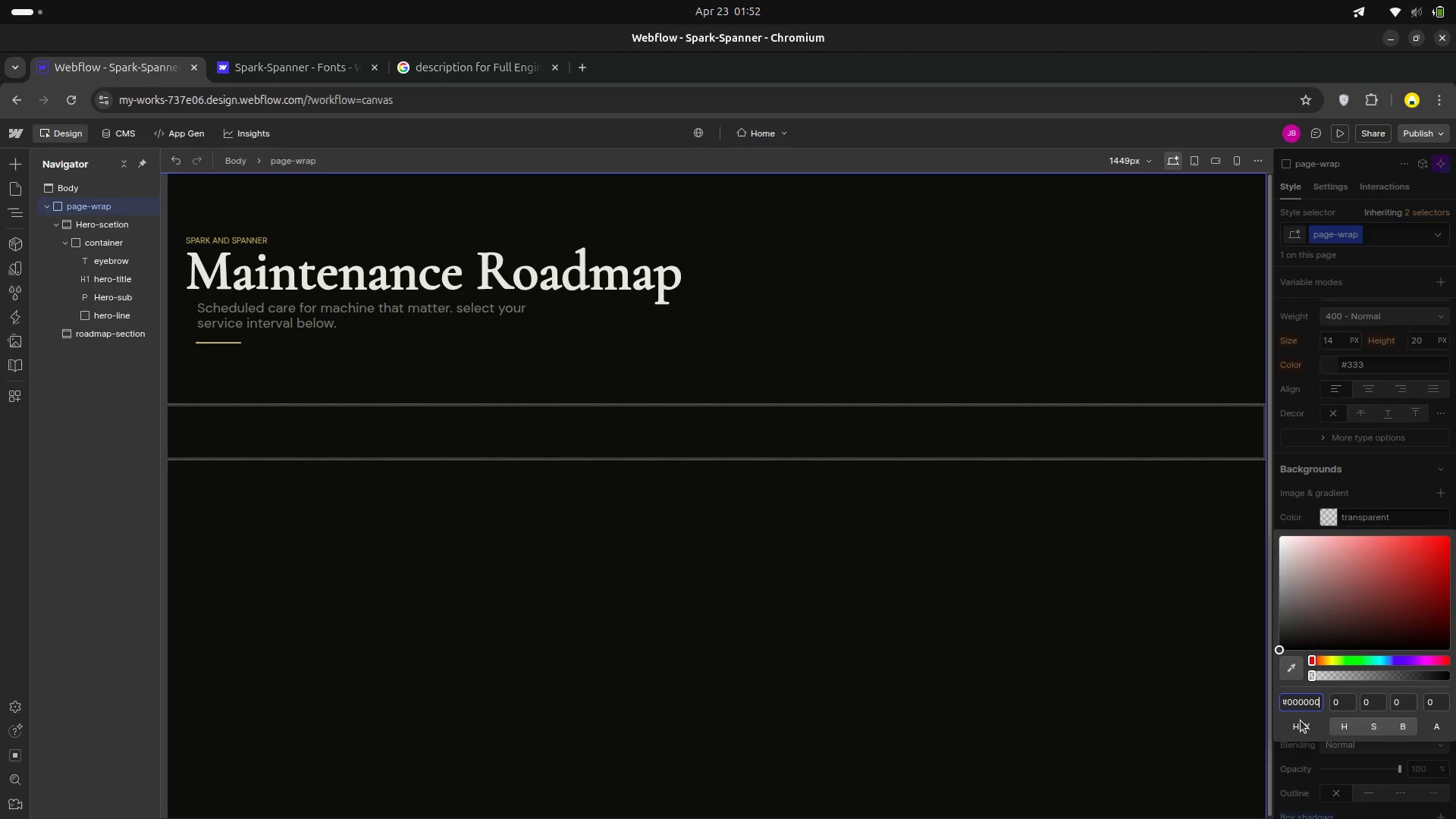 
key(ArrowRight)
 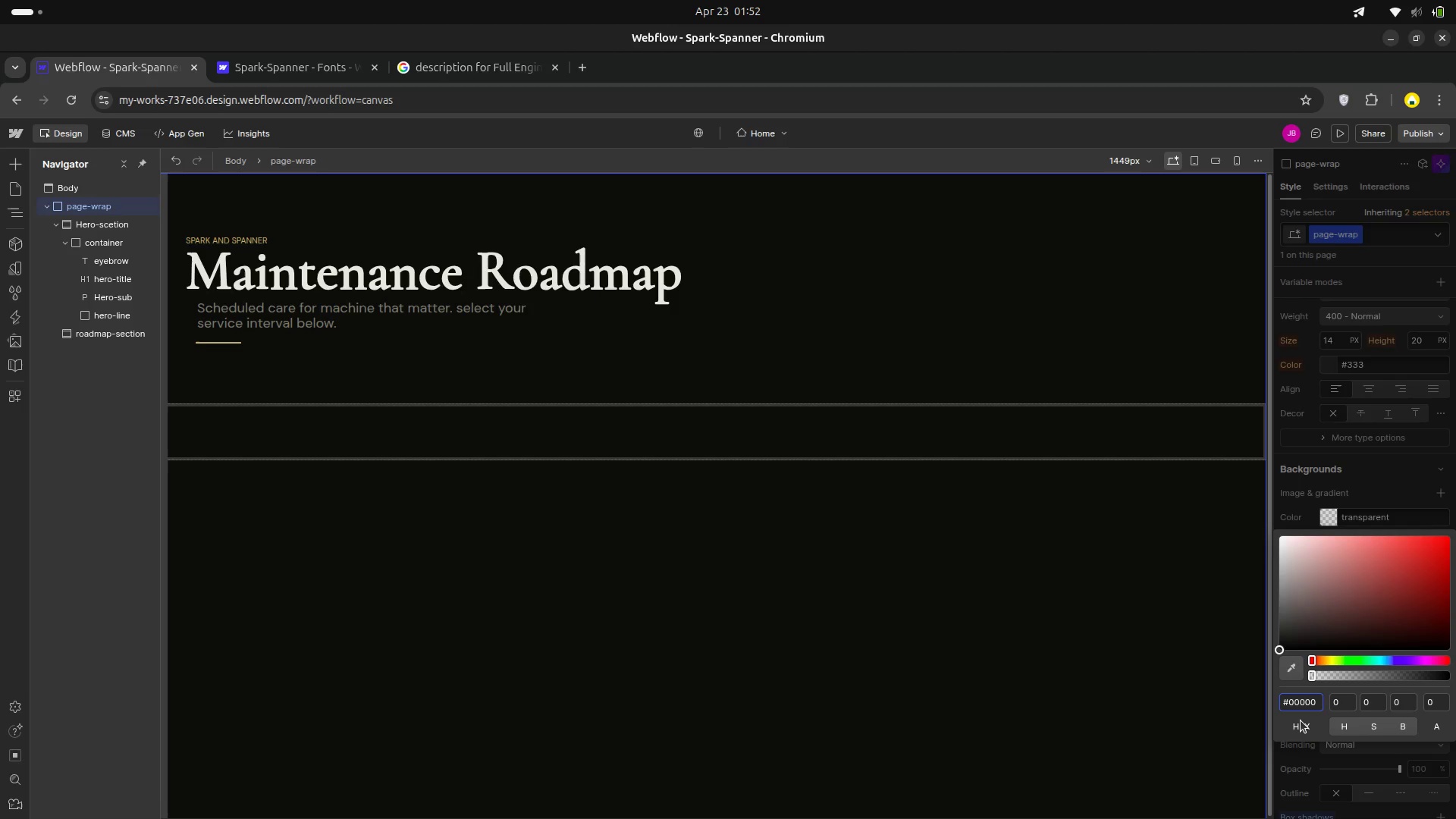 
key(Backspace)
key(Backspace)
key(Backspace)
key(Backspace)
key(Backspace)
type(D0S)
key(Backspace)
type(DOB)
 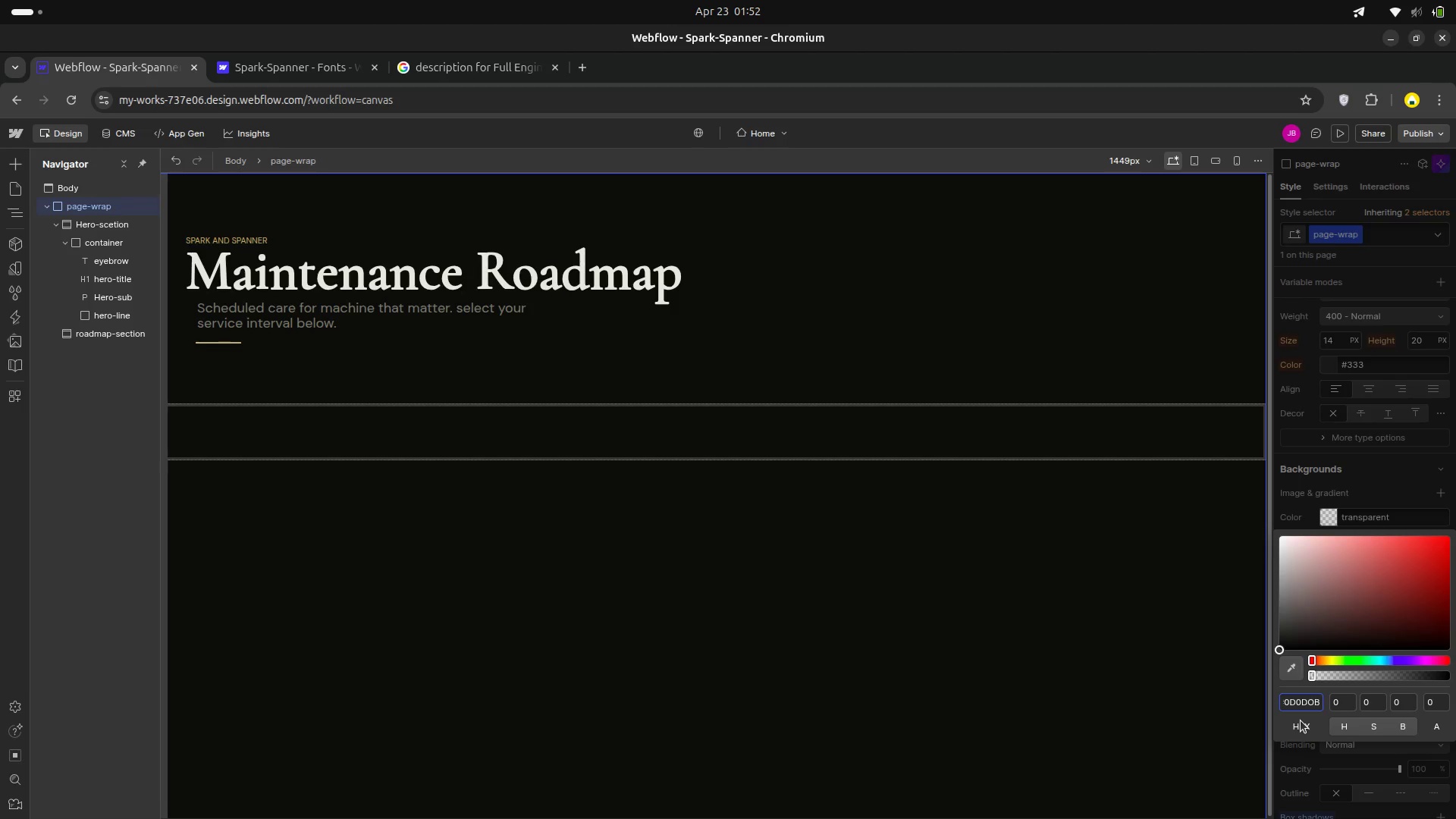 
key(Enter)
 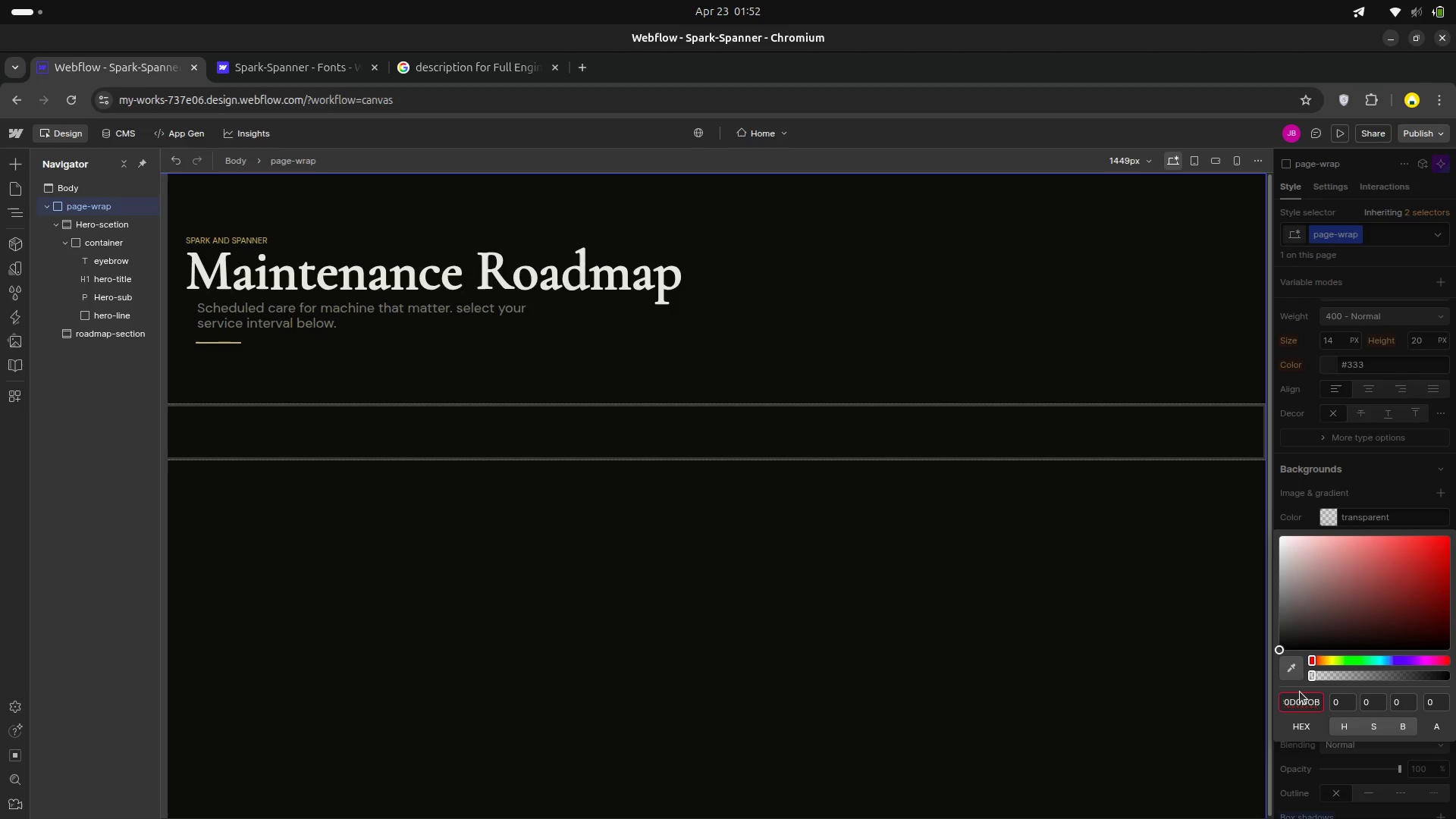 
hold_key(key=ArrowLeft, duration=0.86)
 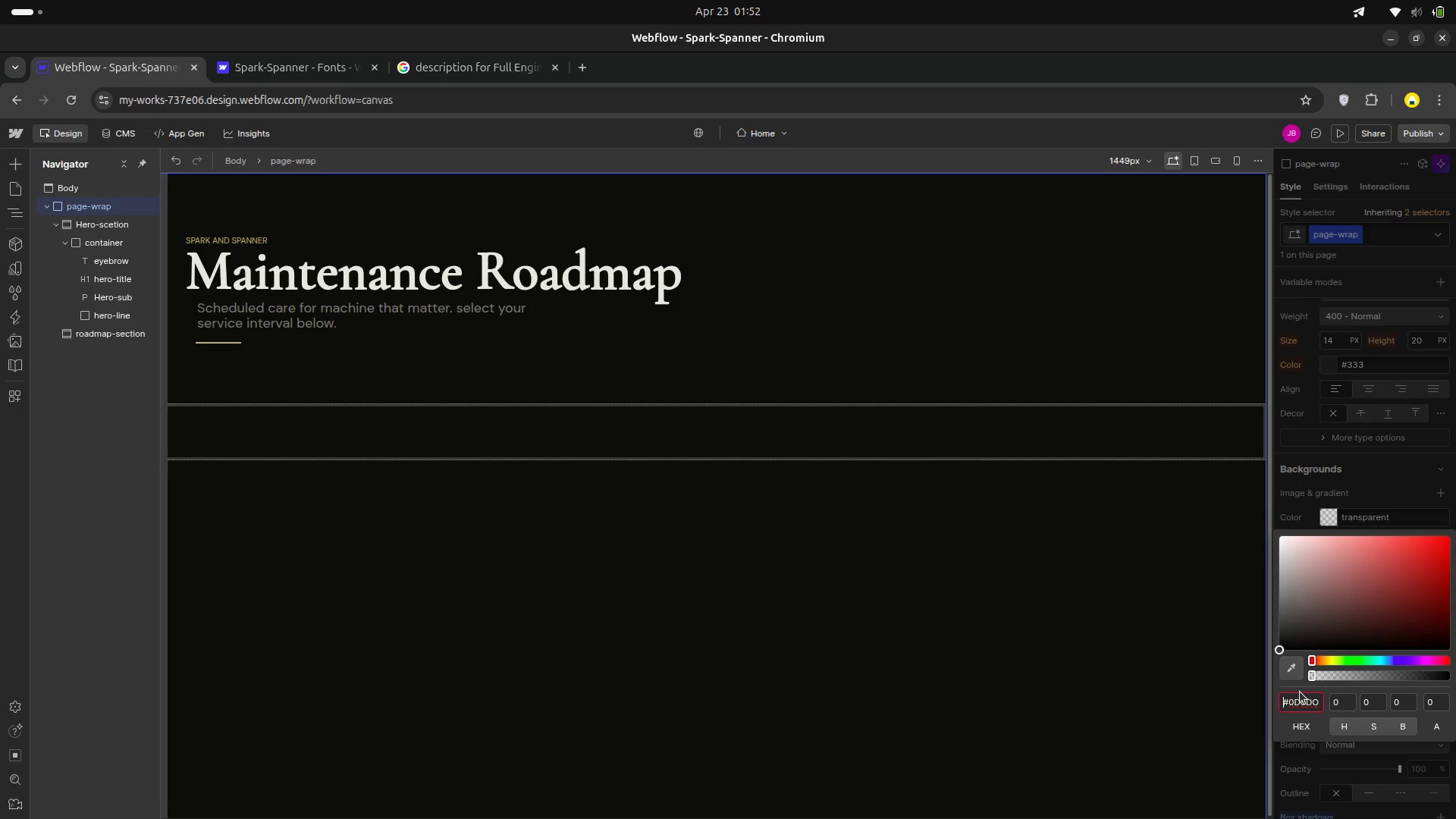 
wait(7.84)
 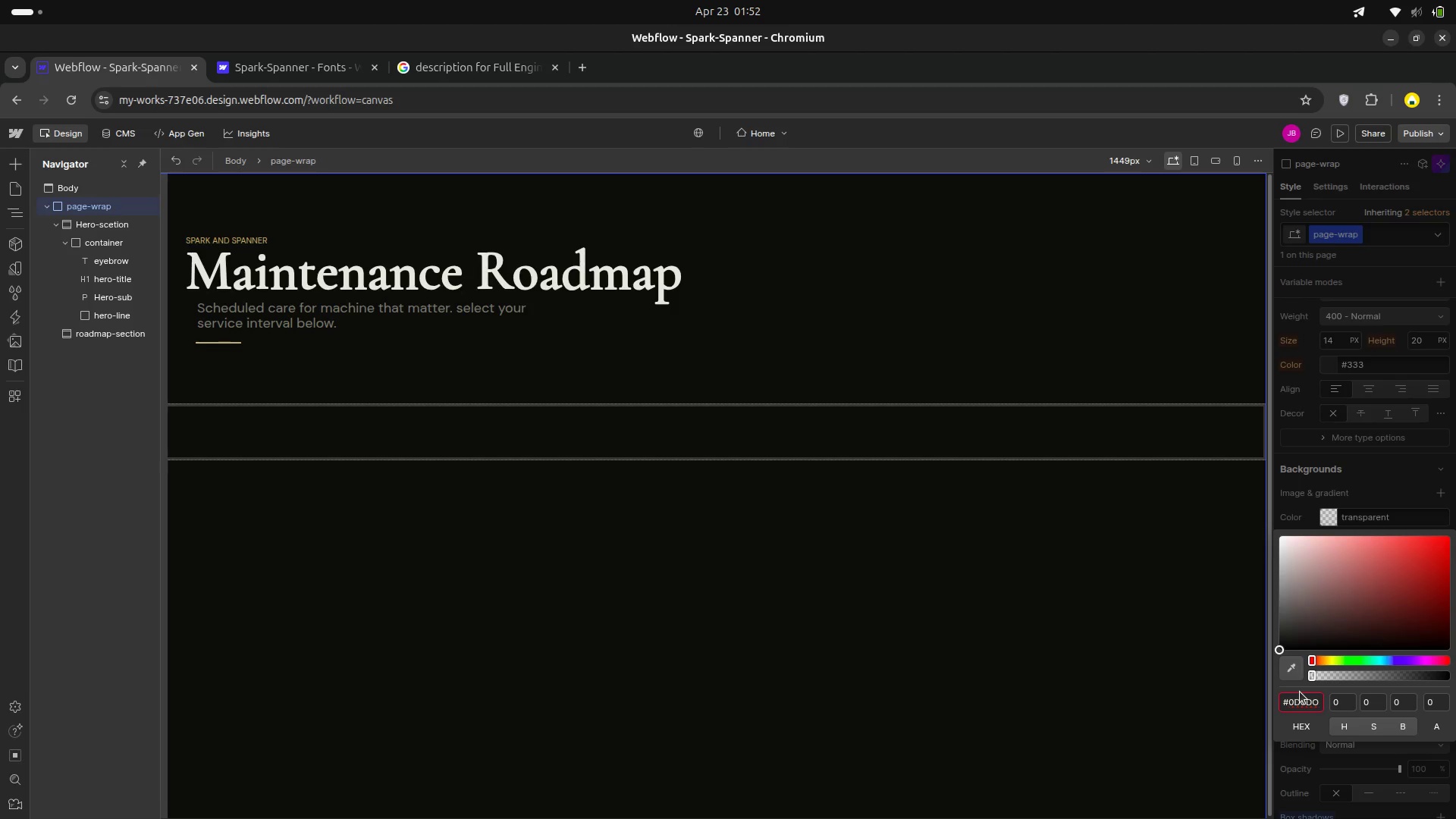 
key(ArrowRight)
 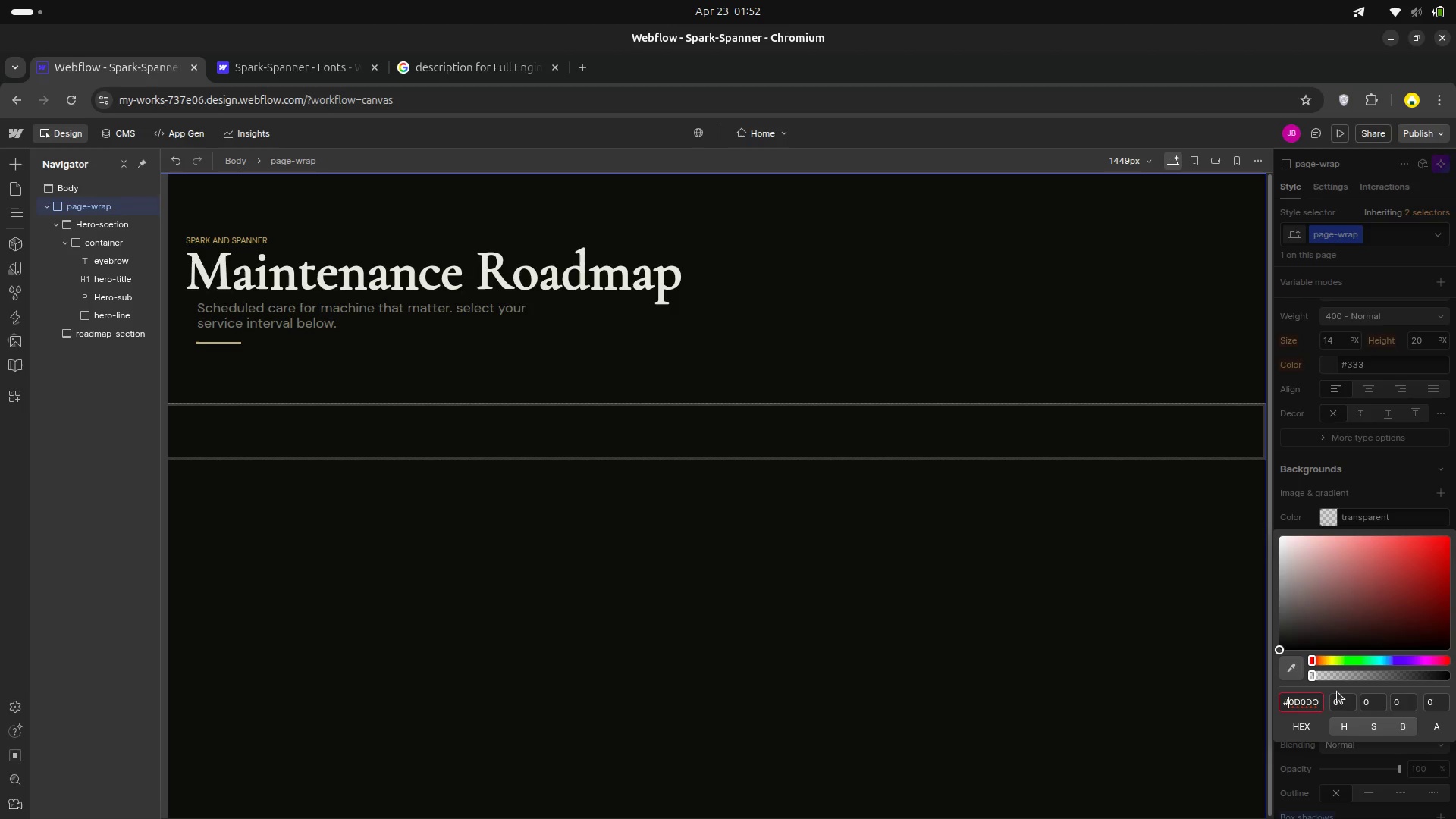 
key(ArrowRight)
 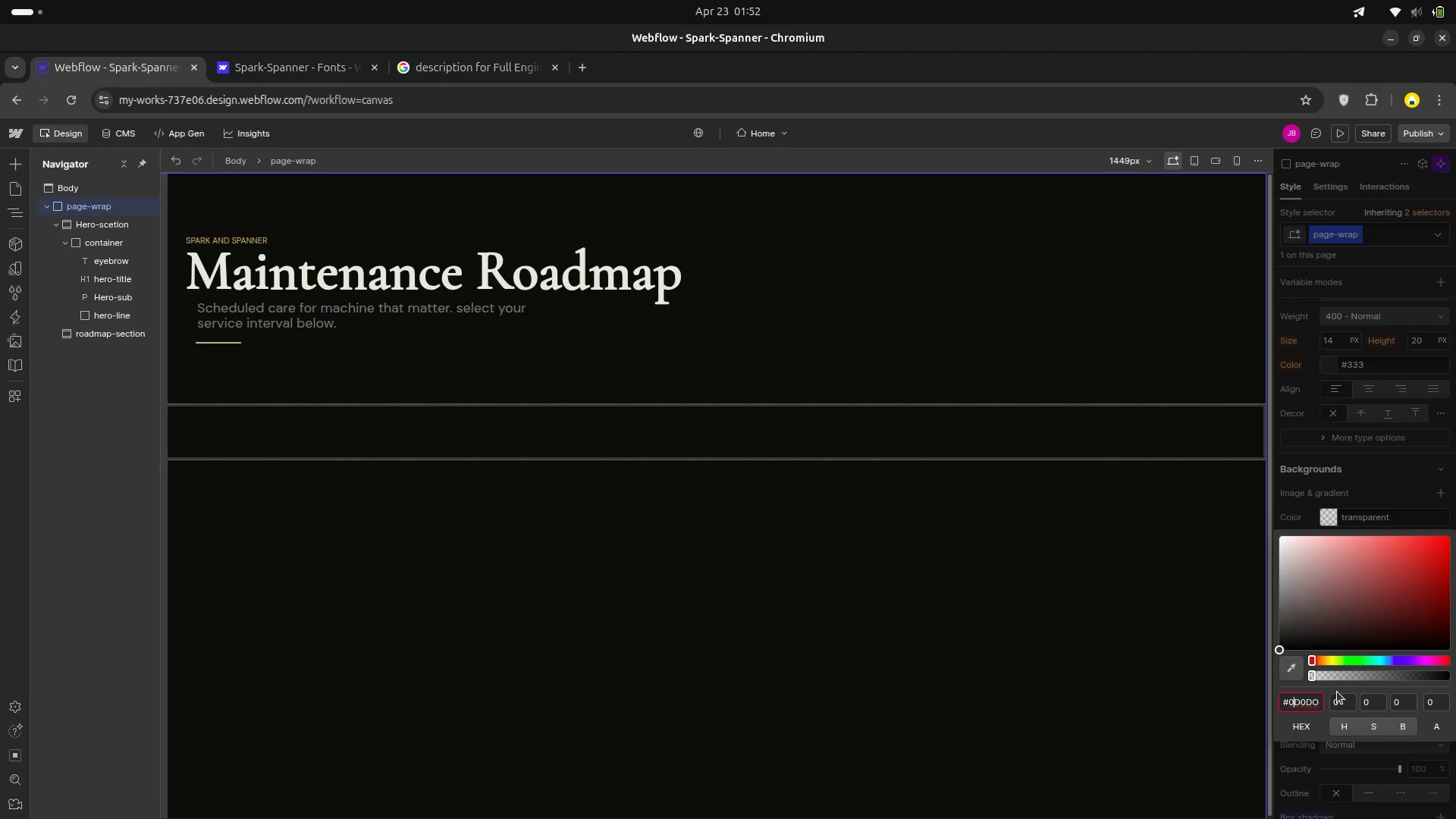 
key(Backspace)
 